 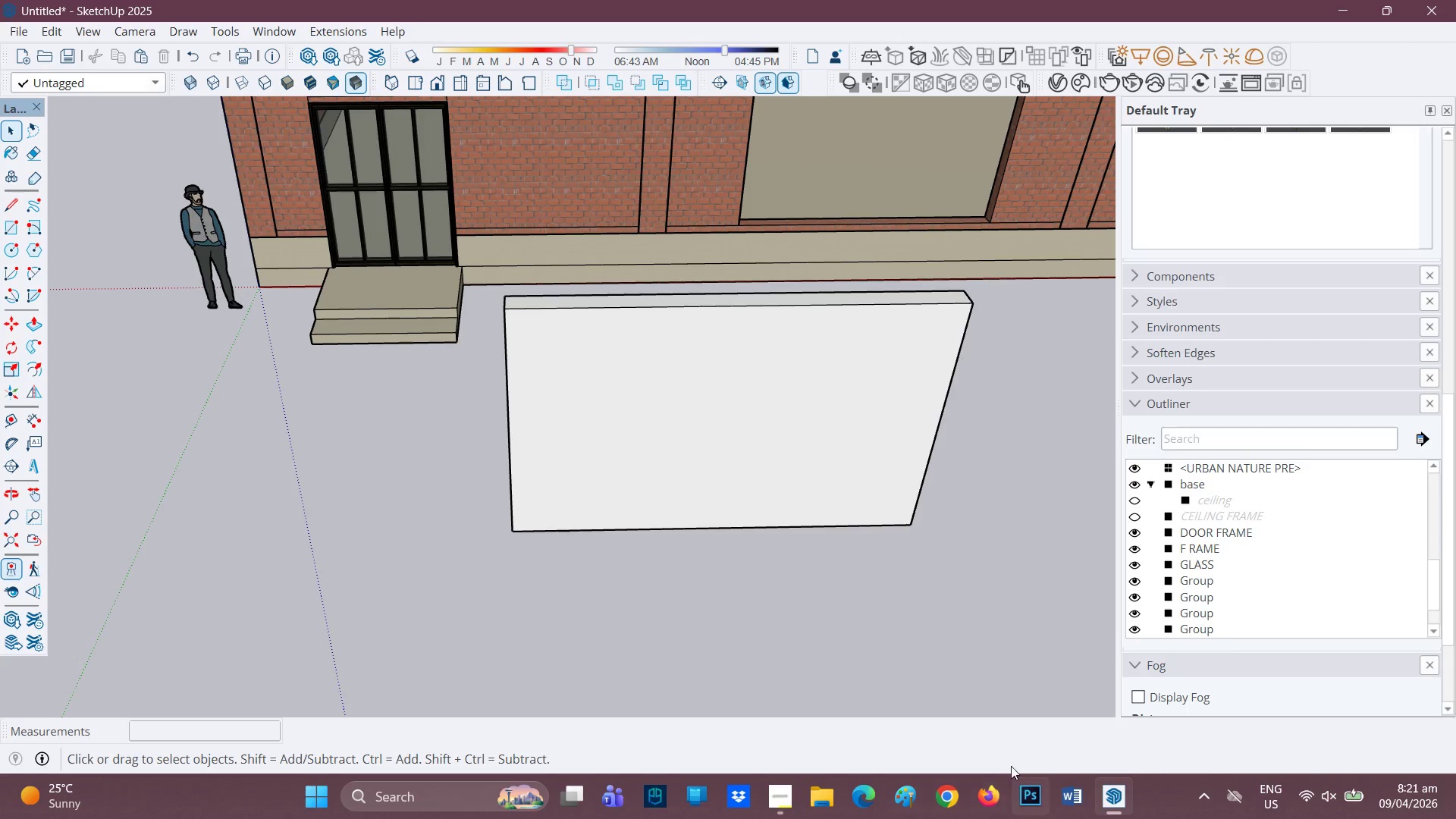 
scroll: coordinate [902, 459], scroll_direction: up, amount: 2.0
 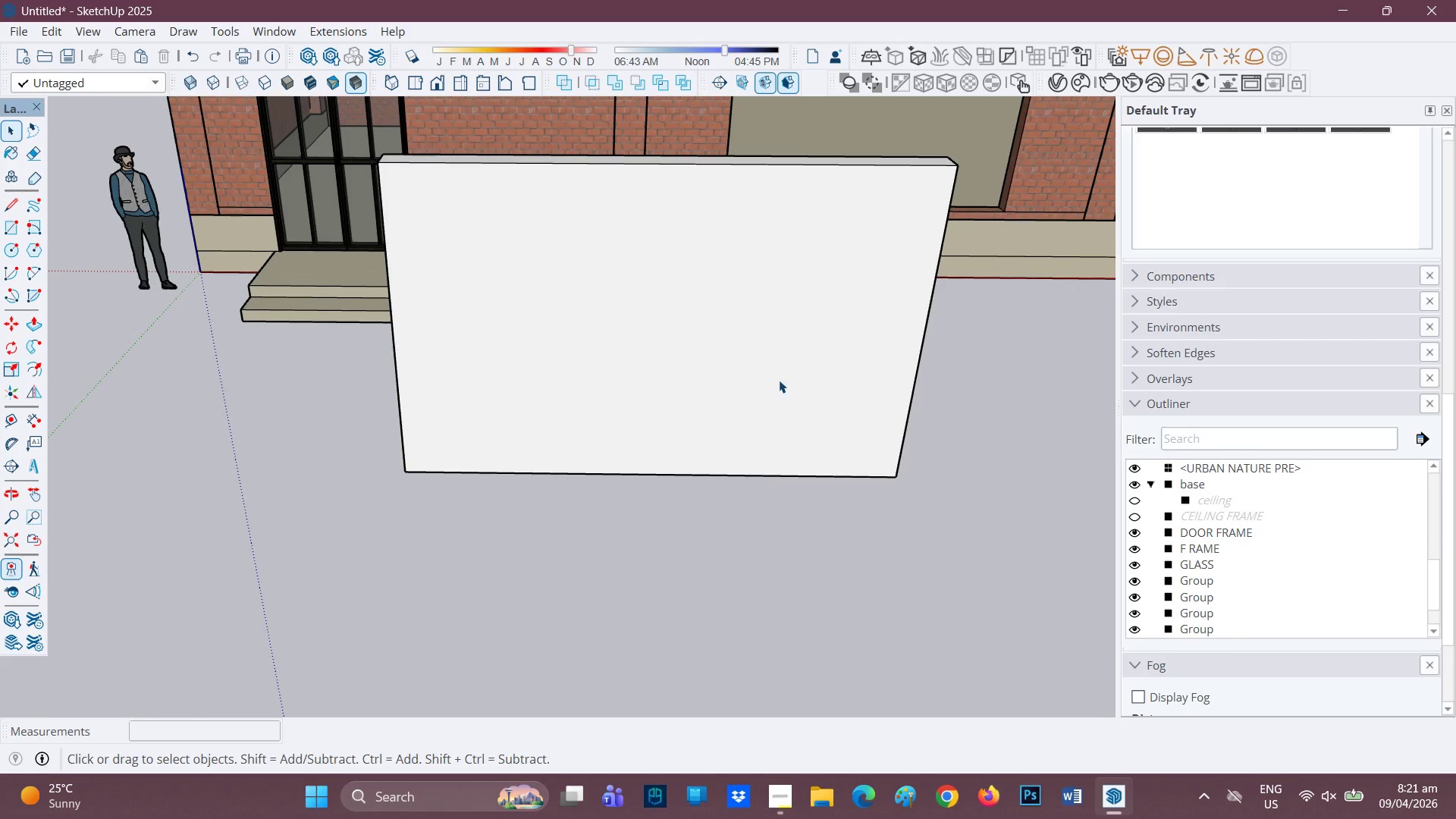 
key(H)
 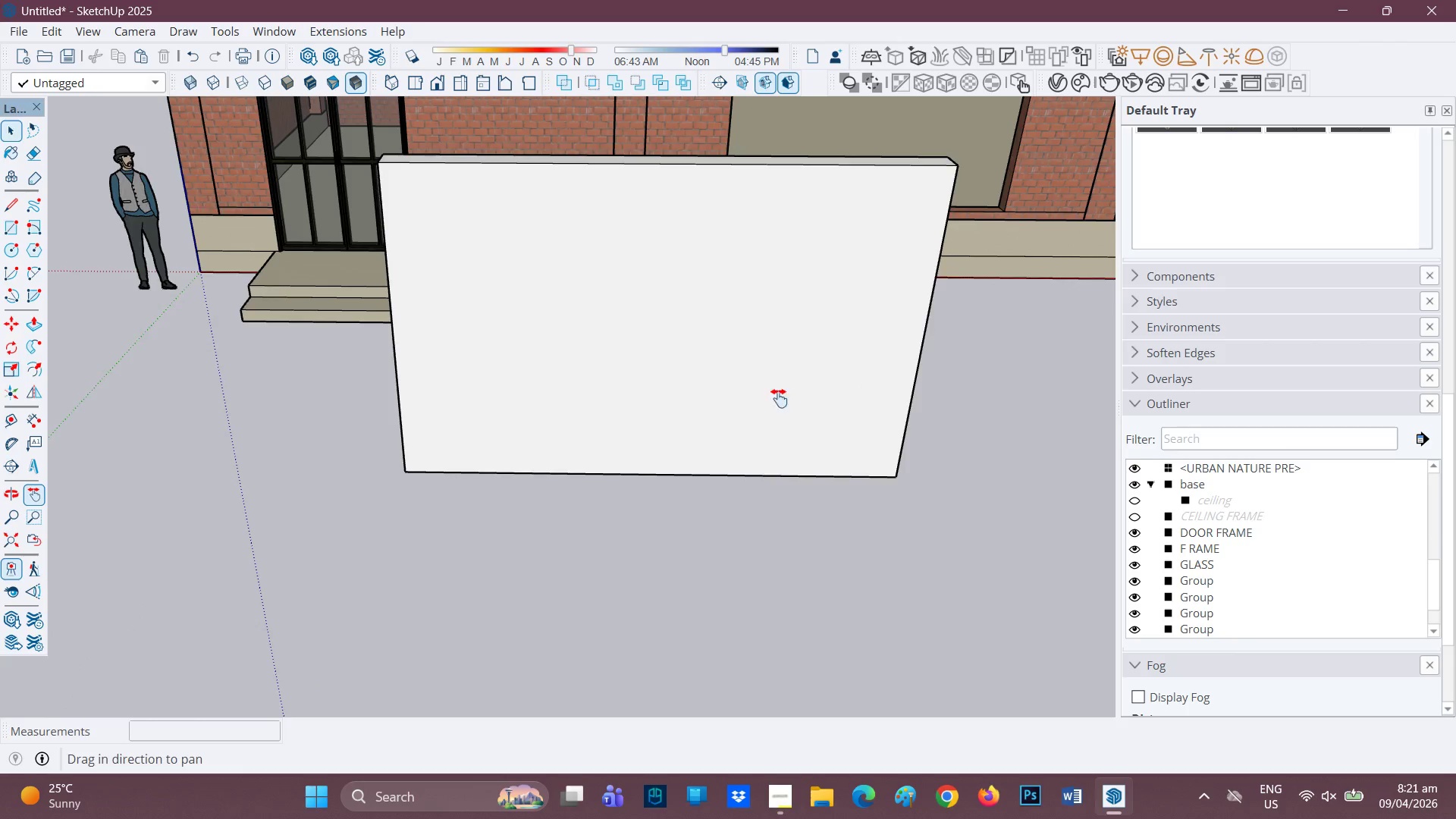 
left_click_drag(start_coordinate=[779, 380], to_coordinate=[784, 479])
 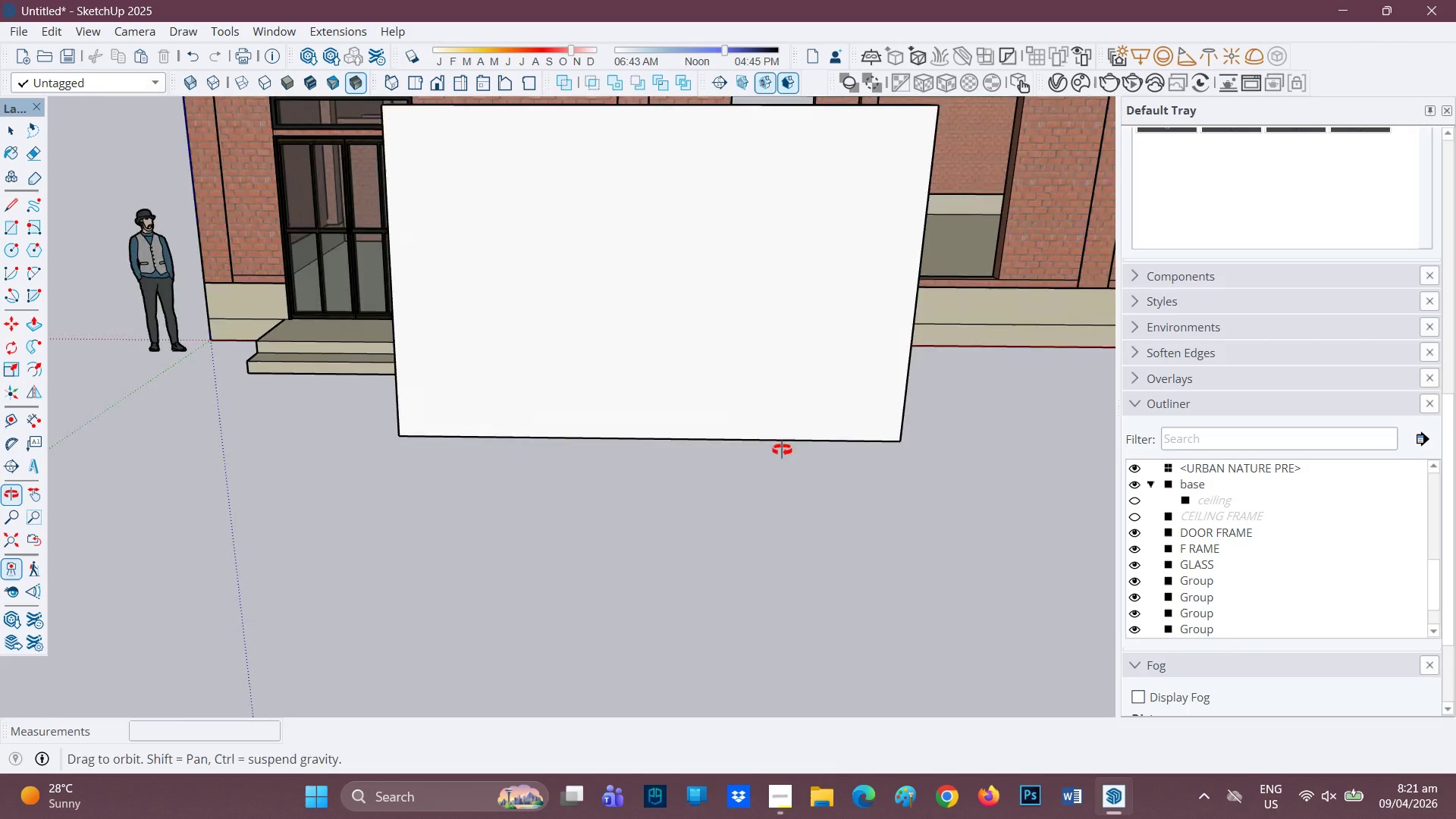 
scroll: coordinate [780, 451], scroll_direction: up, amount: 1.0
 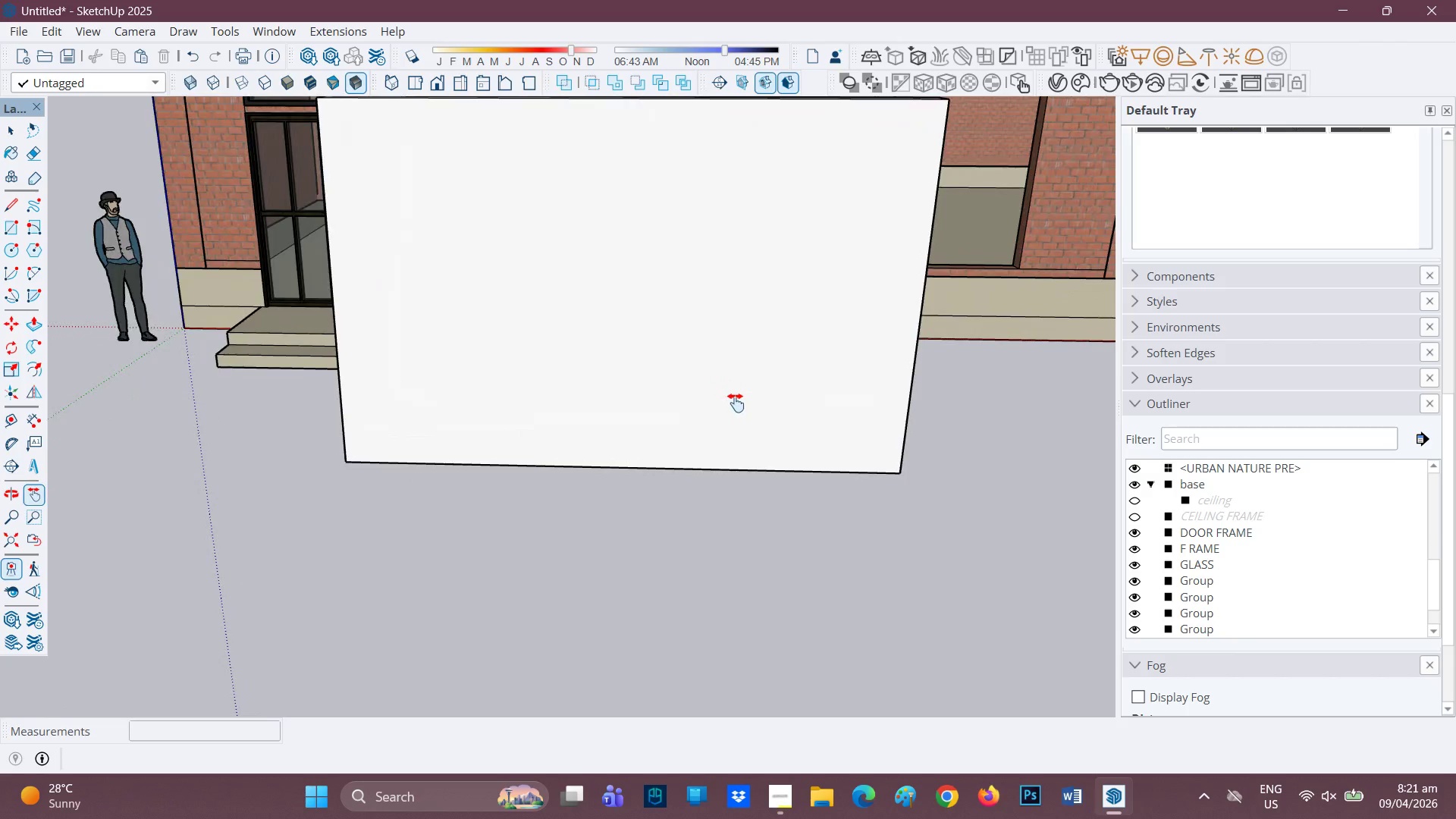 
scroll: coordinate [739, 416], scroll_direction: down, amount: 6.0
 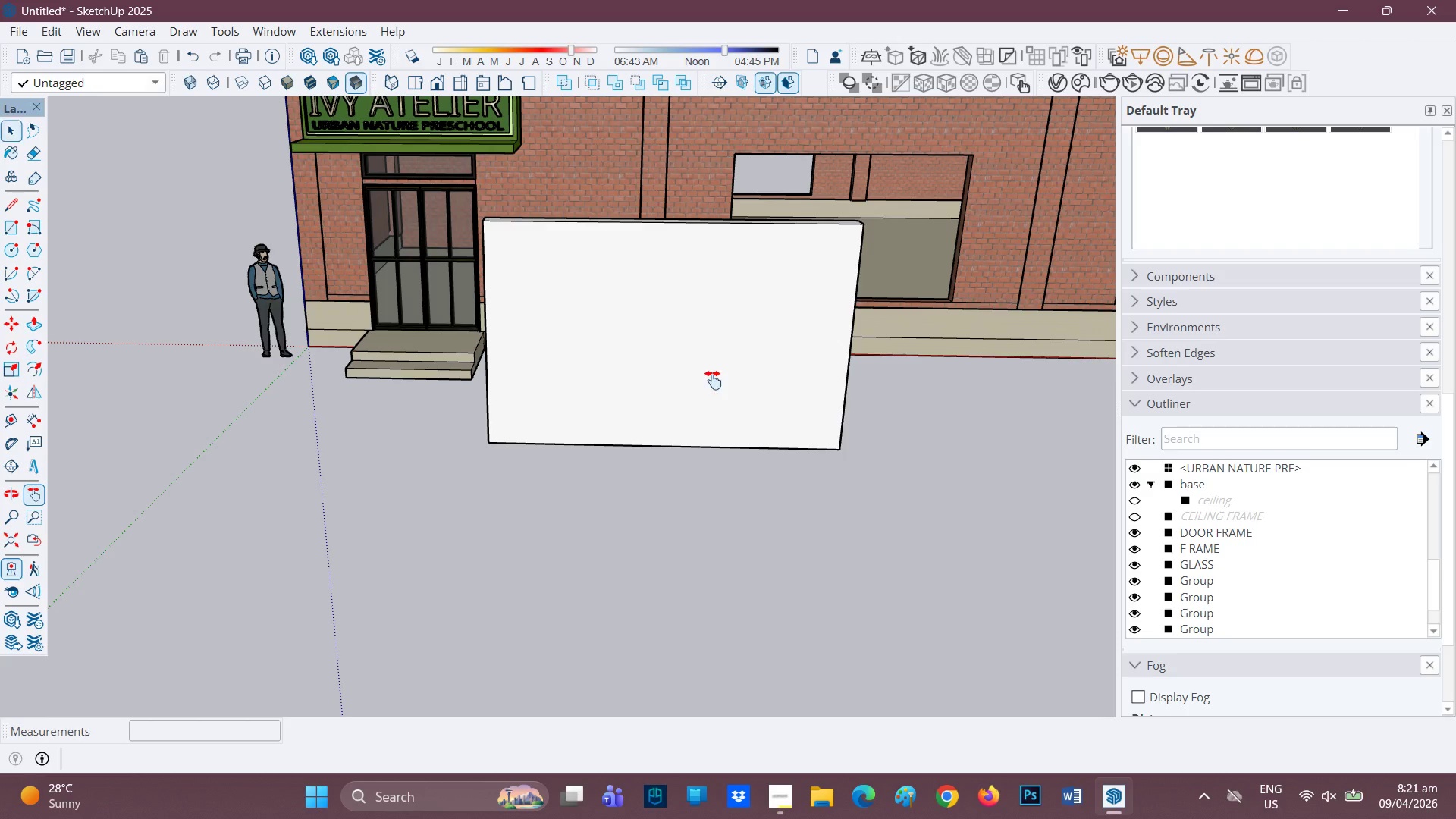 
key(Space)
 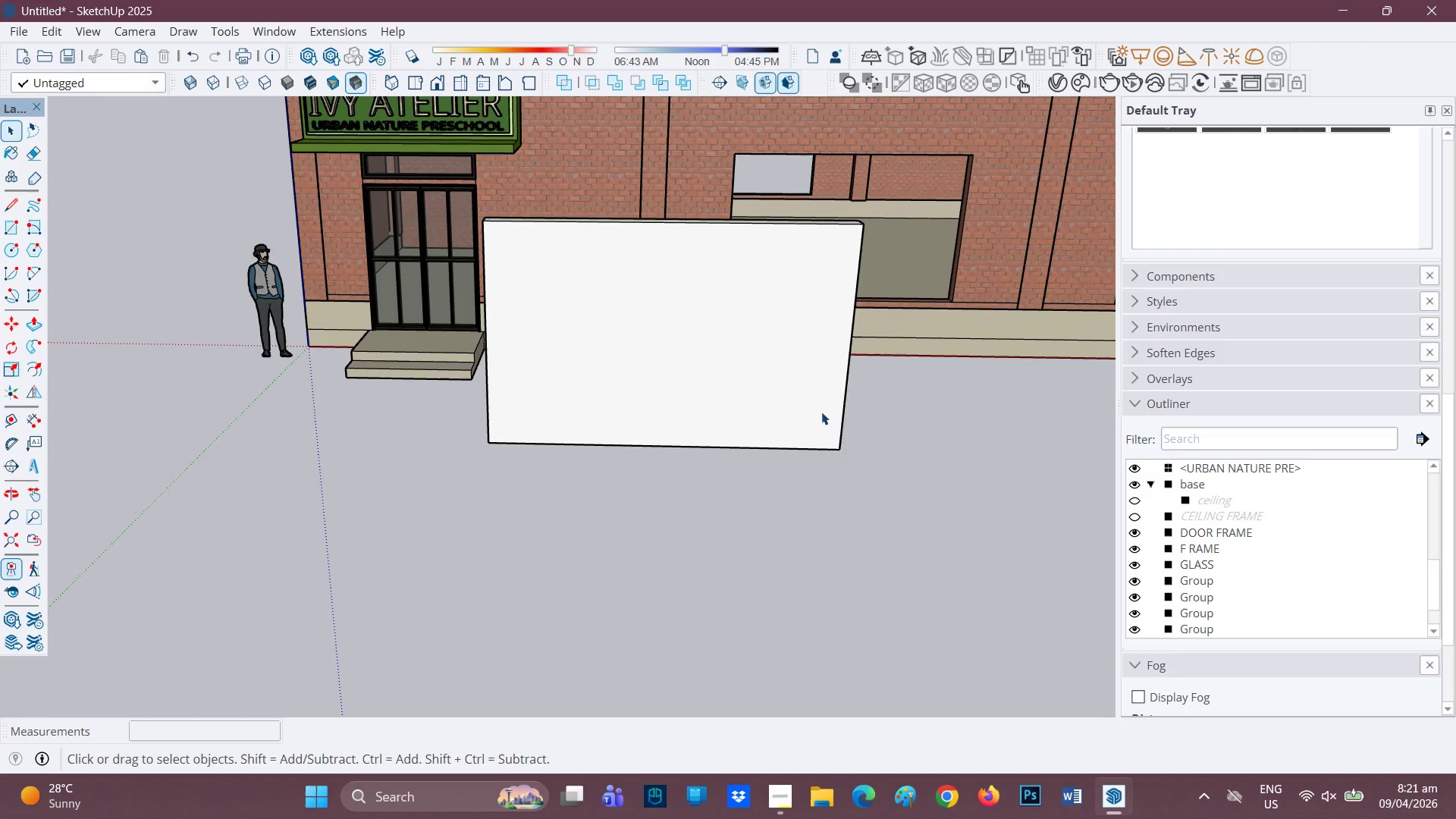 
left_click([789, 395])
 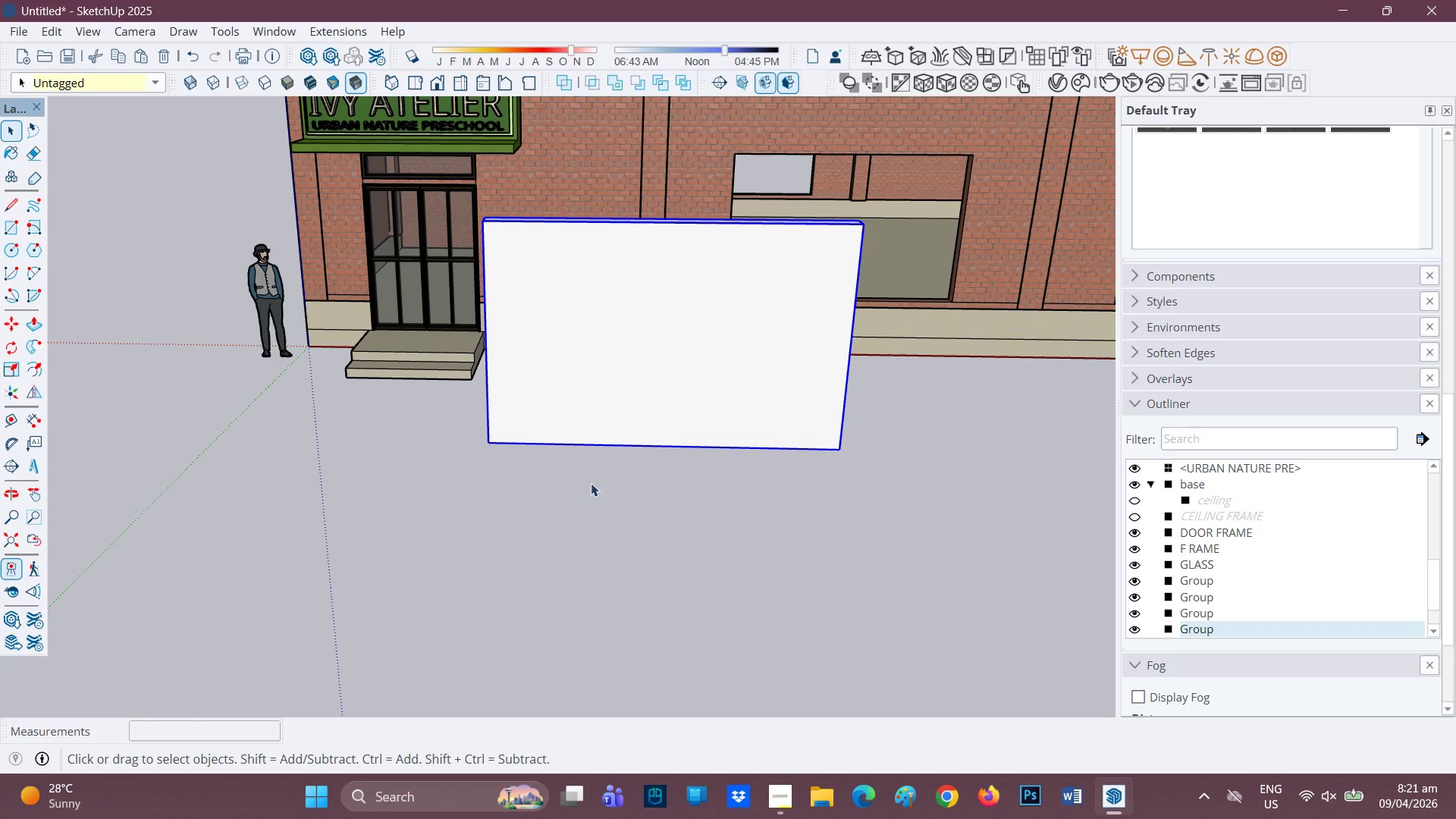 
type(MH)
 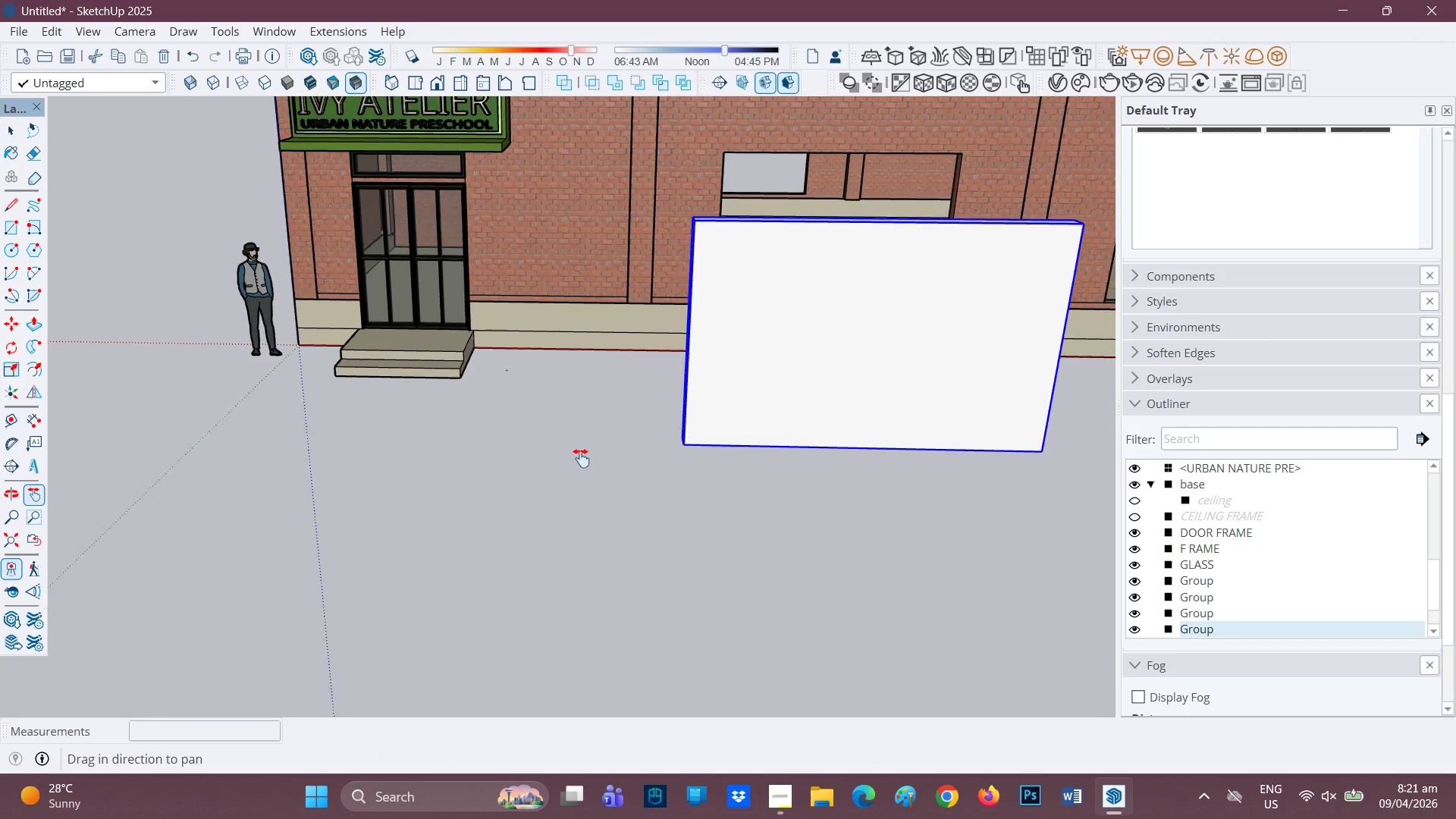 
left_click_drag(start_coordinate=[701, 457], to_coordinate=[15, 476])
 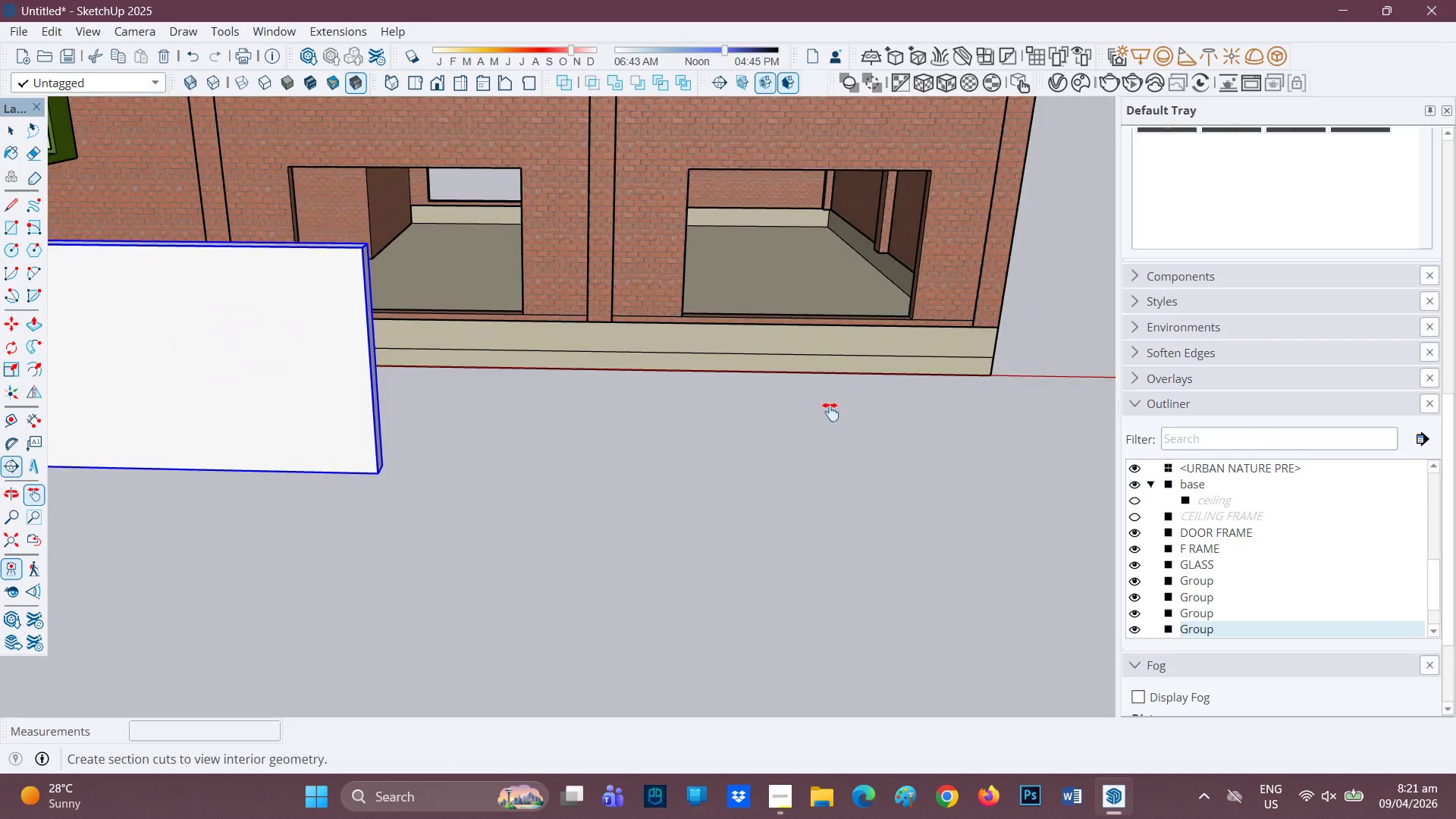 
left_click_drag(start_coordinate=[834, 412], to_coordinate=[1, 532])
 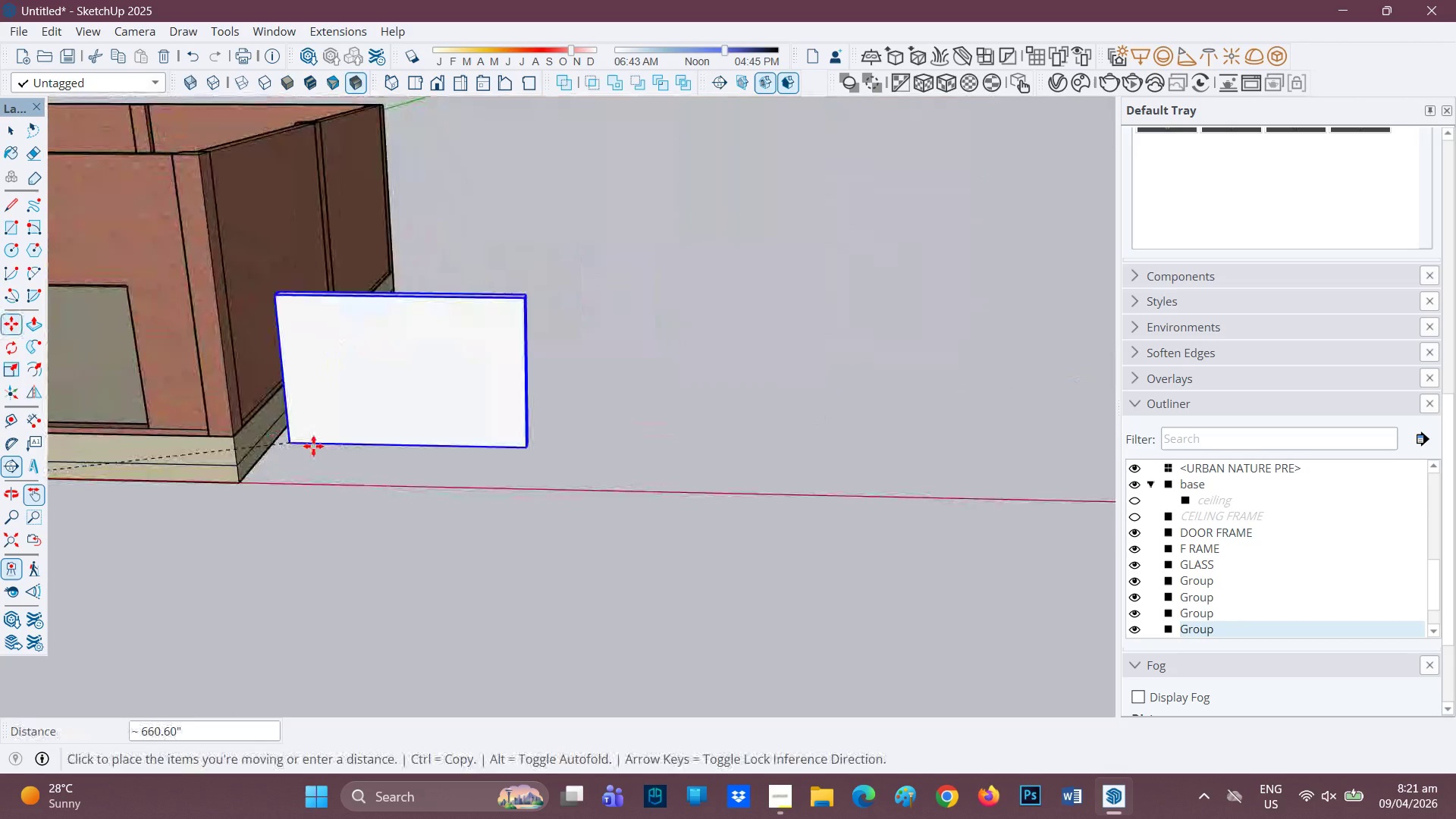 
key(M)
 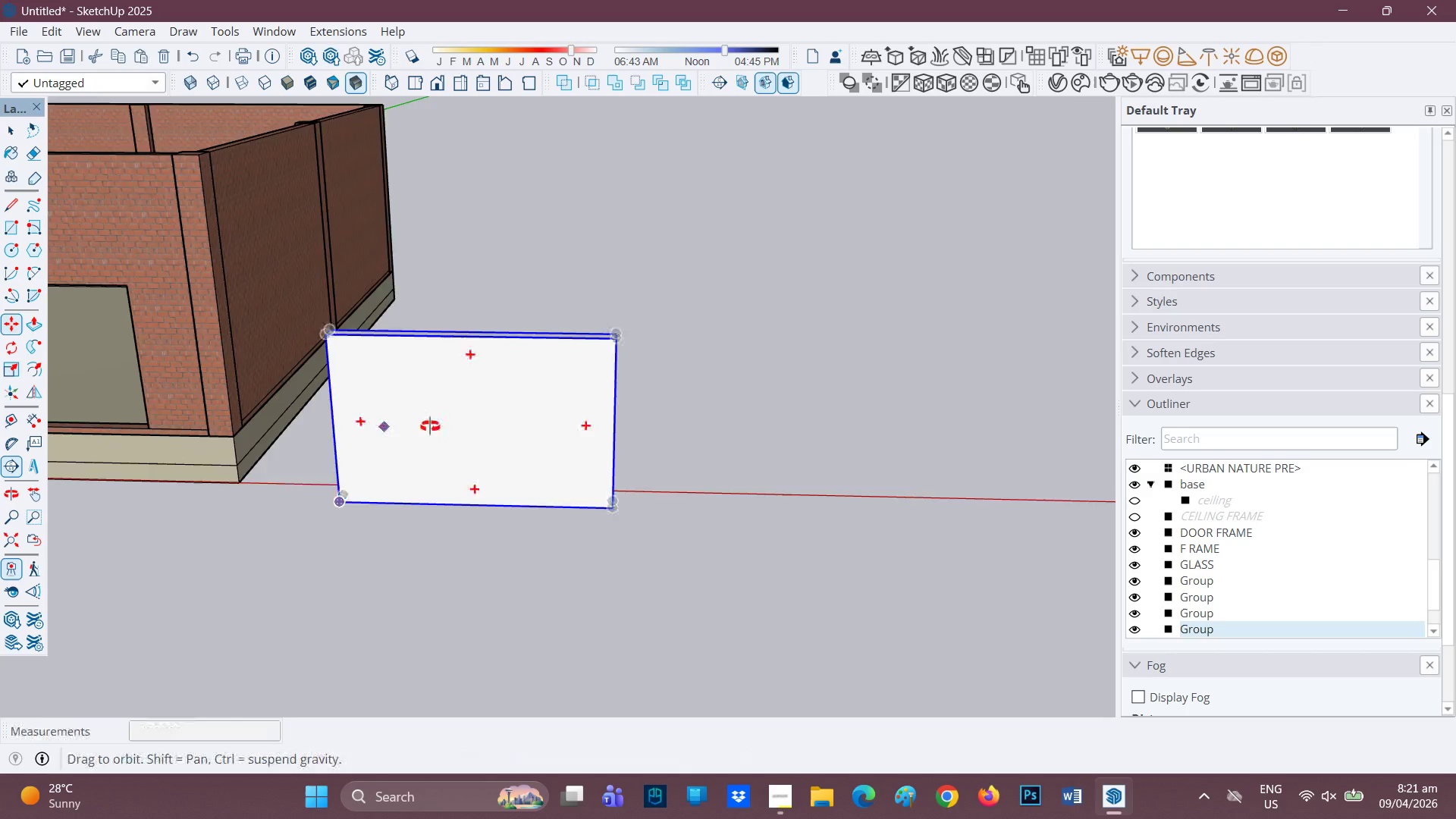 
key(Space)
 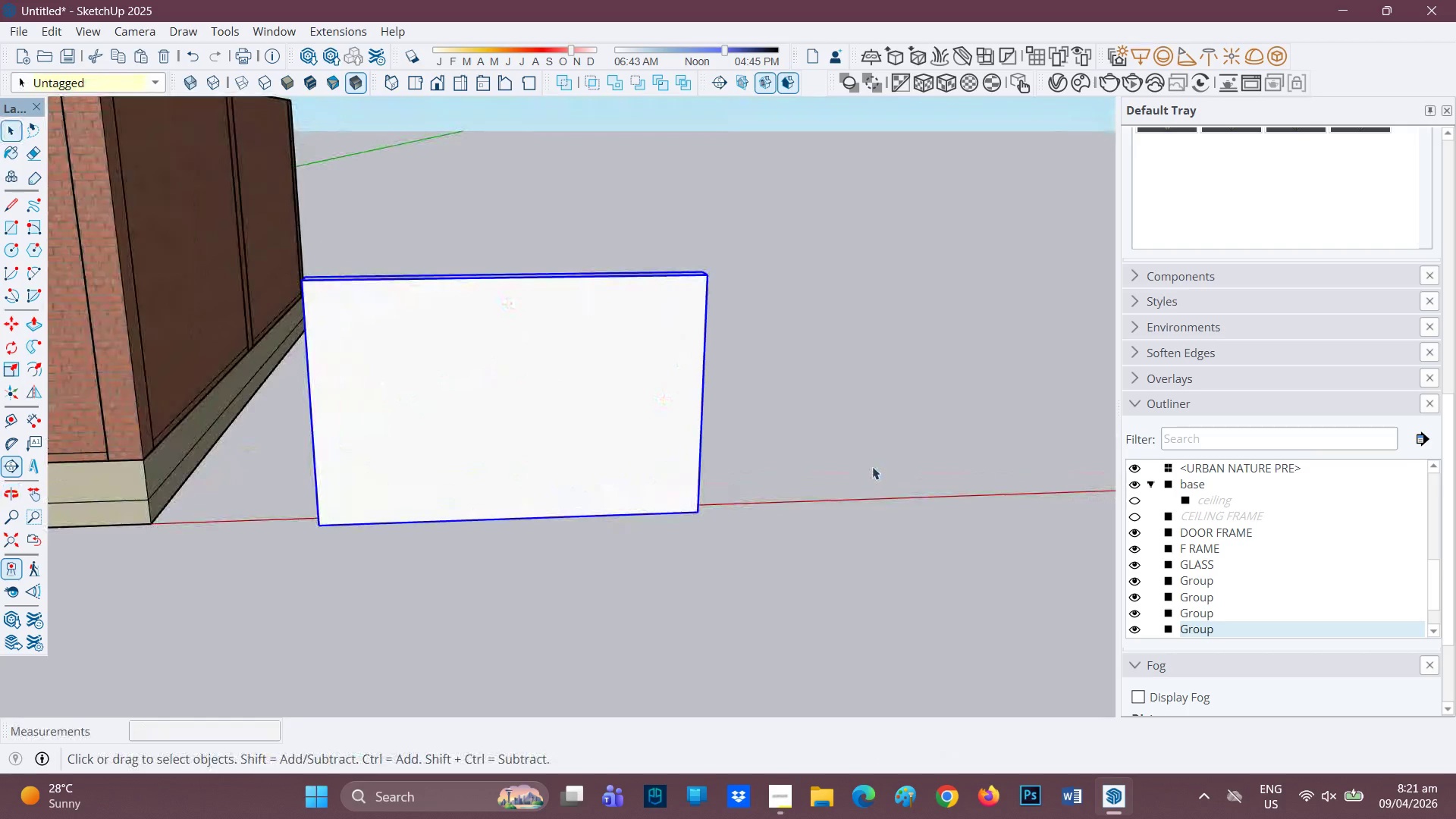 
scroll: coordinate [547, 386], scroll_direction: up, amount: 4.0
 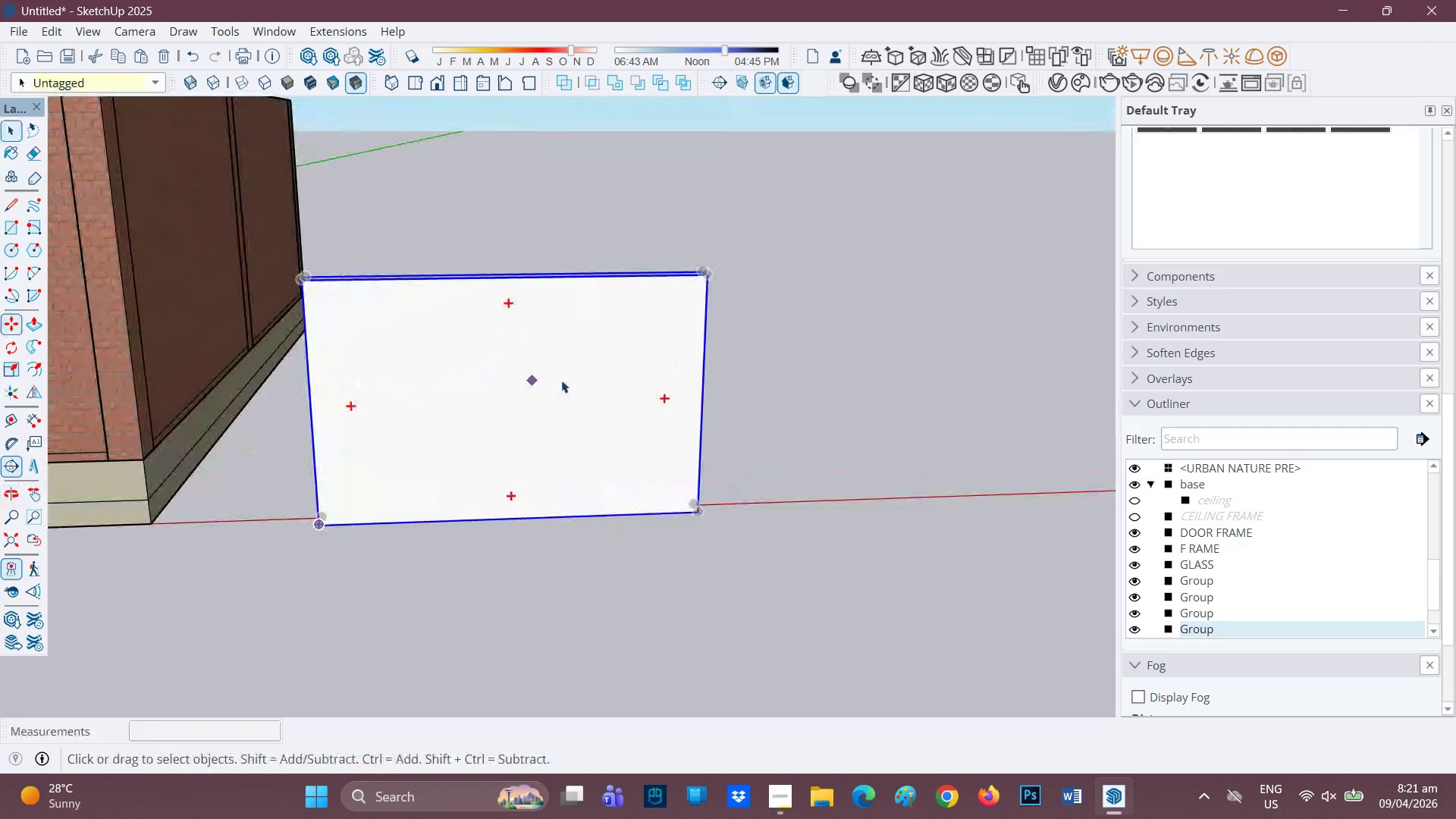 
left_click([872, 466])
 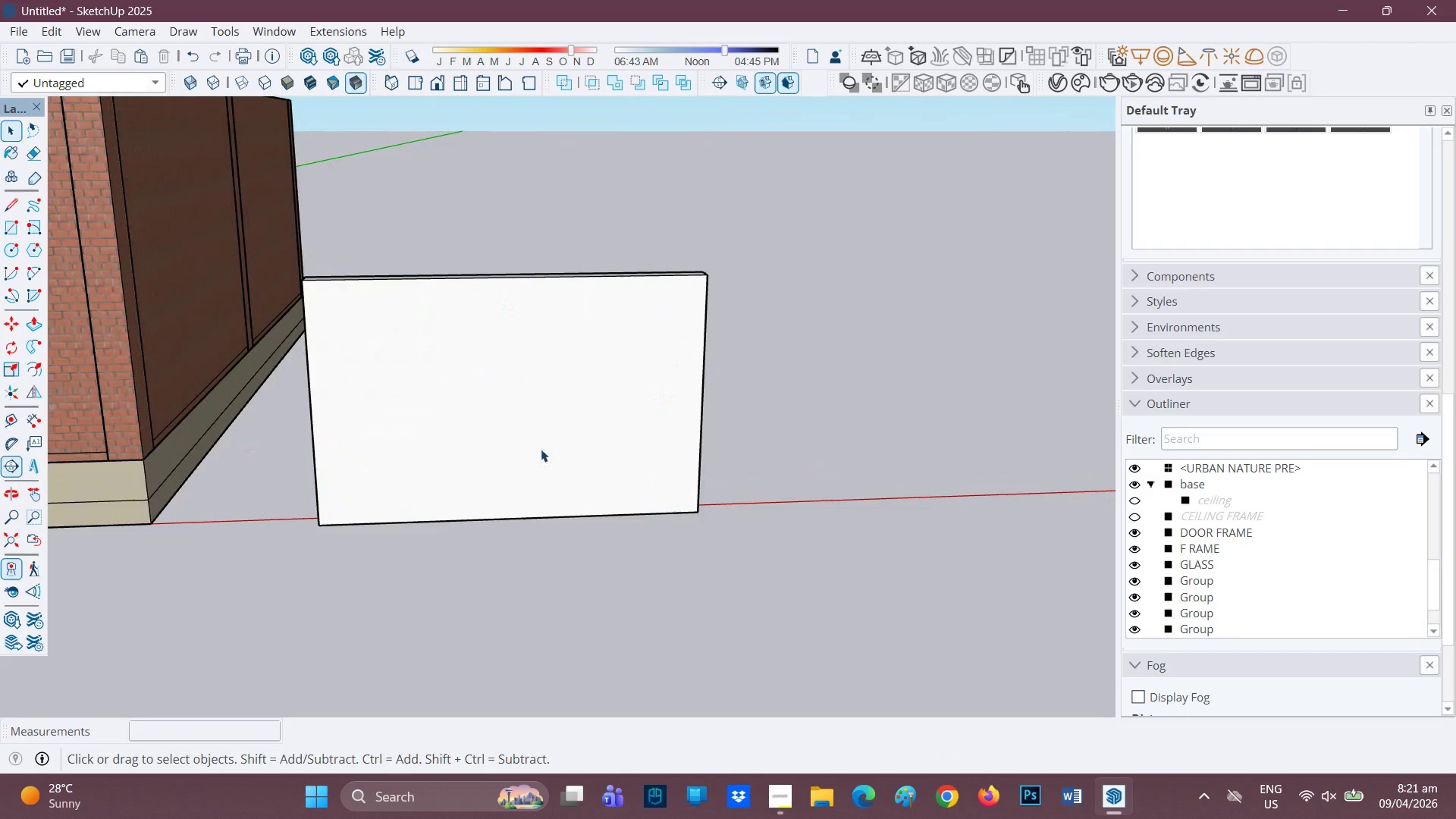 
scroll: coordinate [547, 450], scroll_direction: up, amount: 1.0
 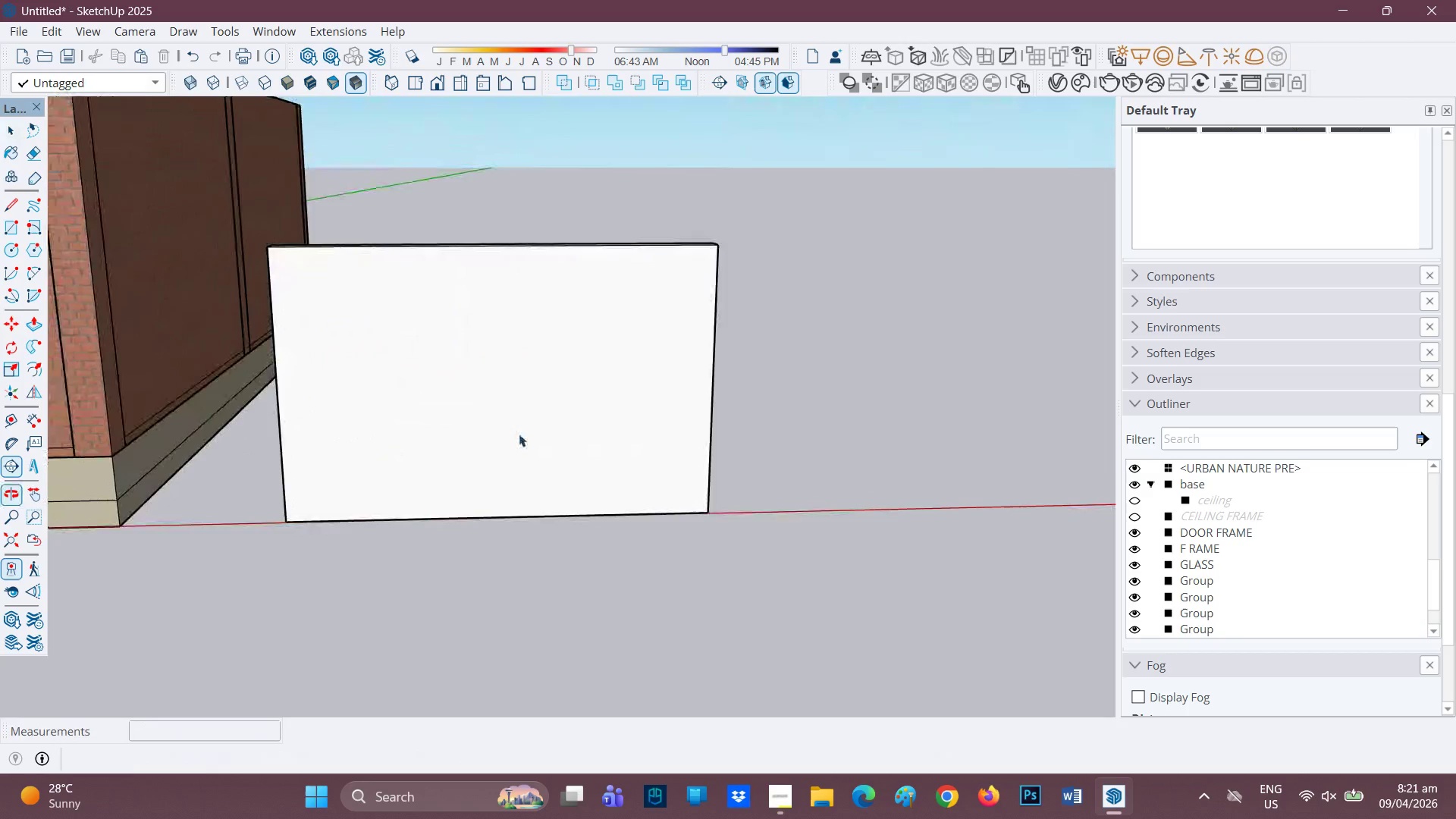 
left_click([507, 394])
 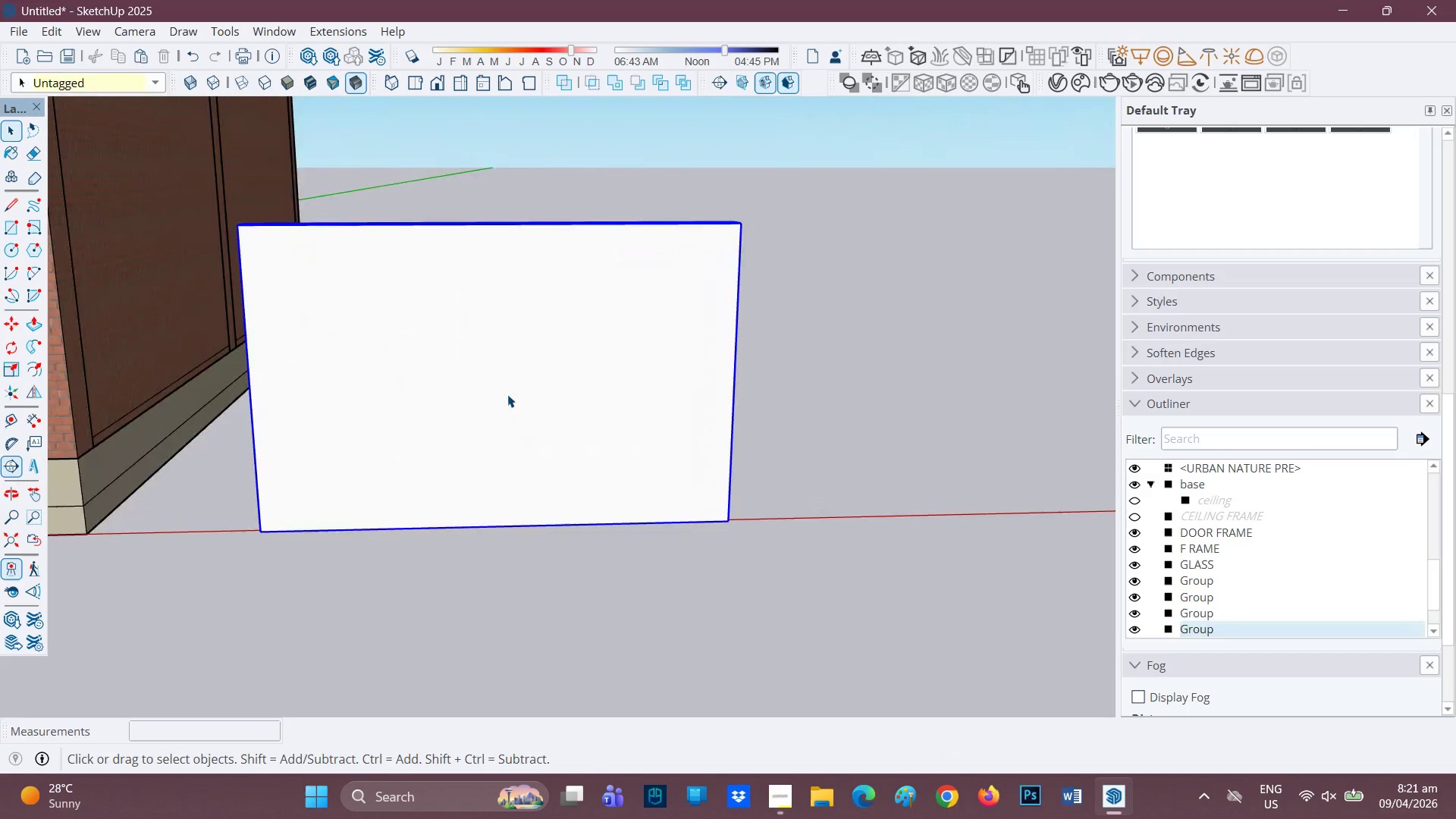 
scroll: coordinate [517, 431], scroll_direction: up, amount: 1.0
 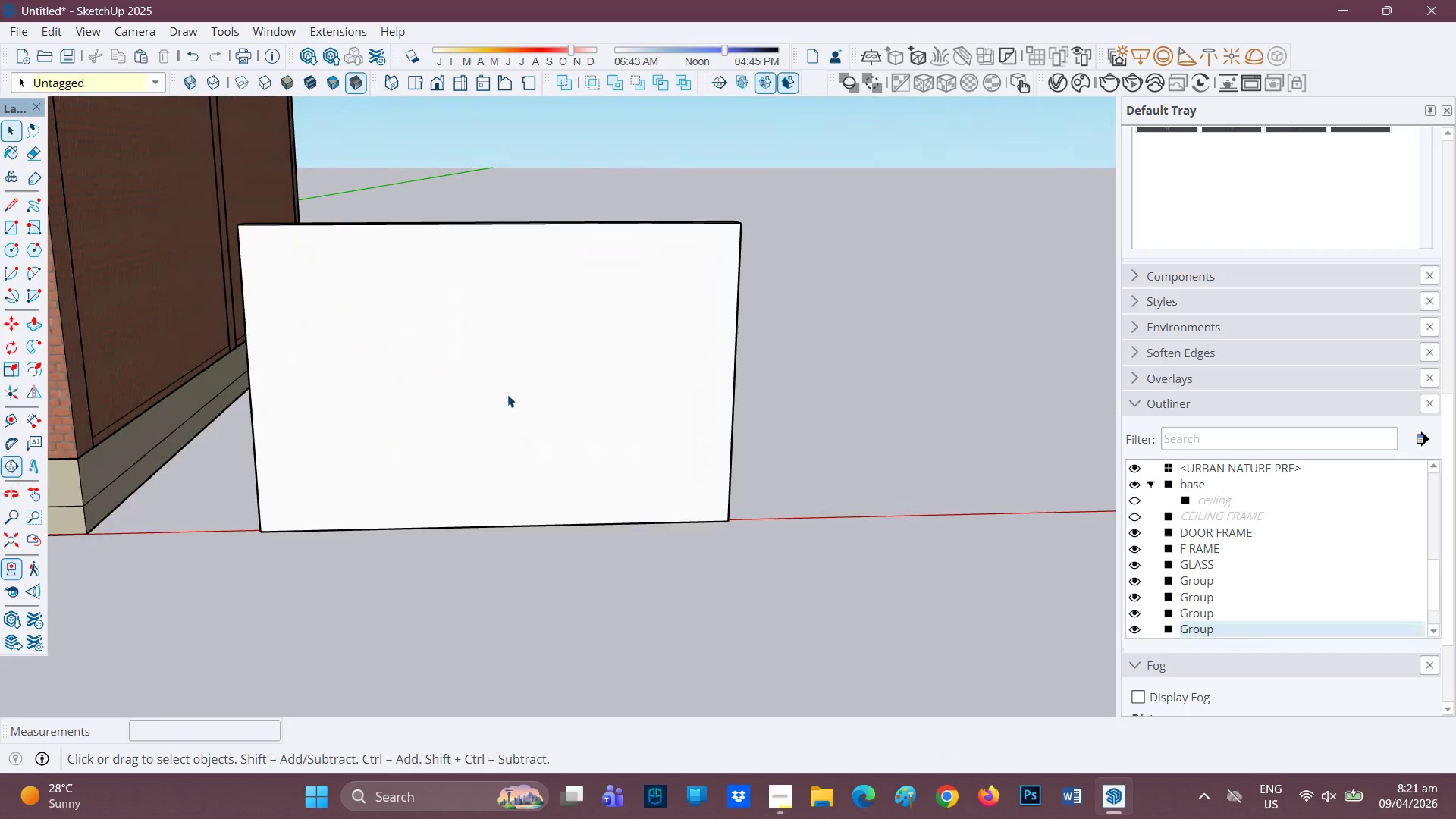 
double_click([507, 394])
 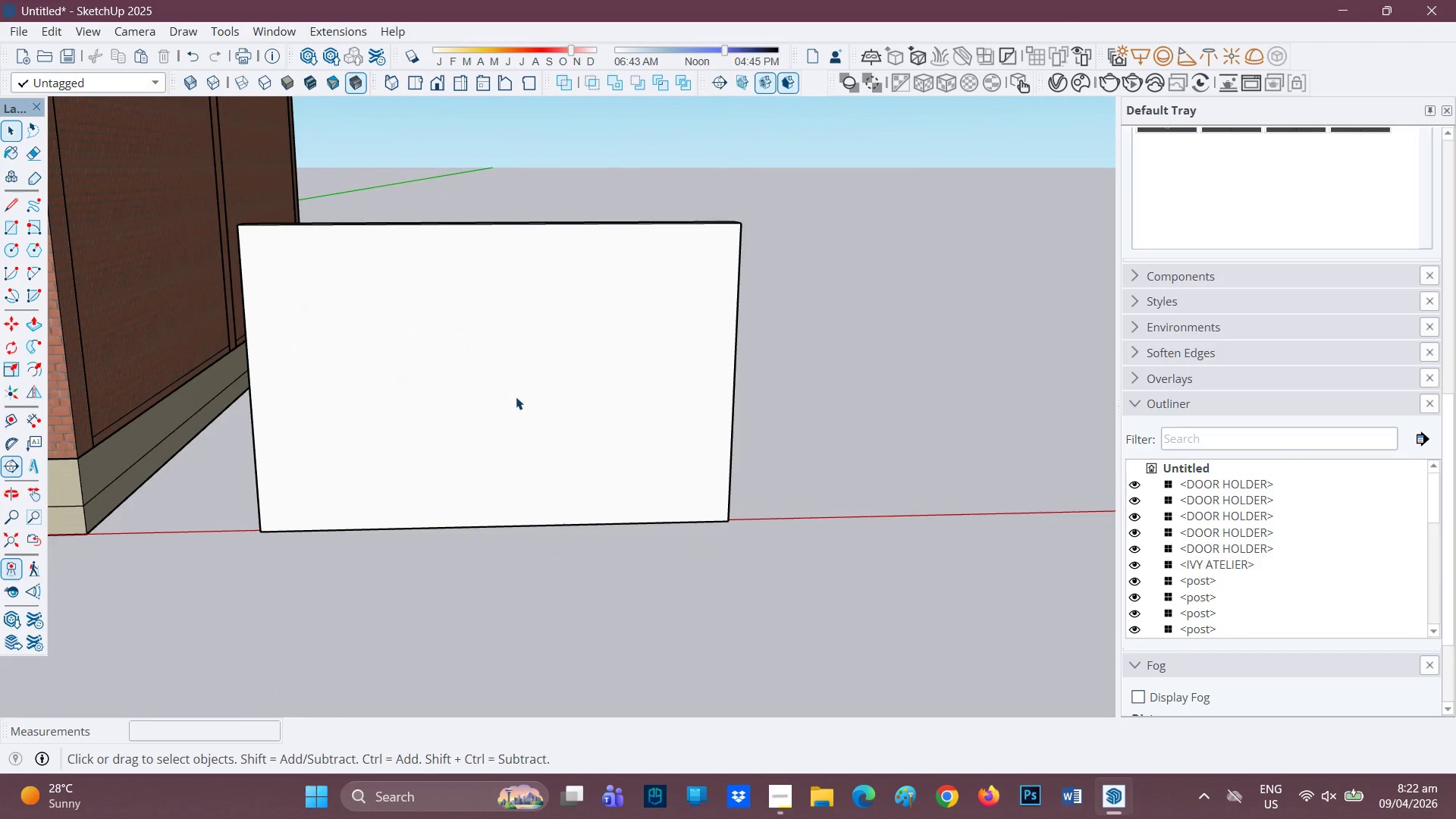 
double_click([478, 373])
 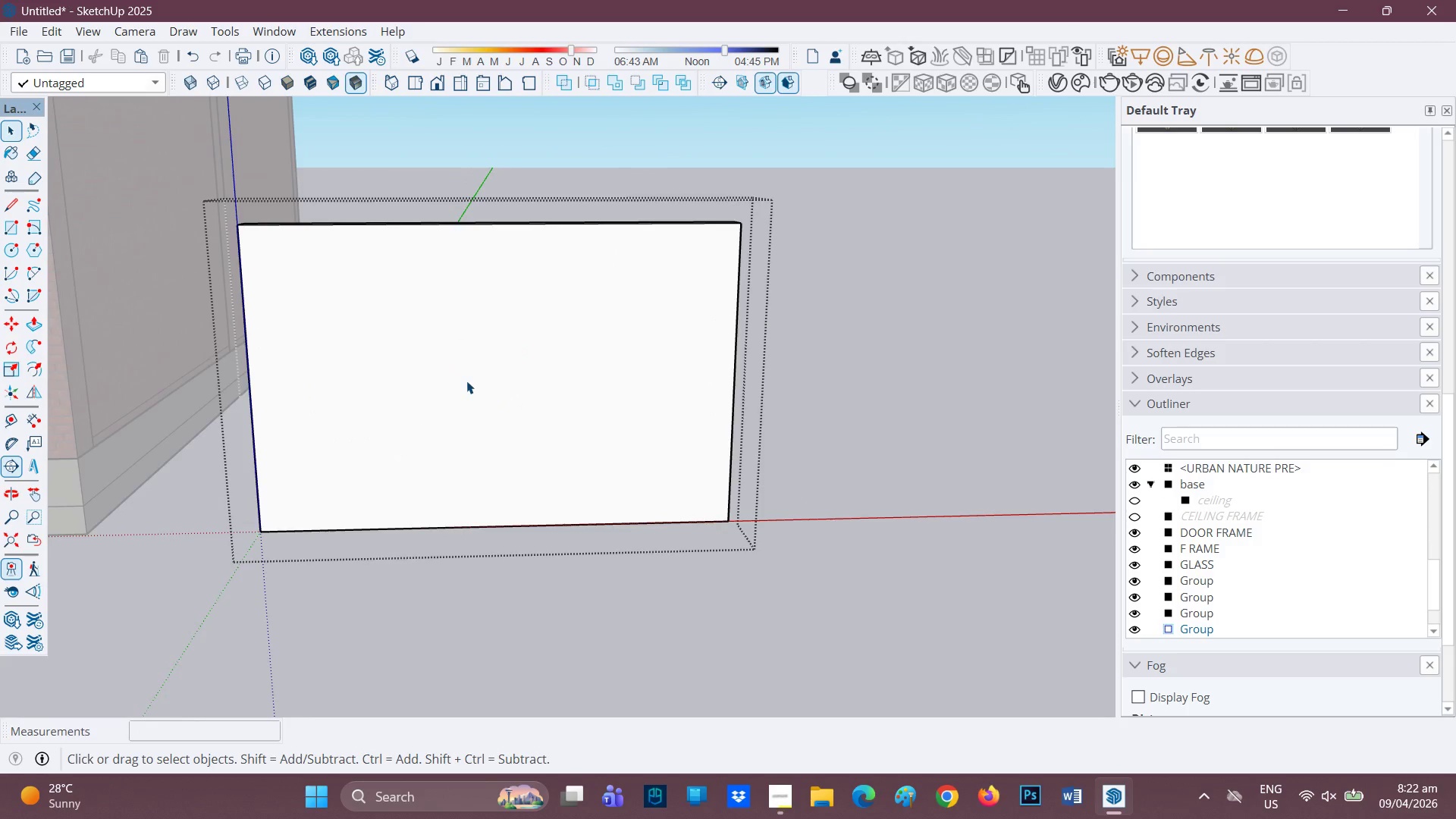 
scroll: coordinate [466, 381], scroll_direction: up, amount: 1.0
 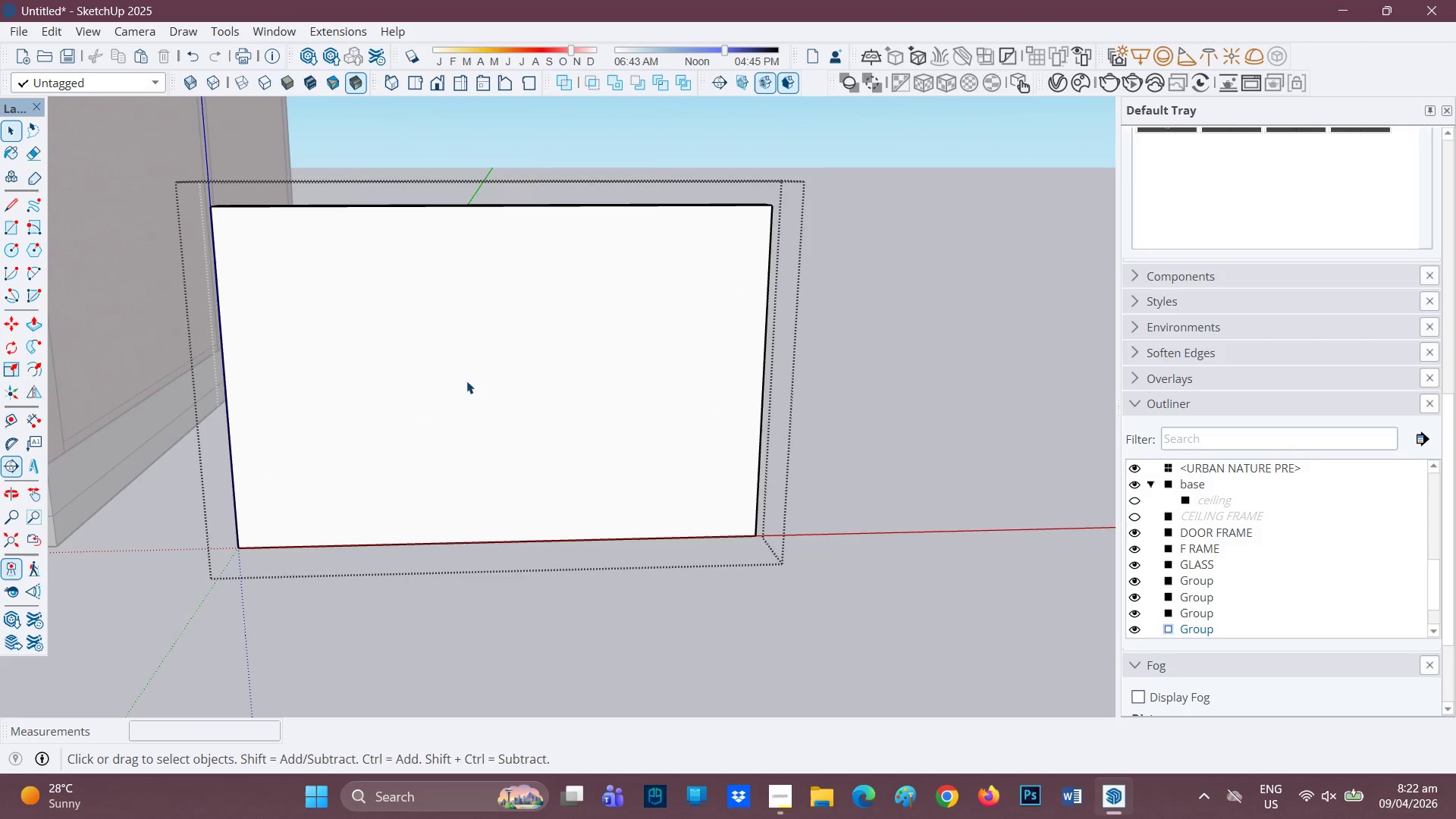 
key(F)
 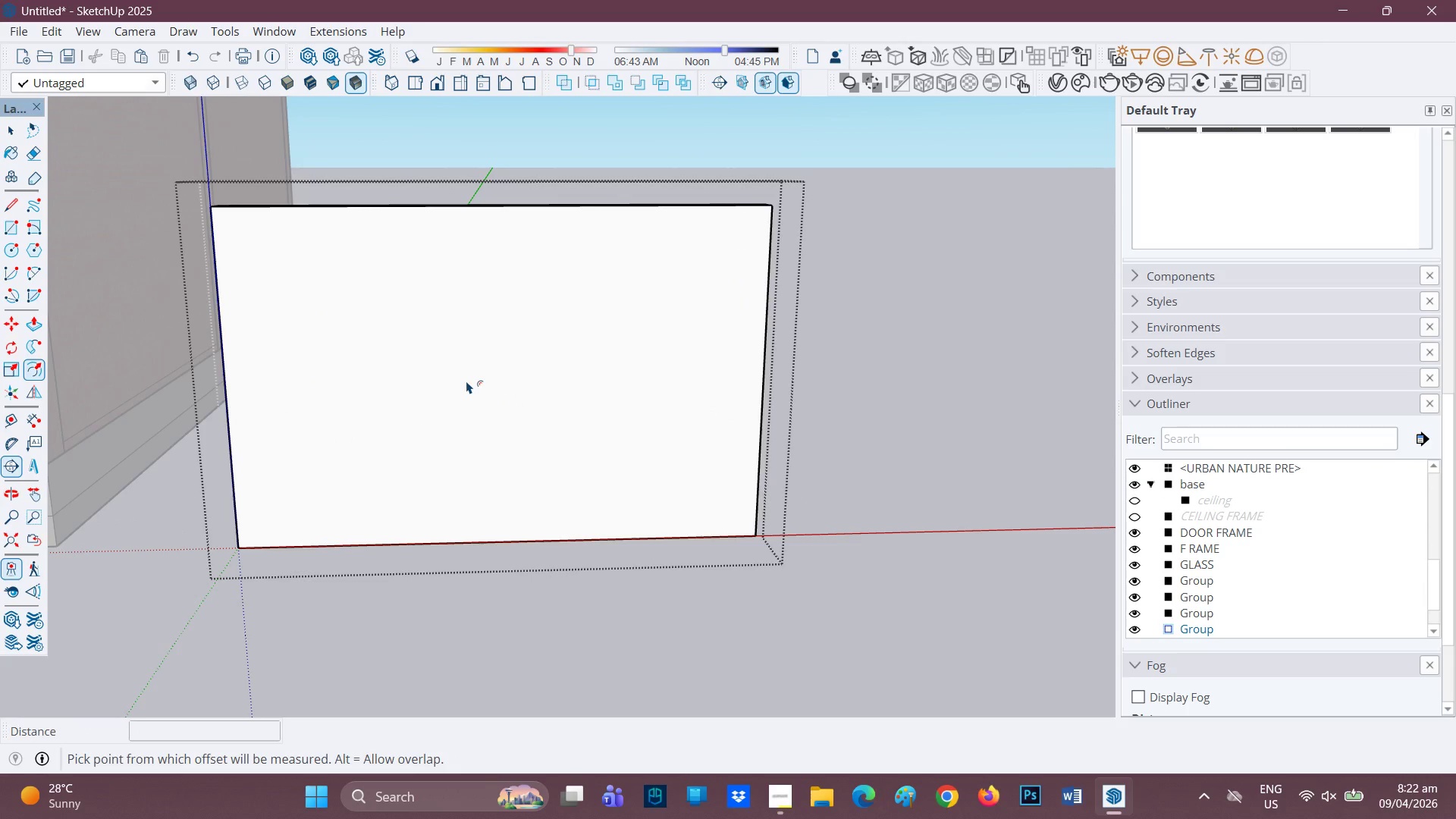 
left_click([466, 381])
 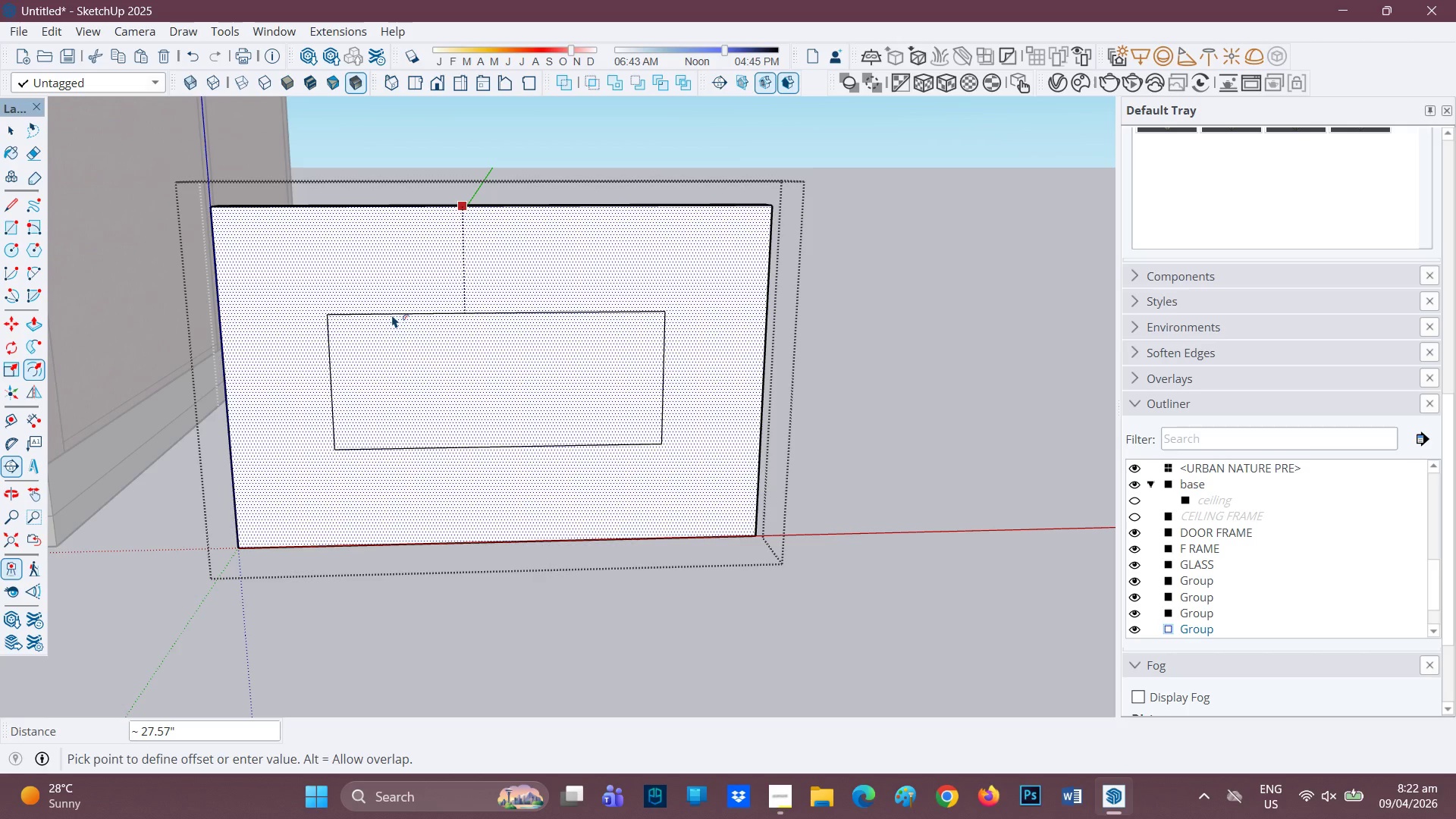 
key(2)
 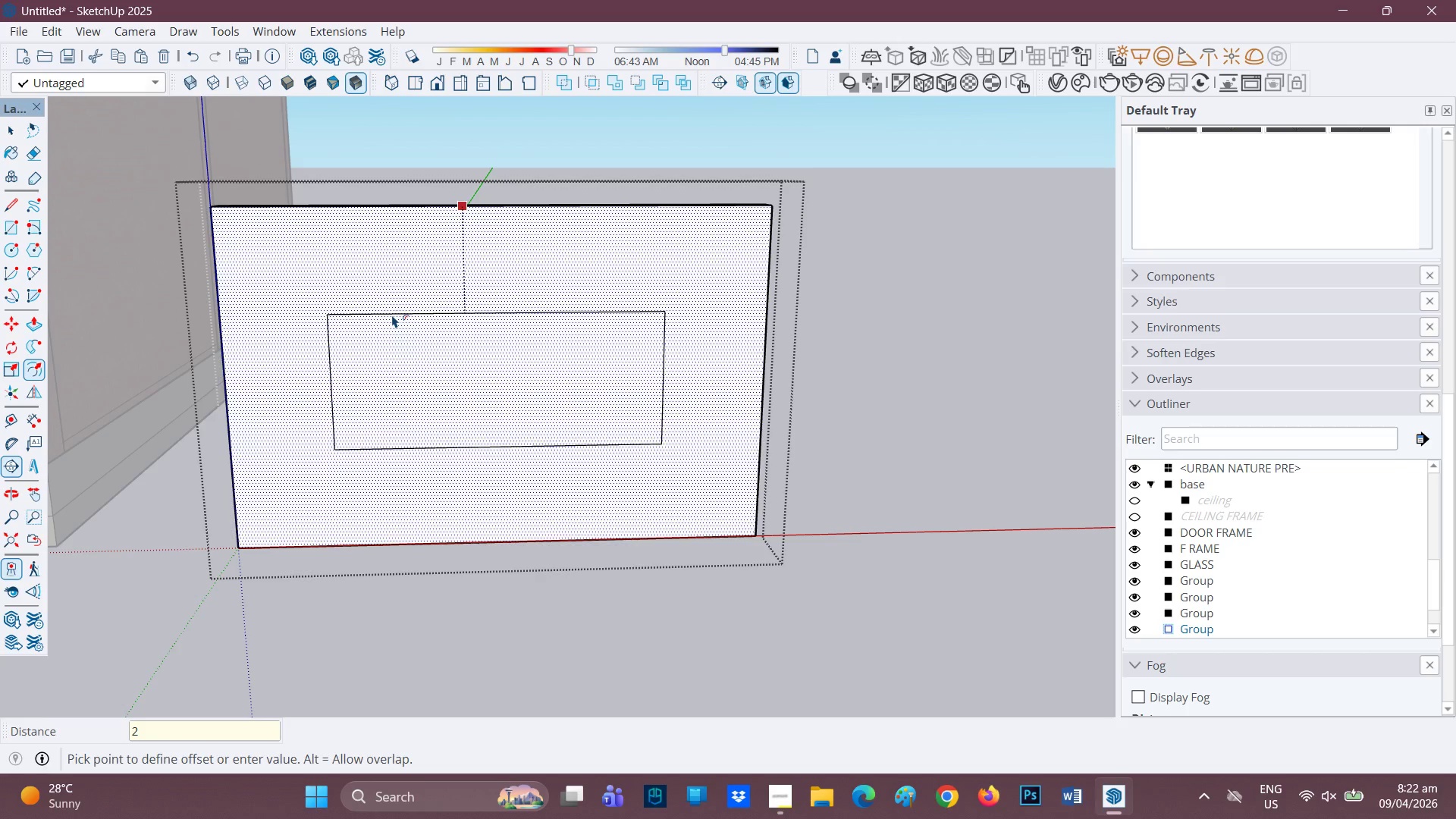 
key(Enter)
 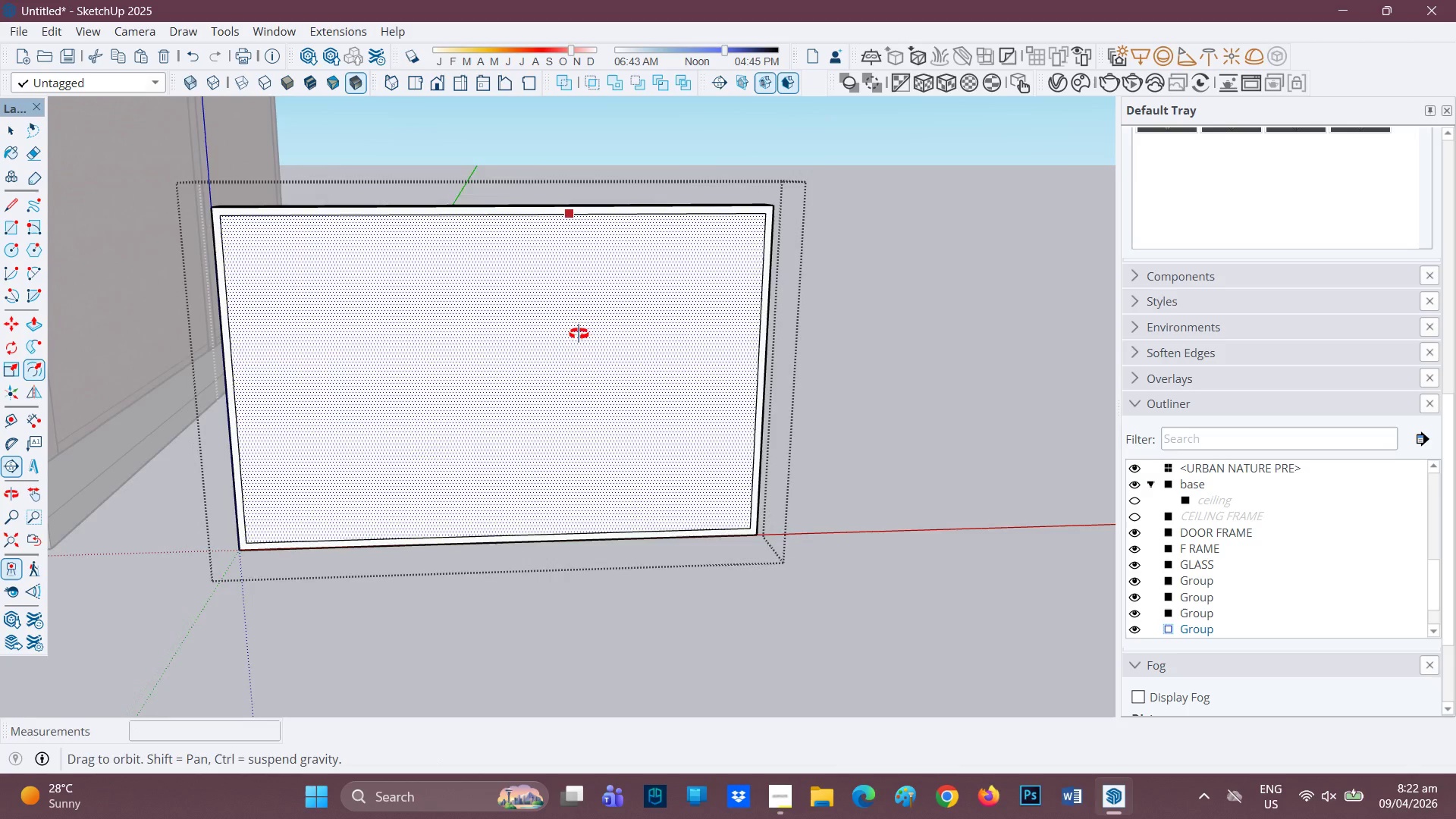 
scroll: coordinate [548, 356], scroll_direction: down, amount: 1.0
 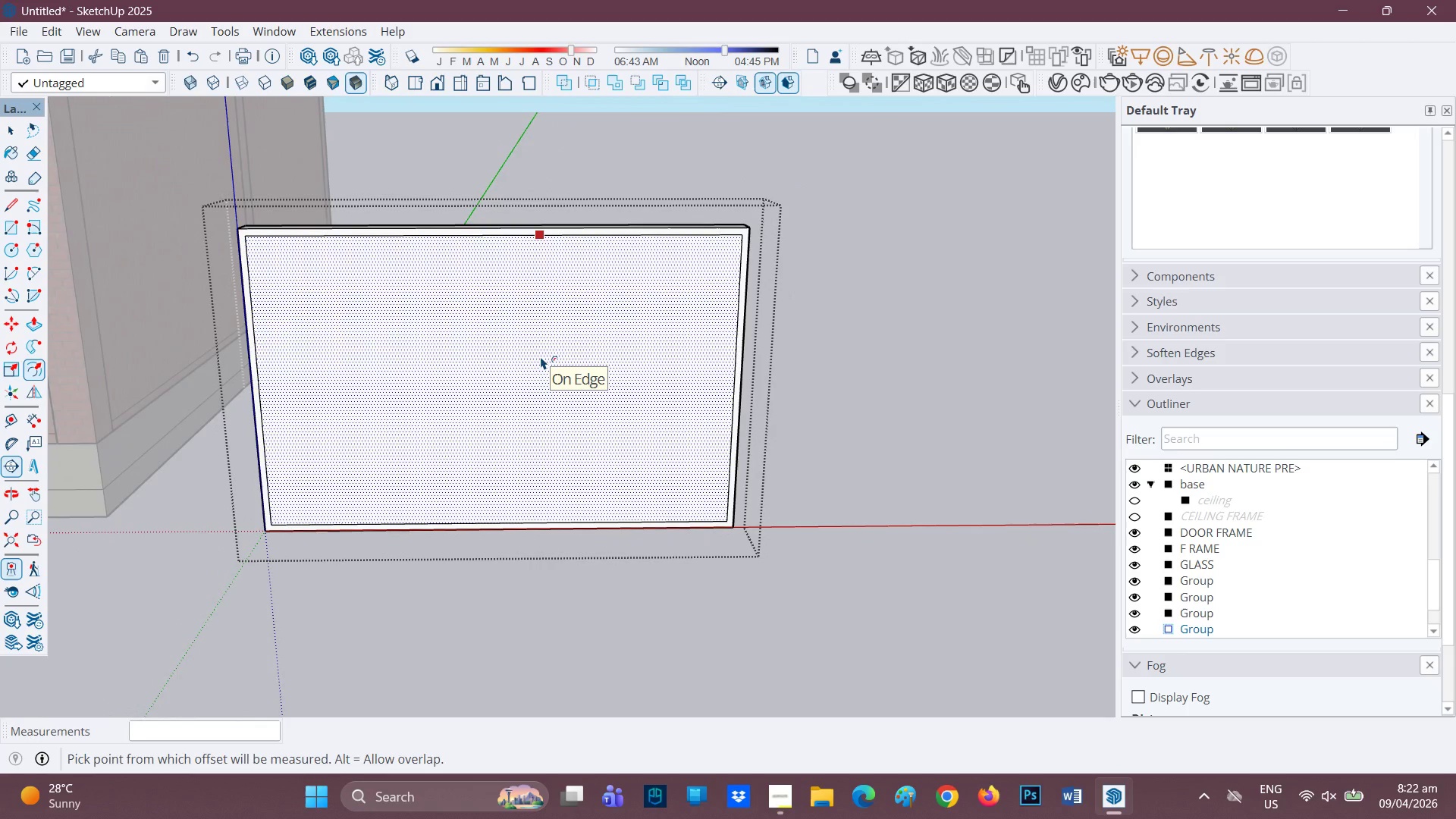 
key(L)
 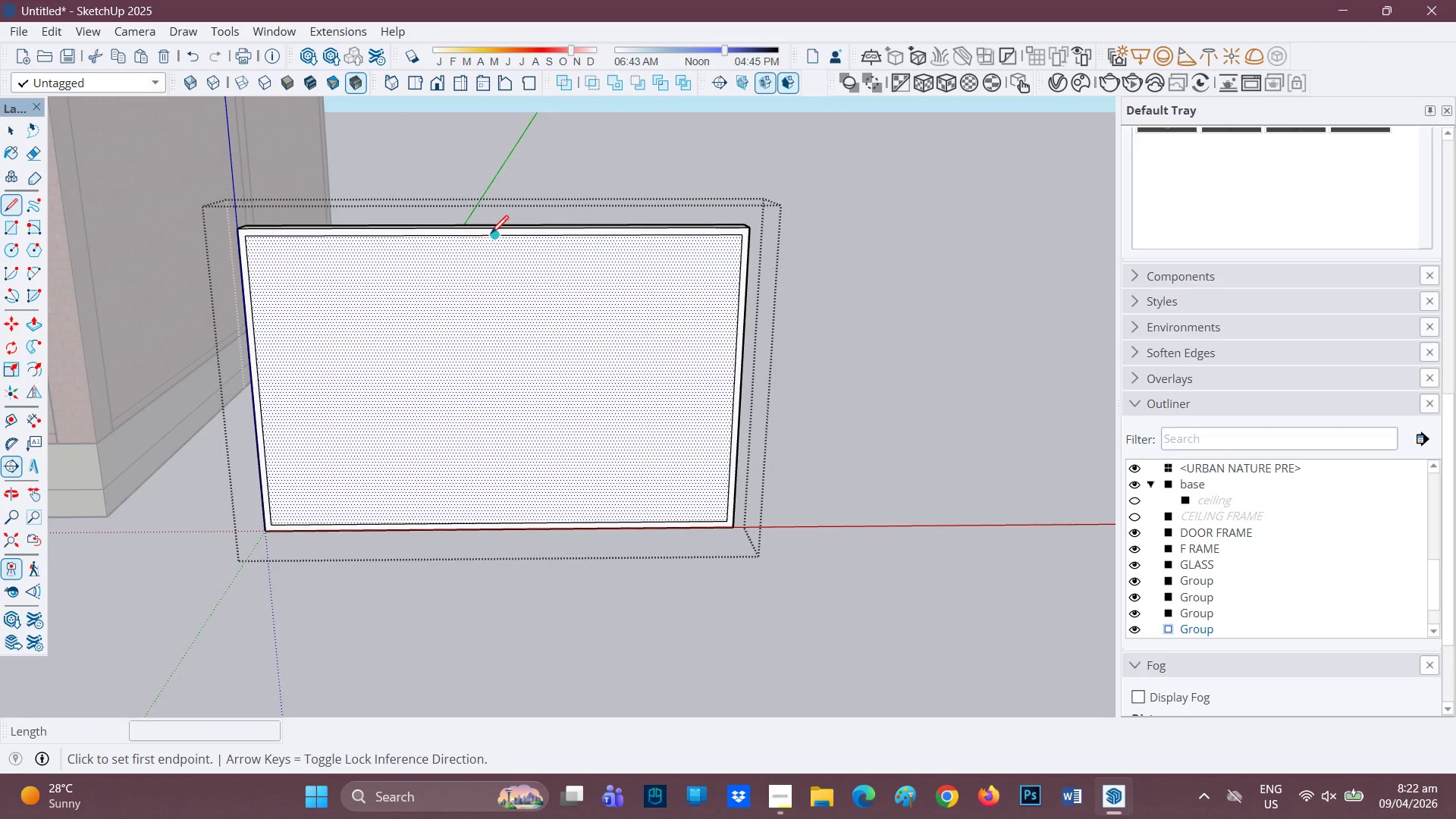 
left_click([491, 235])
 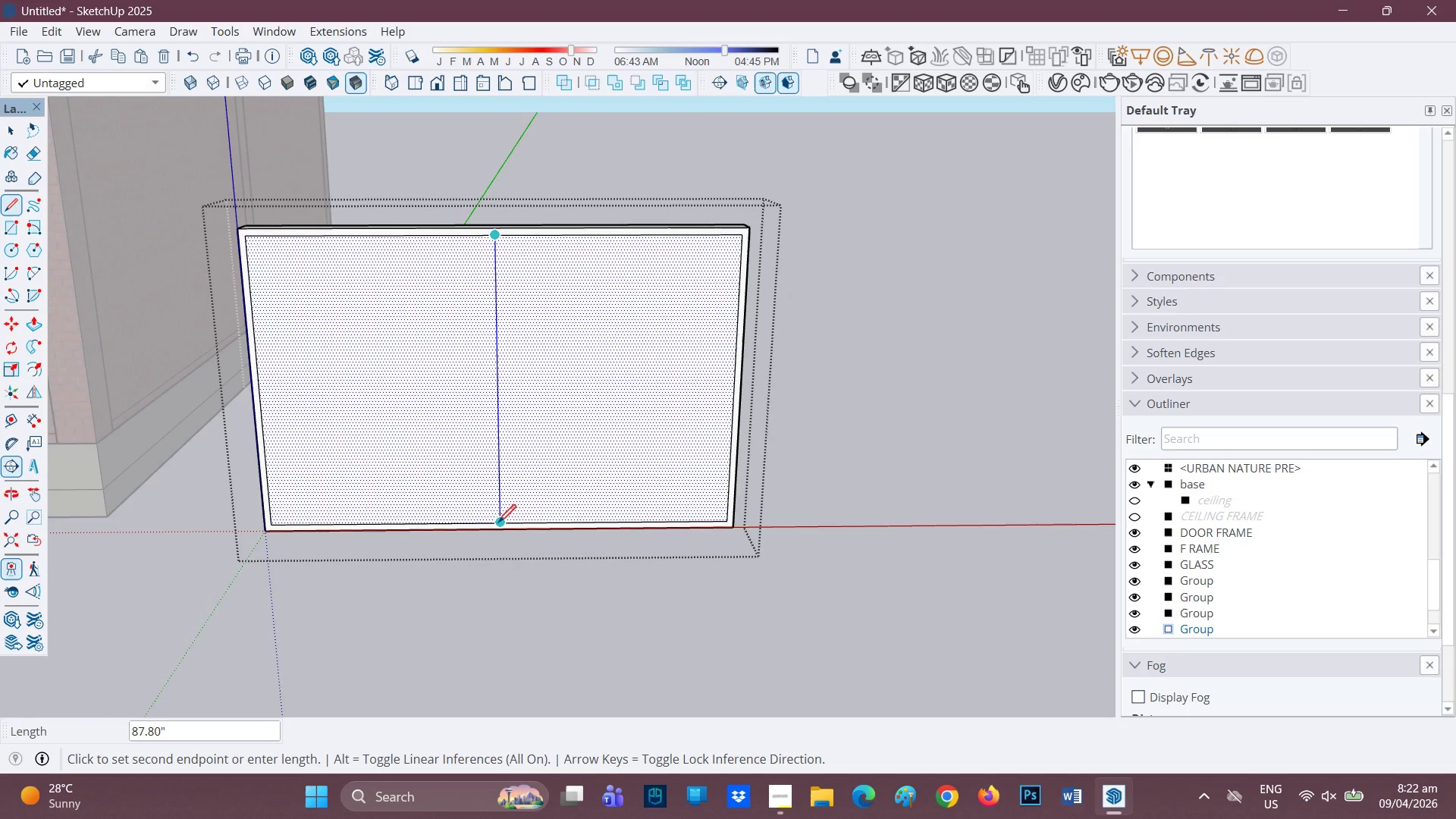 
left_click([500, 524])
 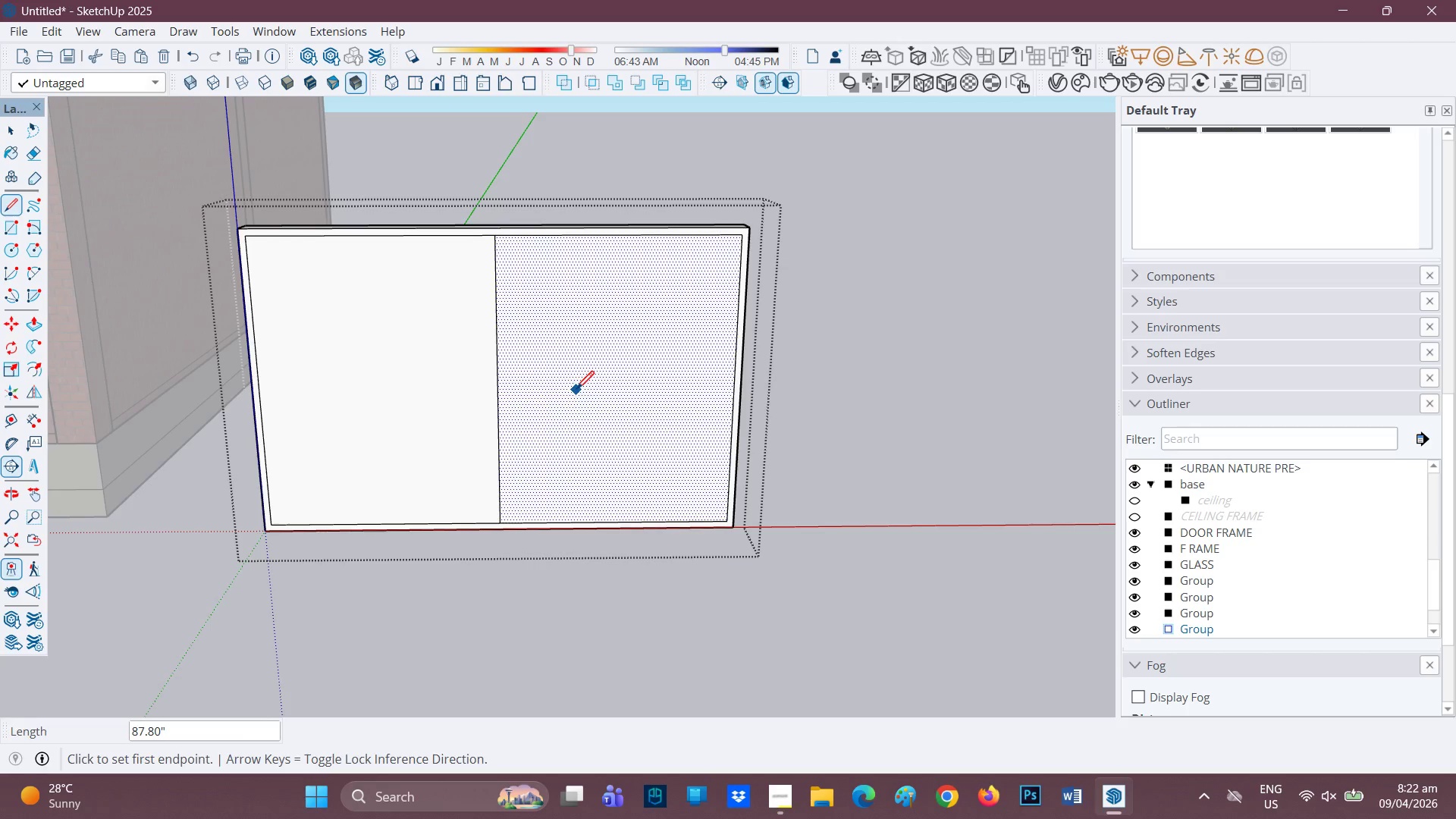 
key(F)
 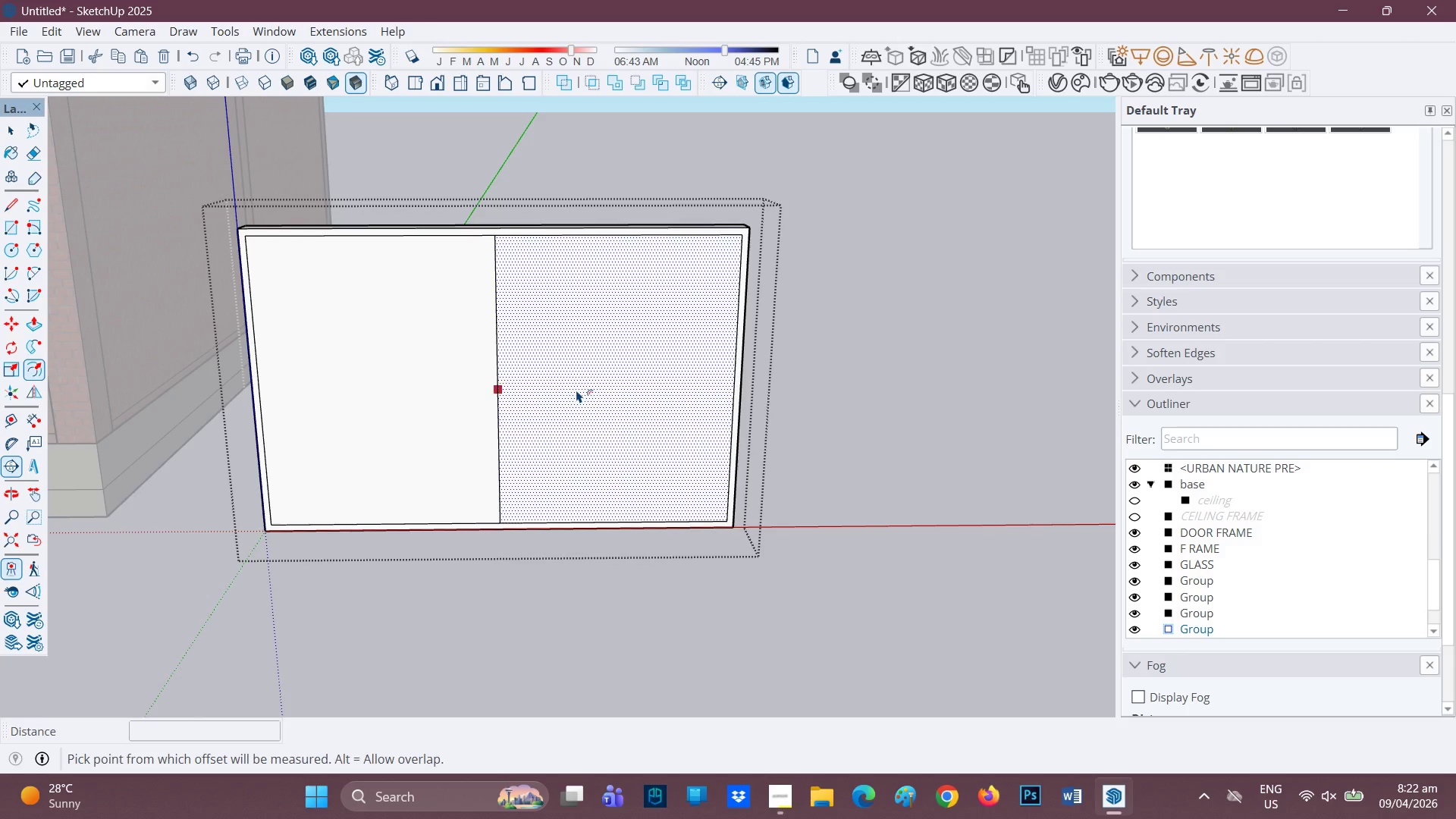 
left_click([576, 390])
 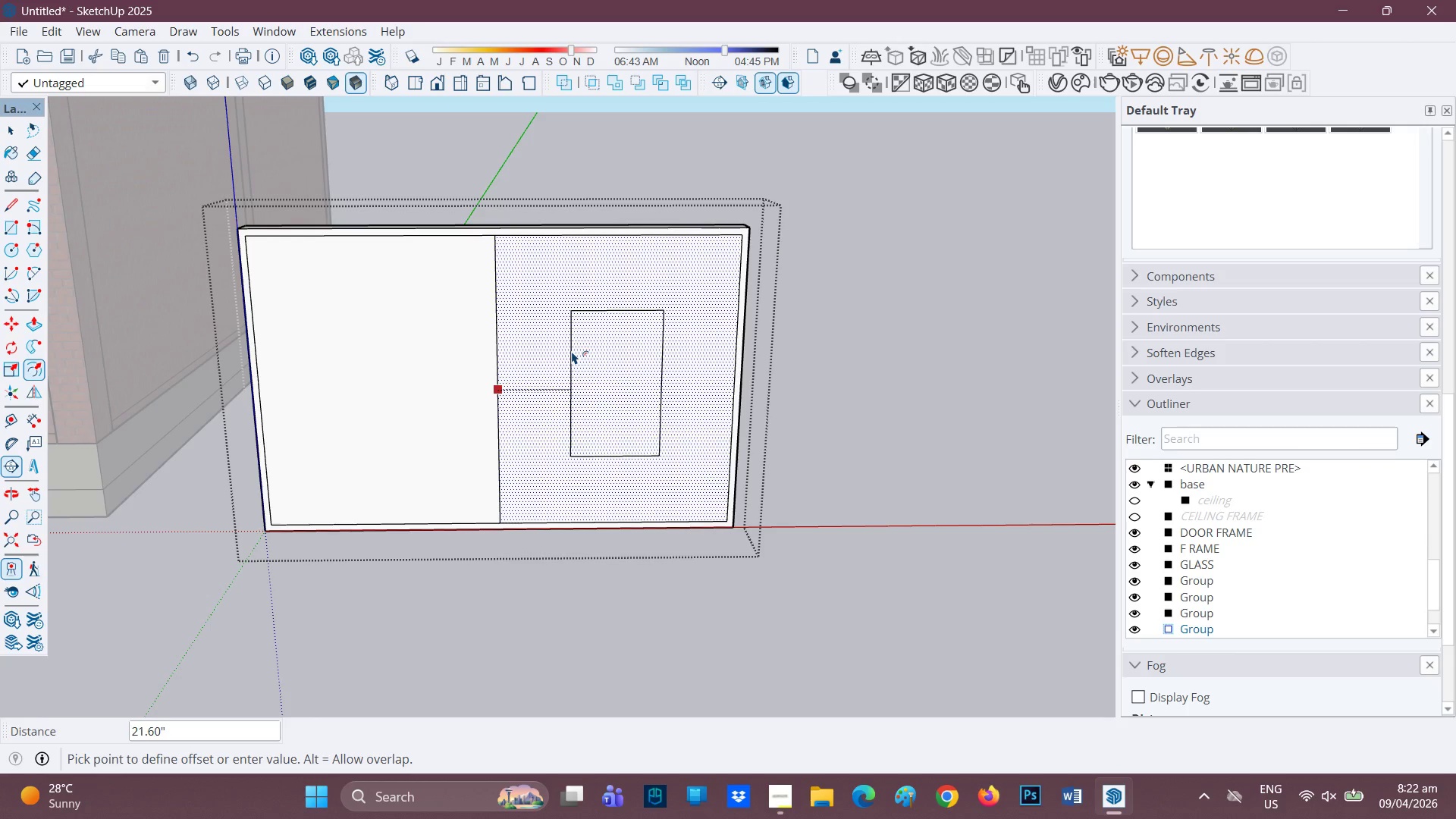 
key(1)
 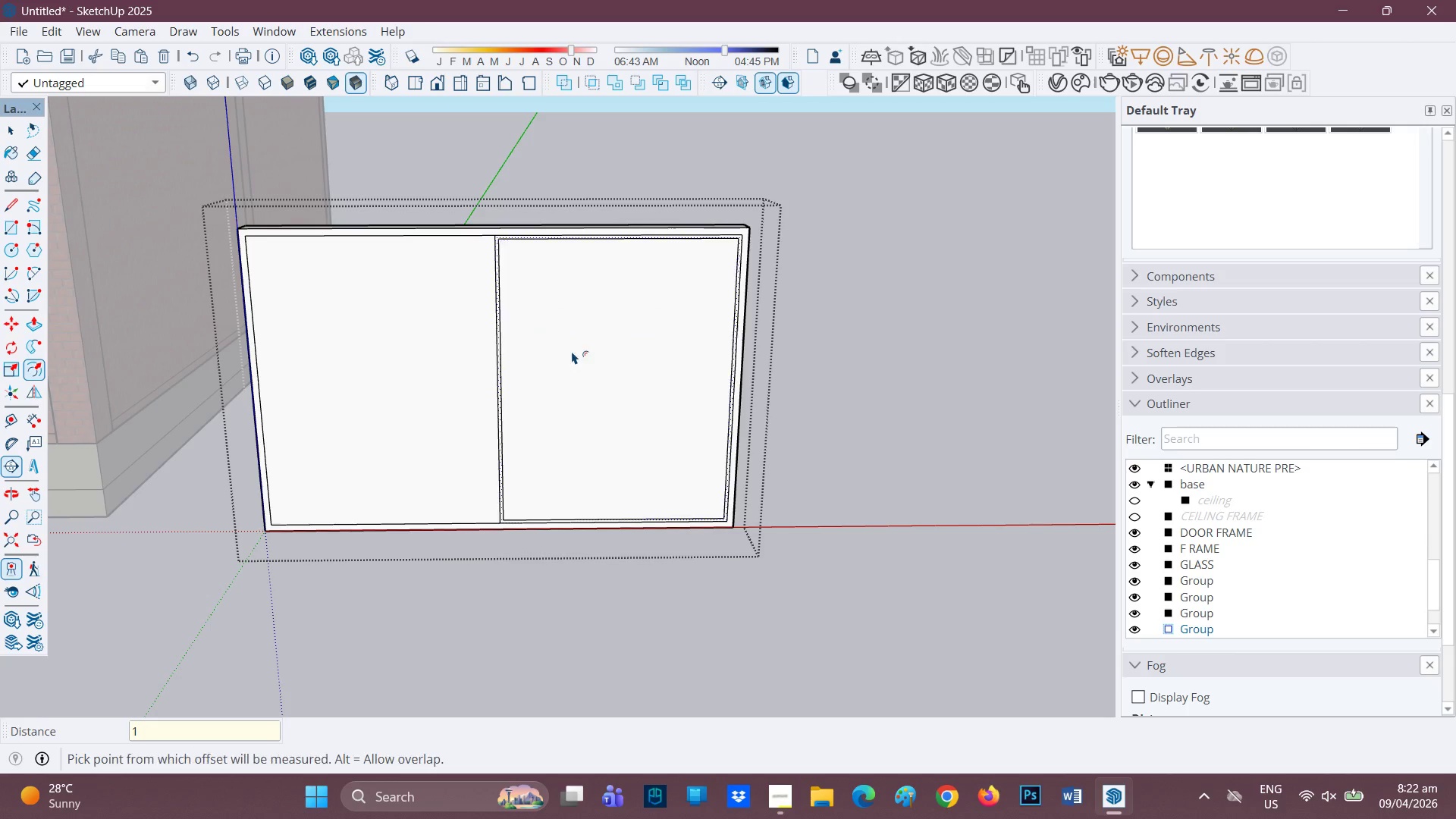 
key(Enter)
 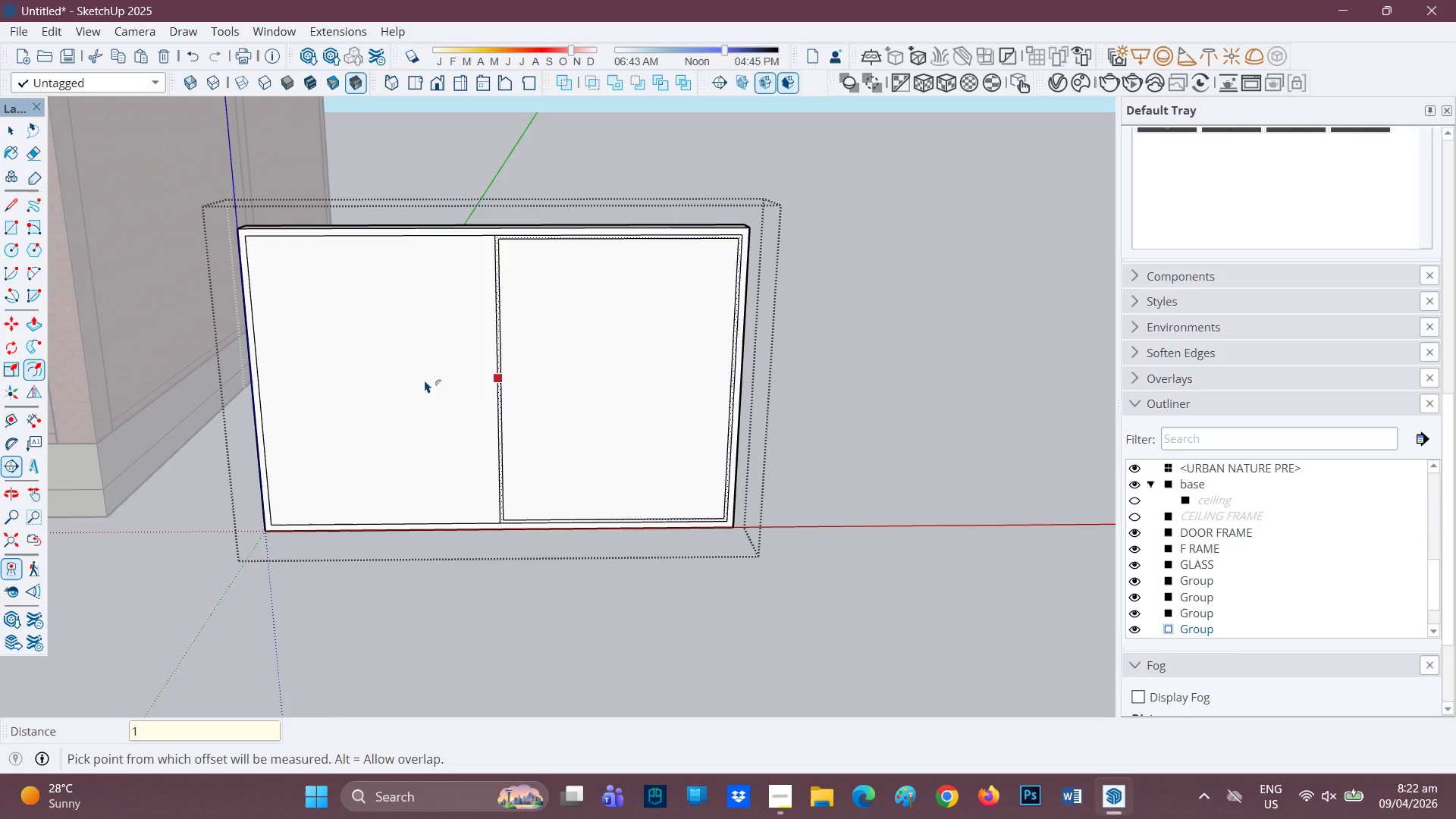 
key(Space)
 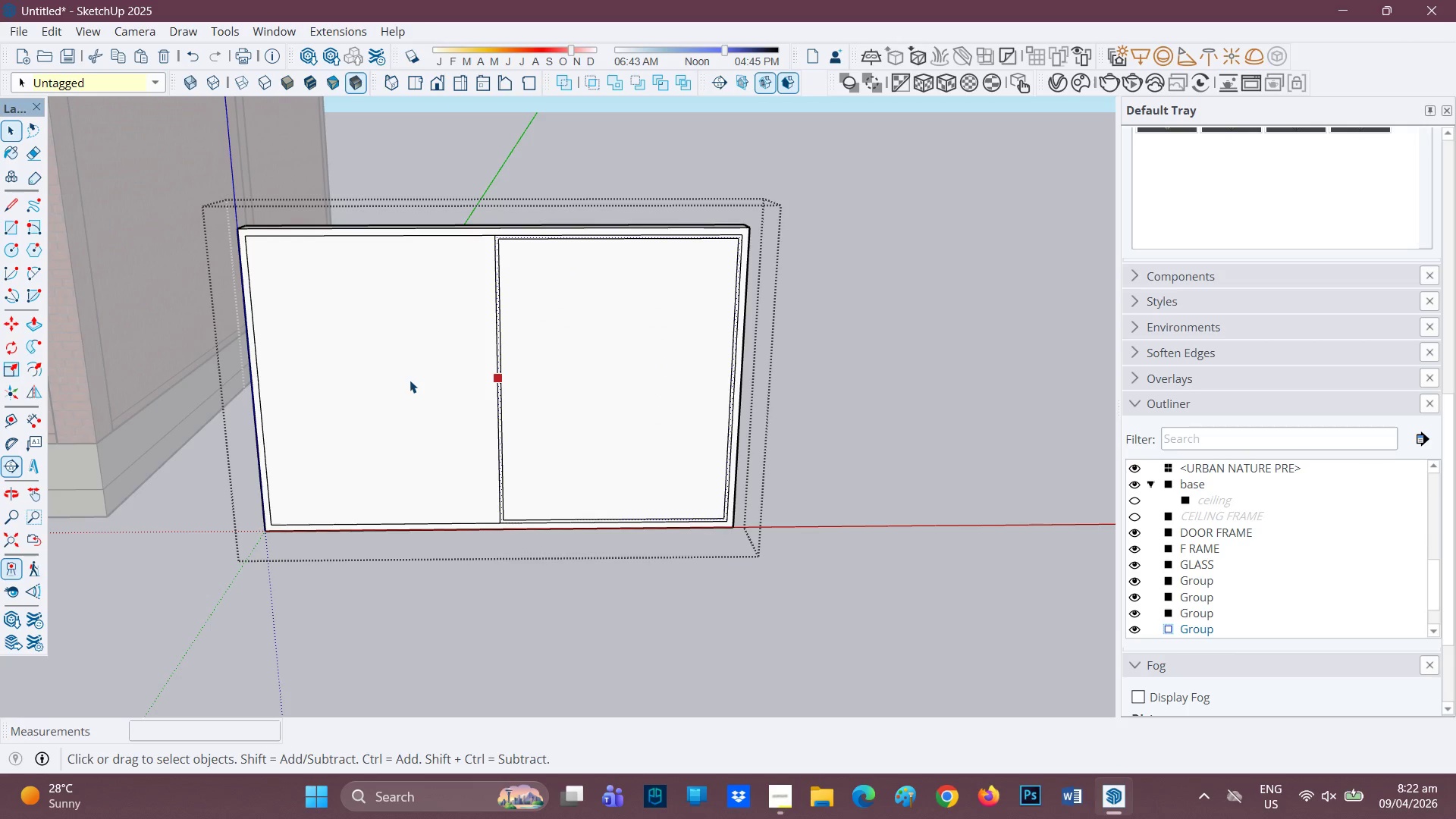 
left_click([410, 380])
 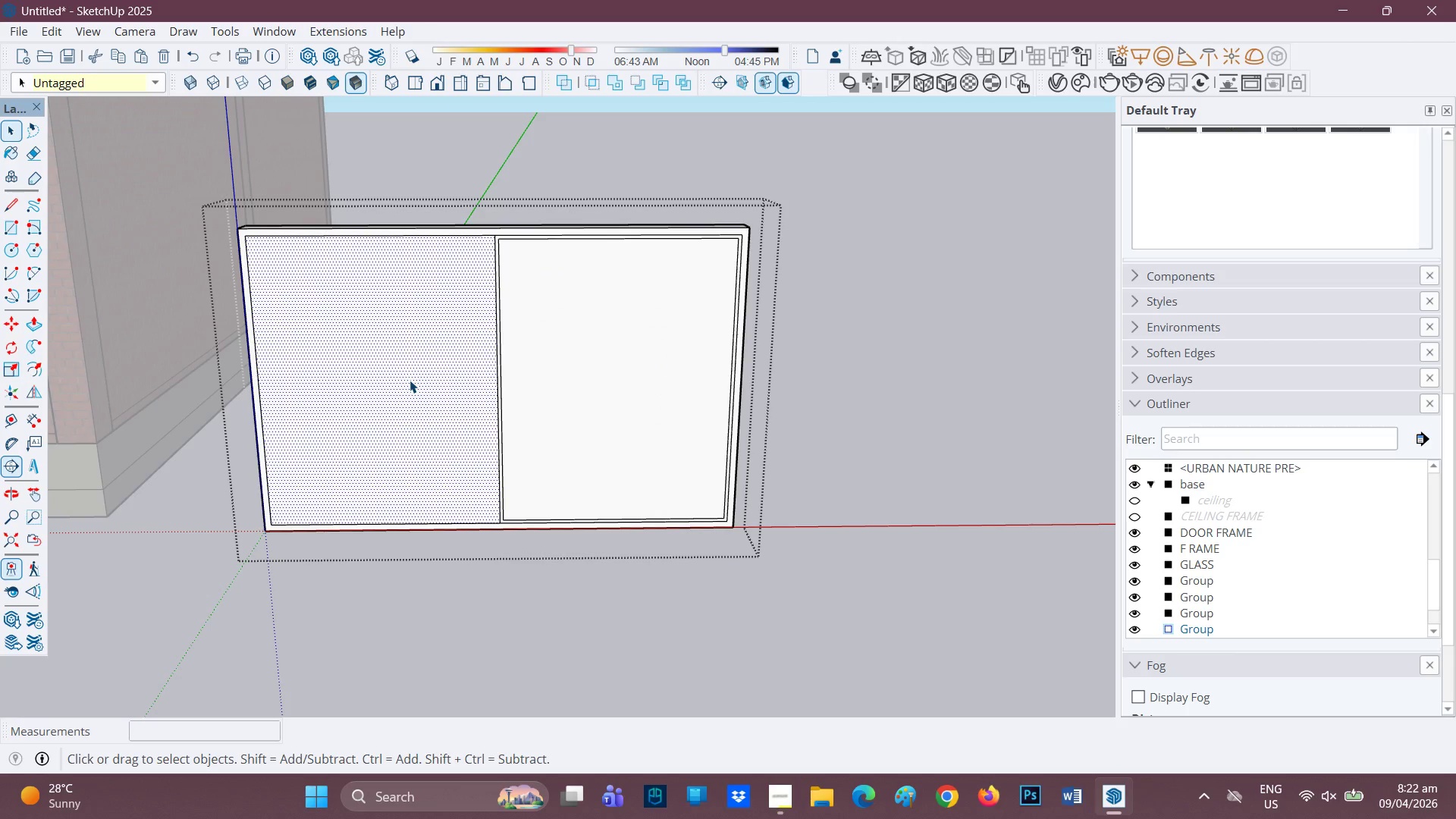 
key(F)
 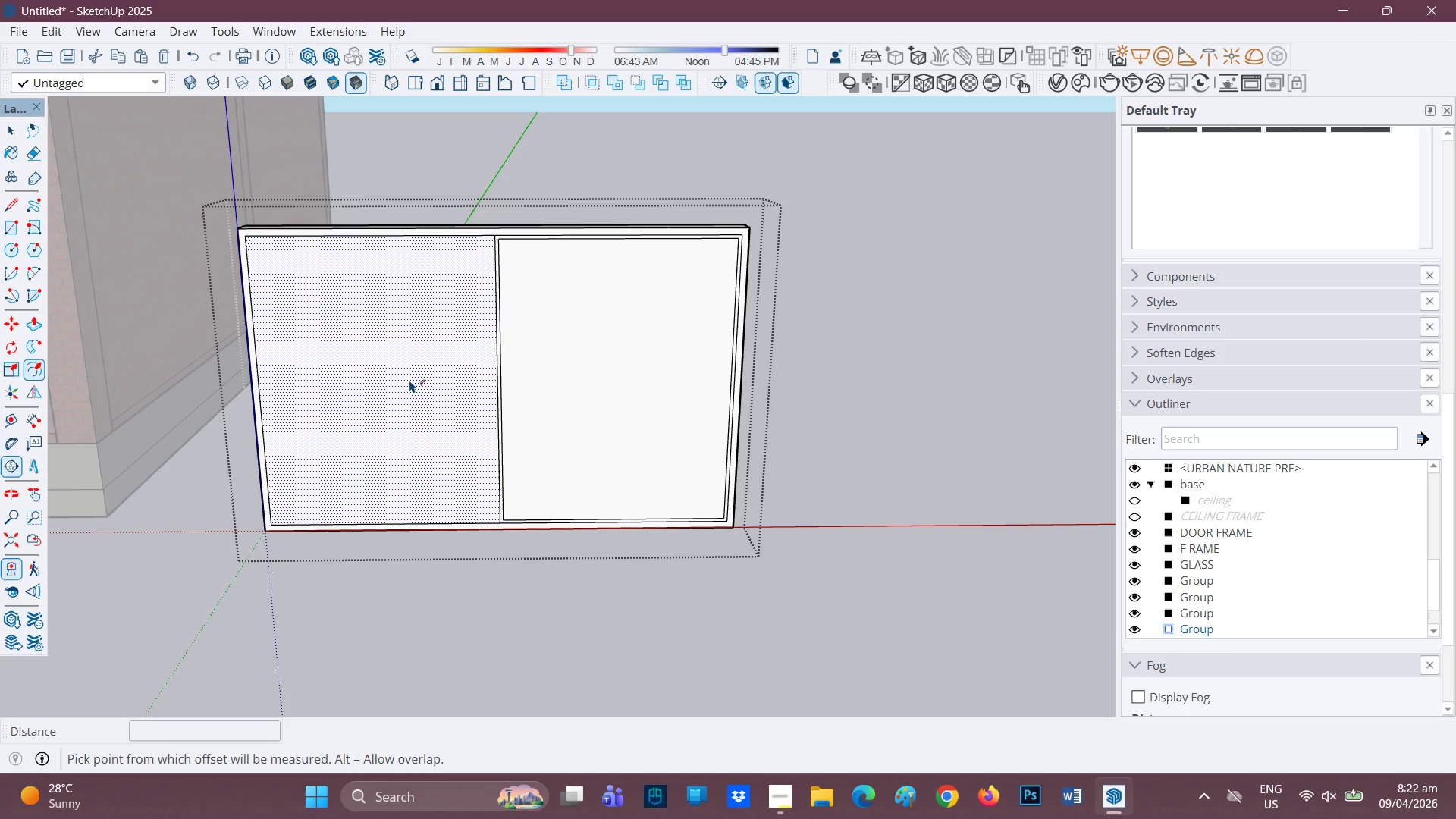 
left_click([410, 380])
 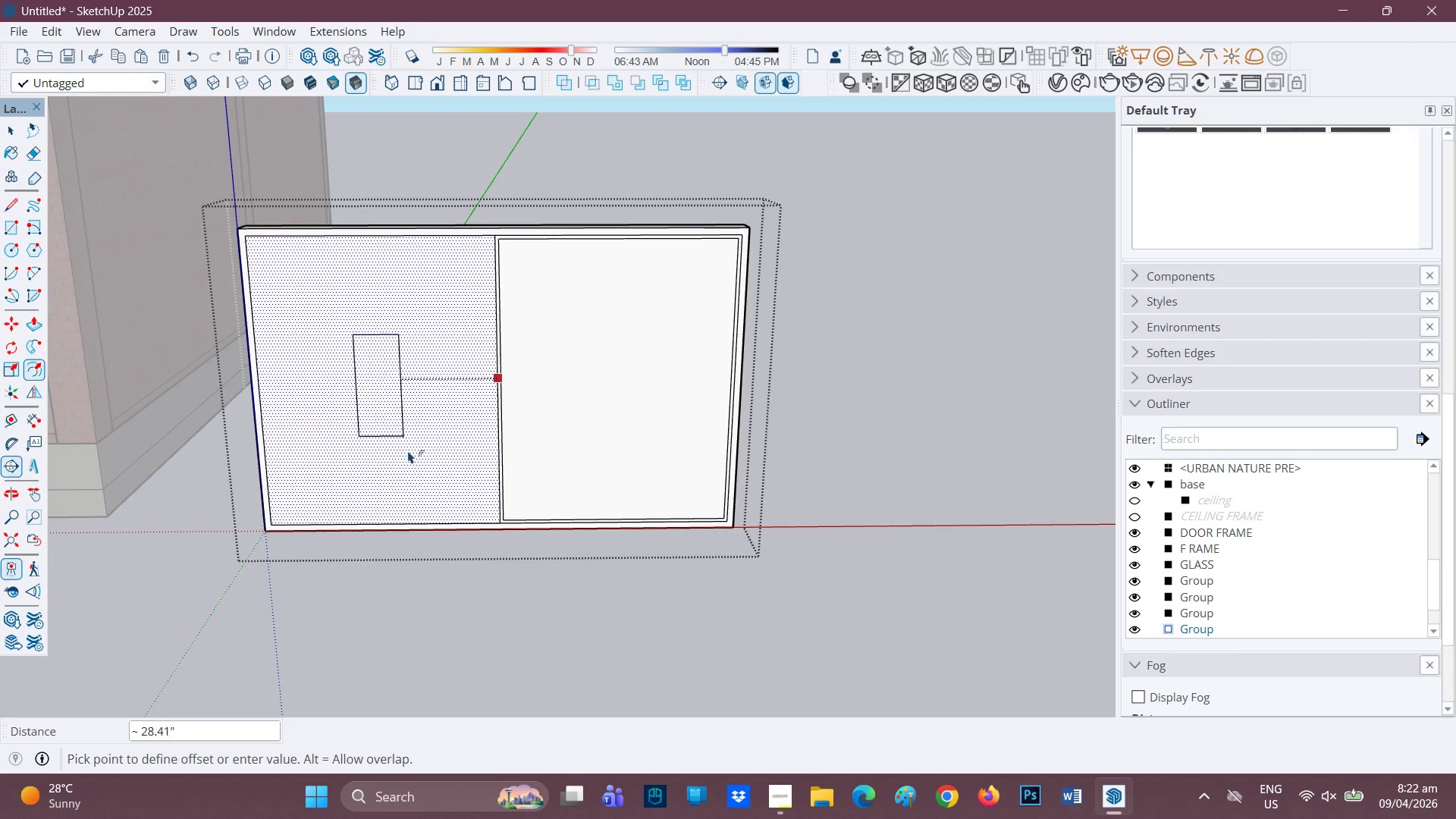 
key(Enter)
 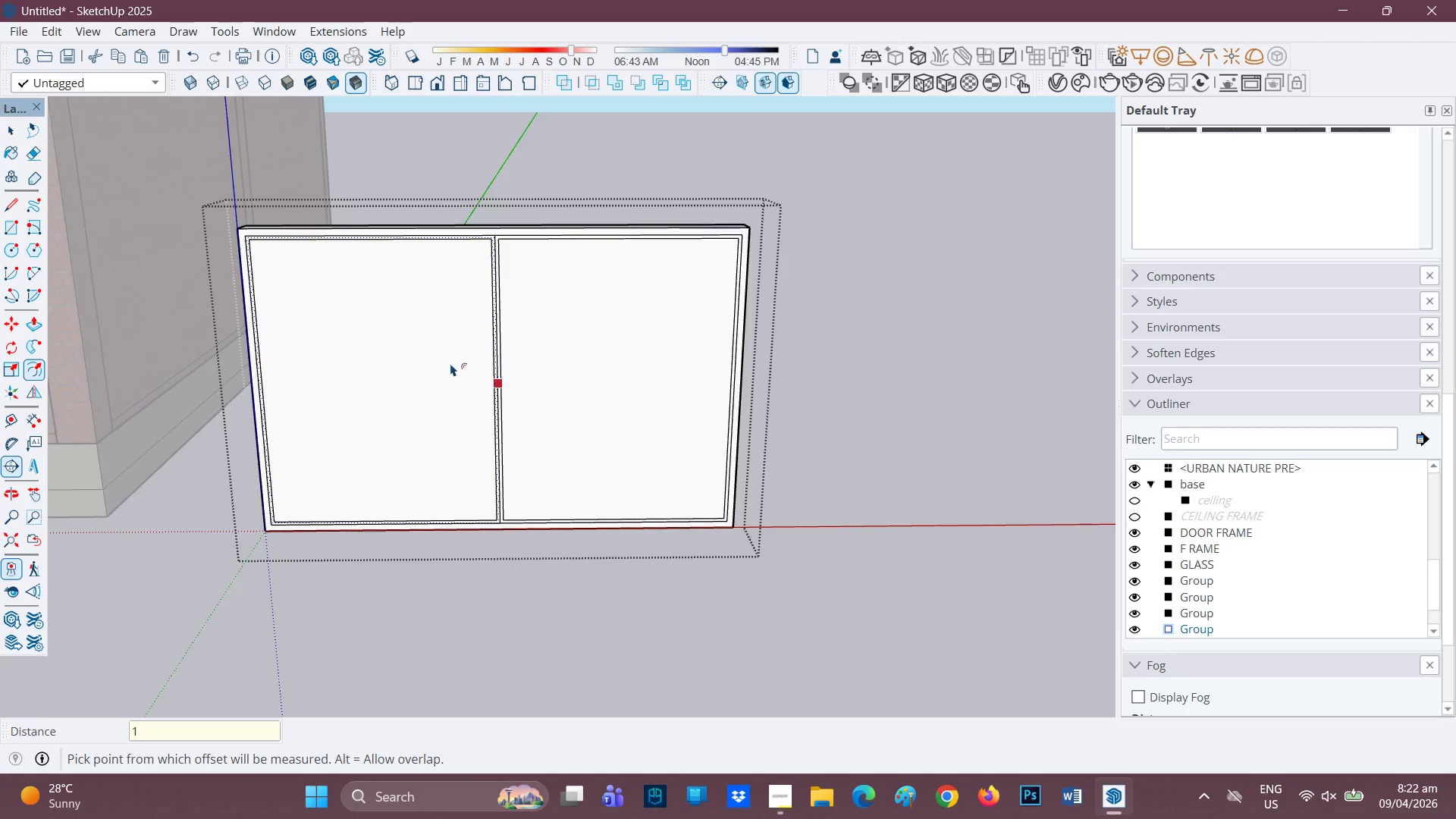 
scroll: coordinate [553, 241], scroll_direction: up, amount: 4.0
 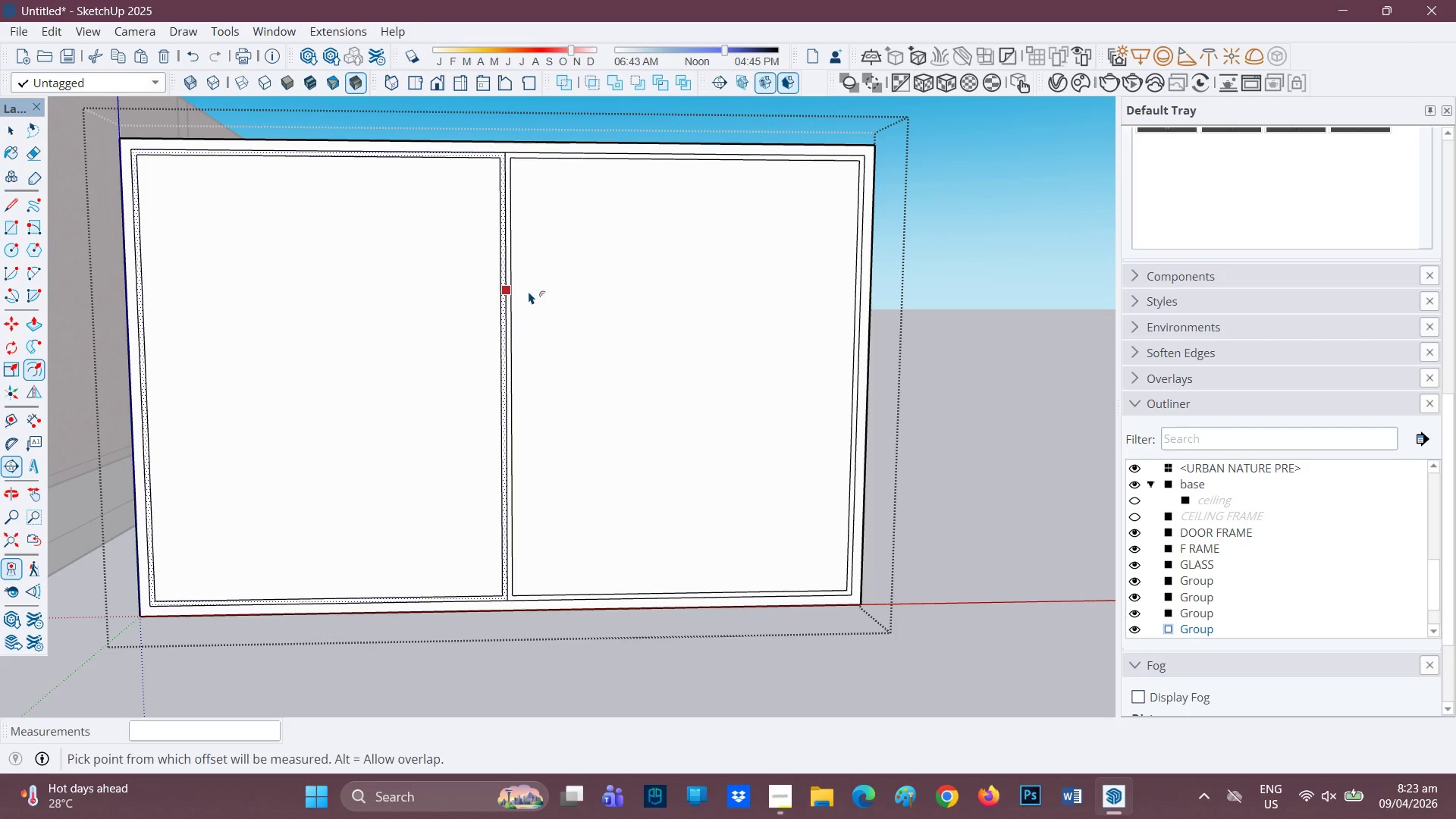 
wait(61.04)
 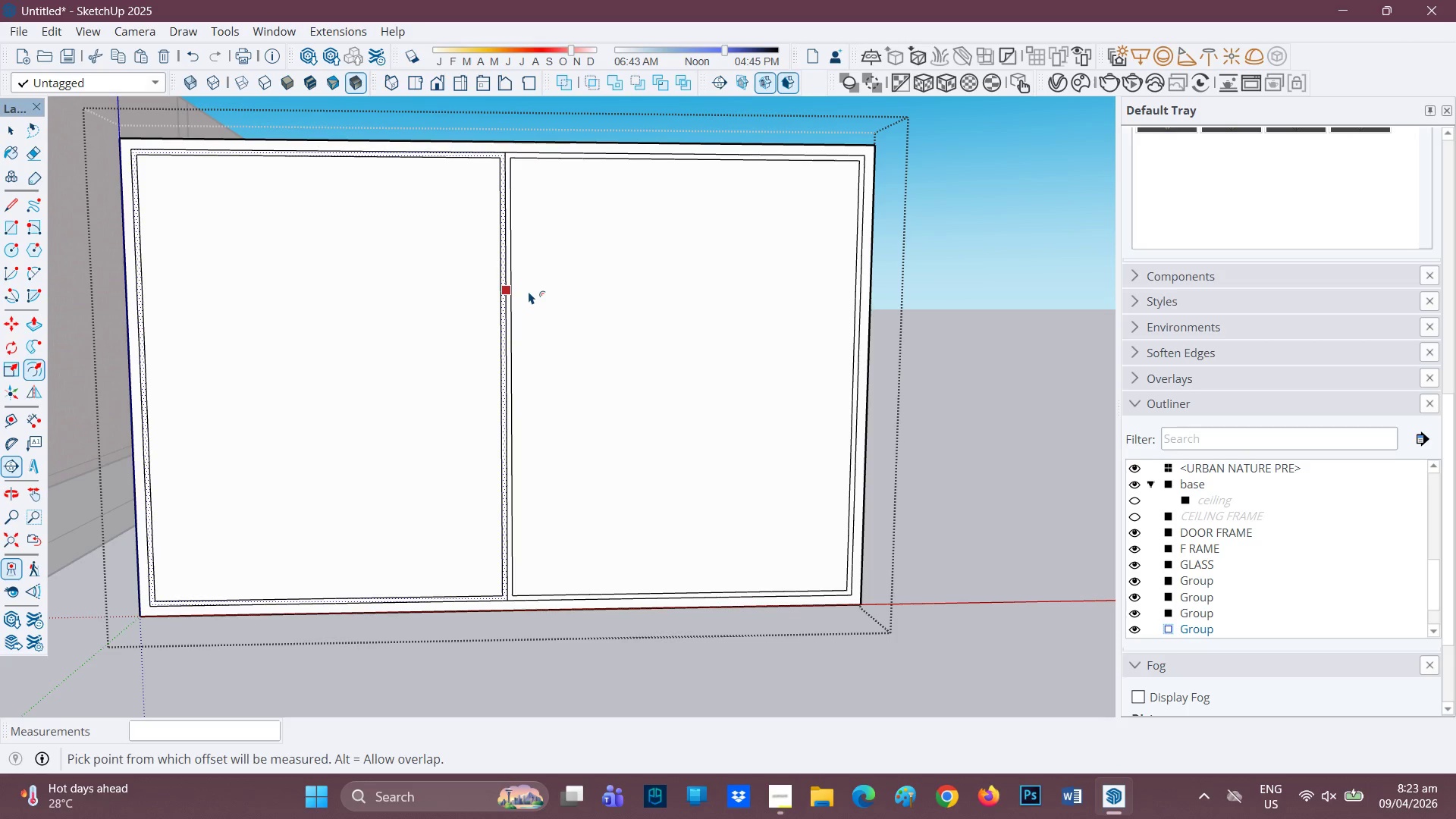 
scroll: coordinate [570, 324], scroll_direction: down, amount: 4.0
 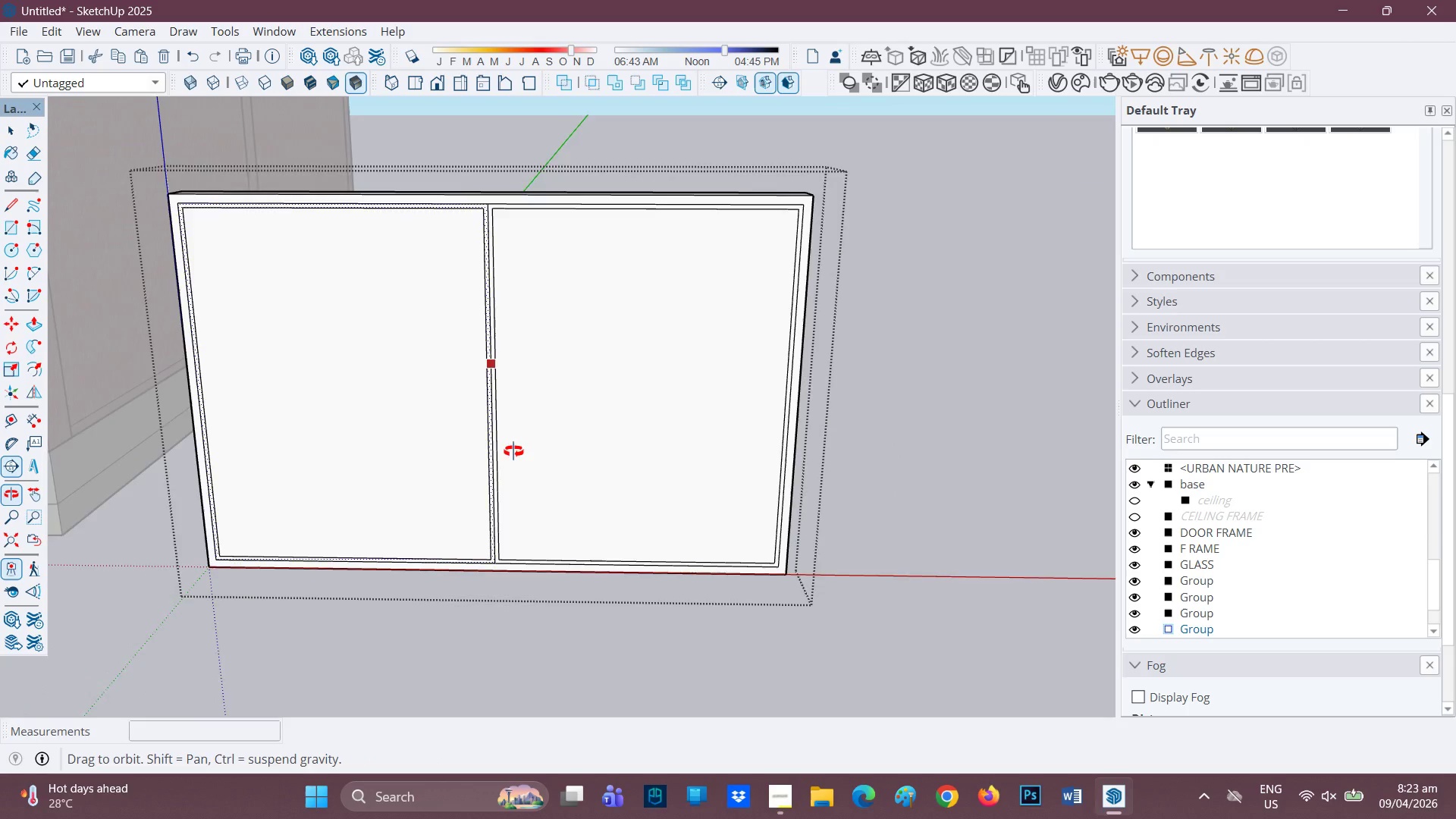 
key(Space)
 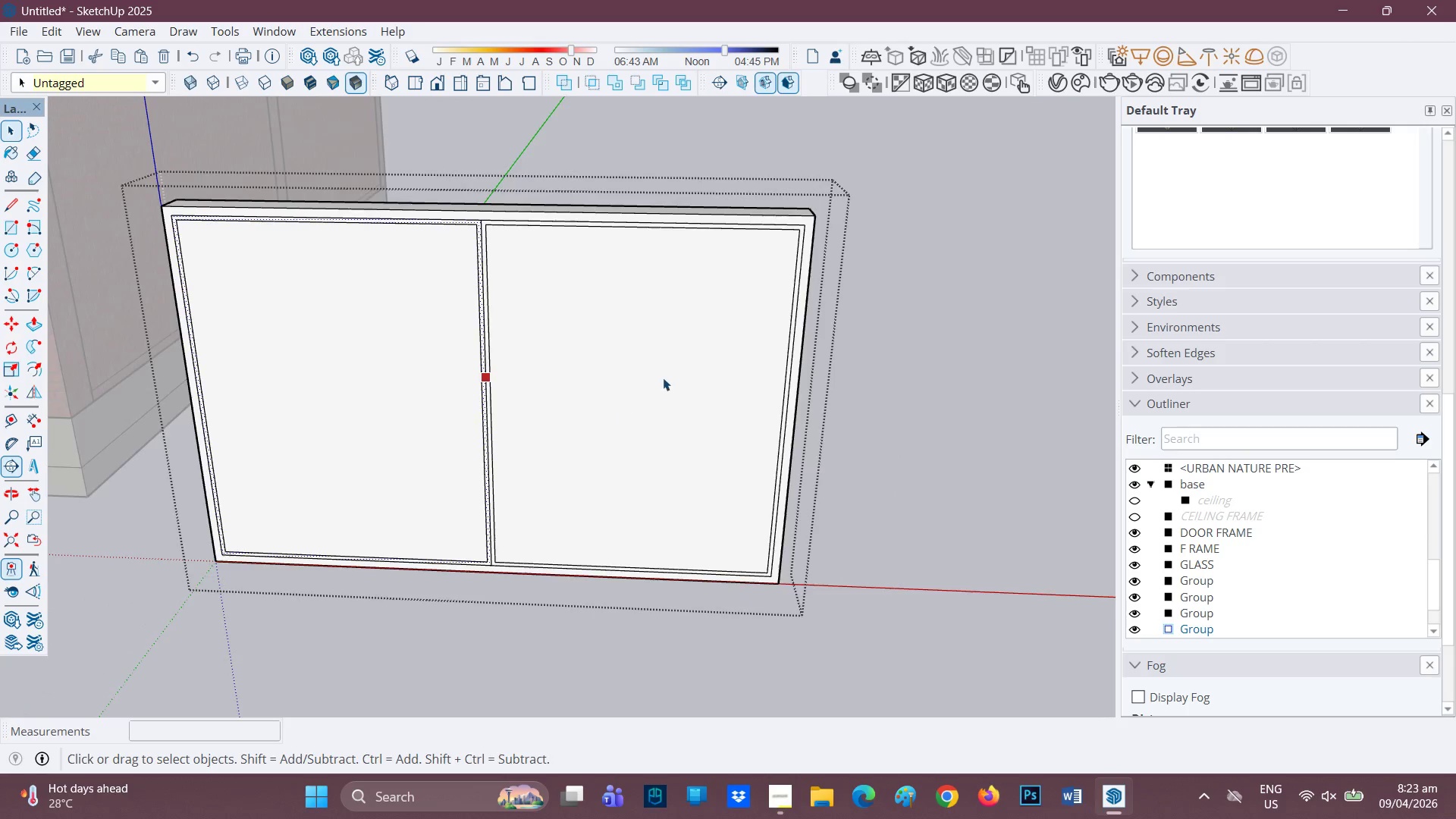 
scroll: coordinate [676, 359], scroll_direction: up, amount: 3.0
 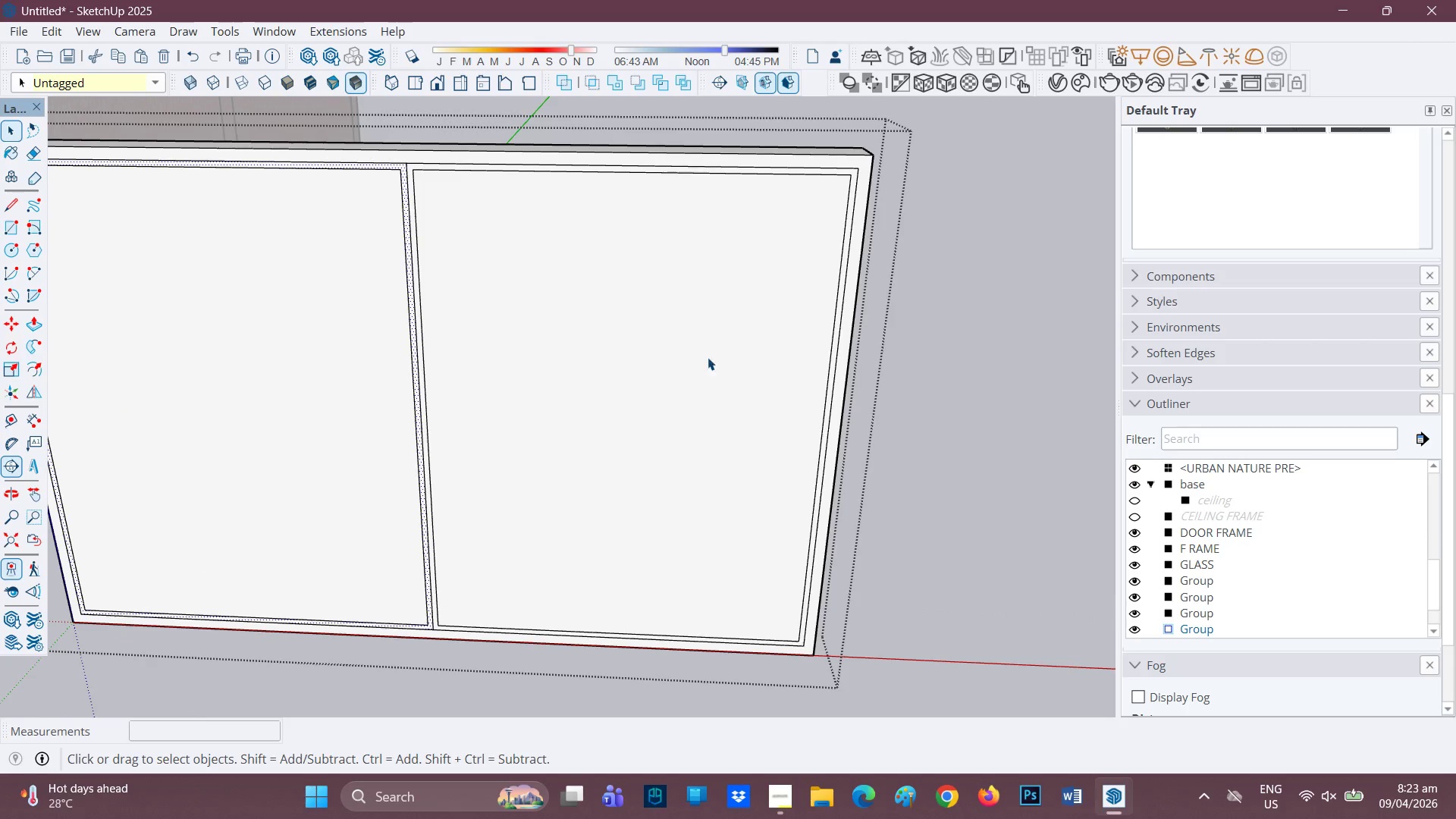 
left_click([686, 394])
 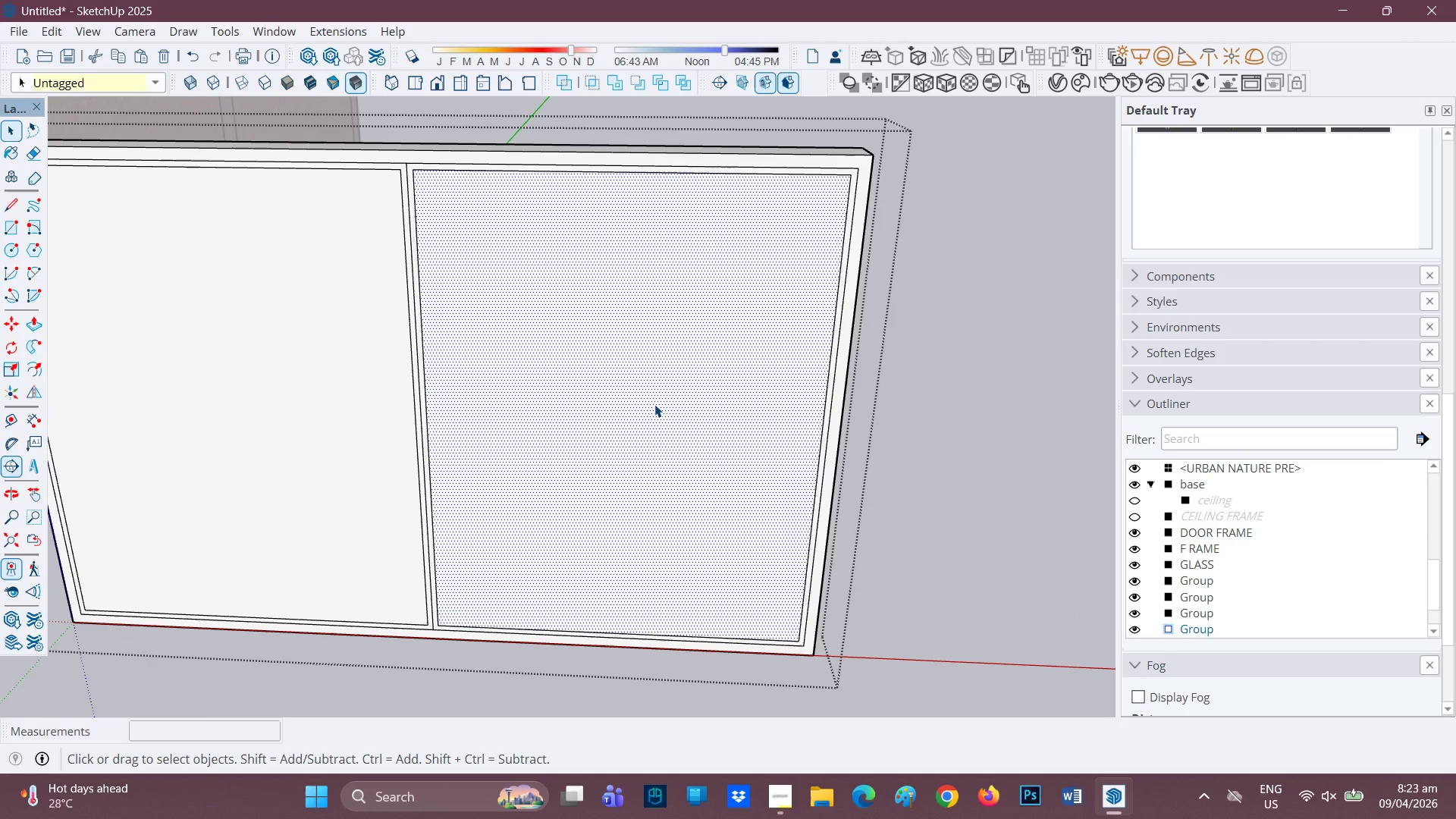 
key(P)
 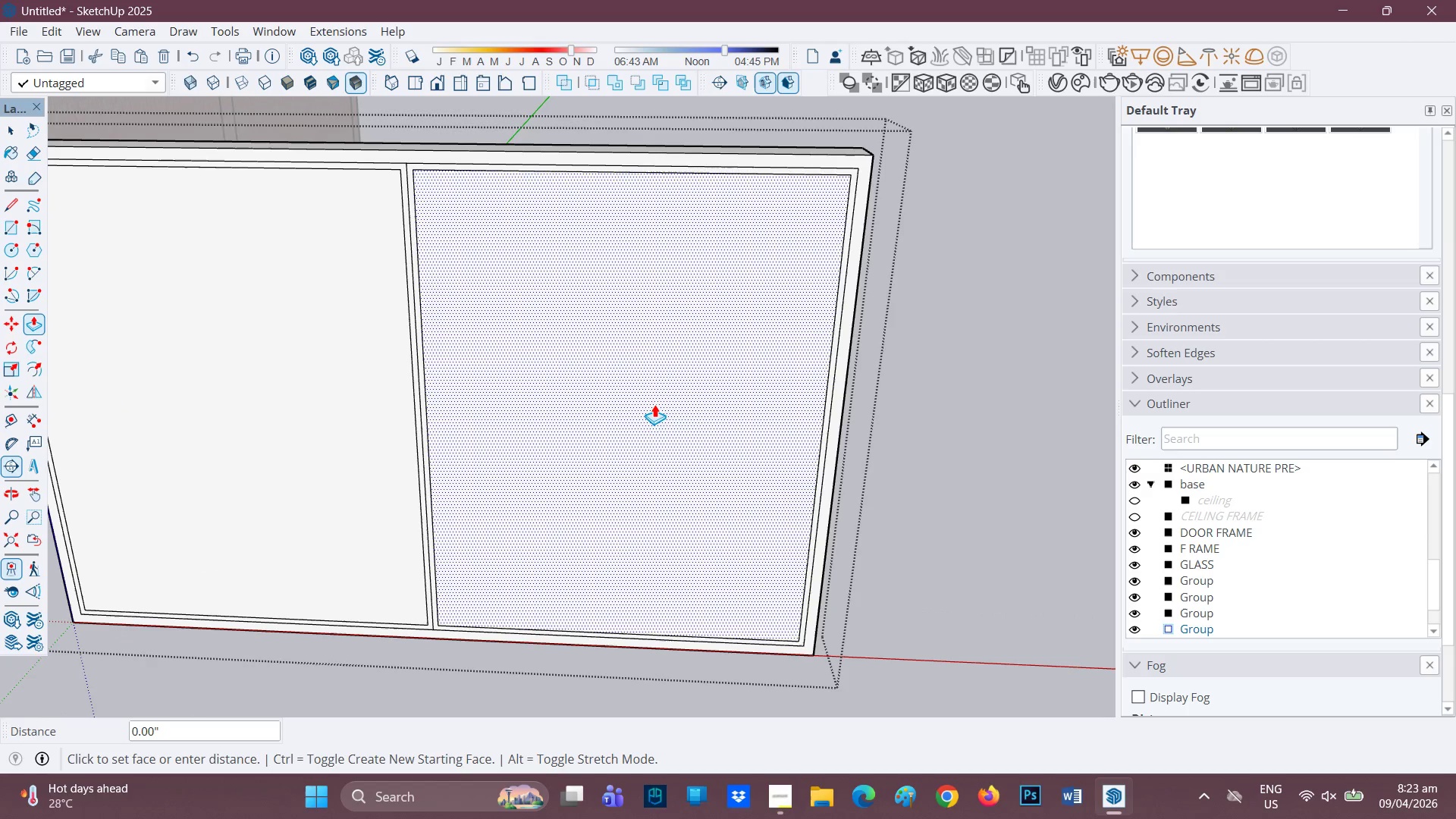 
left_click([654, 404])
 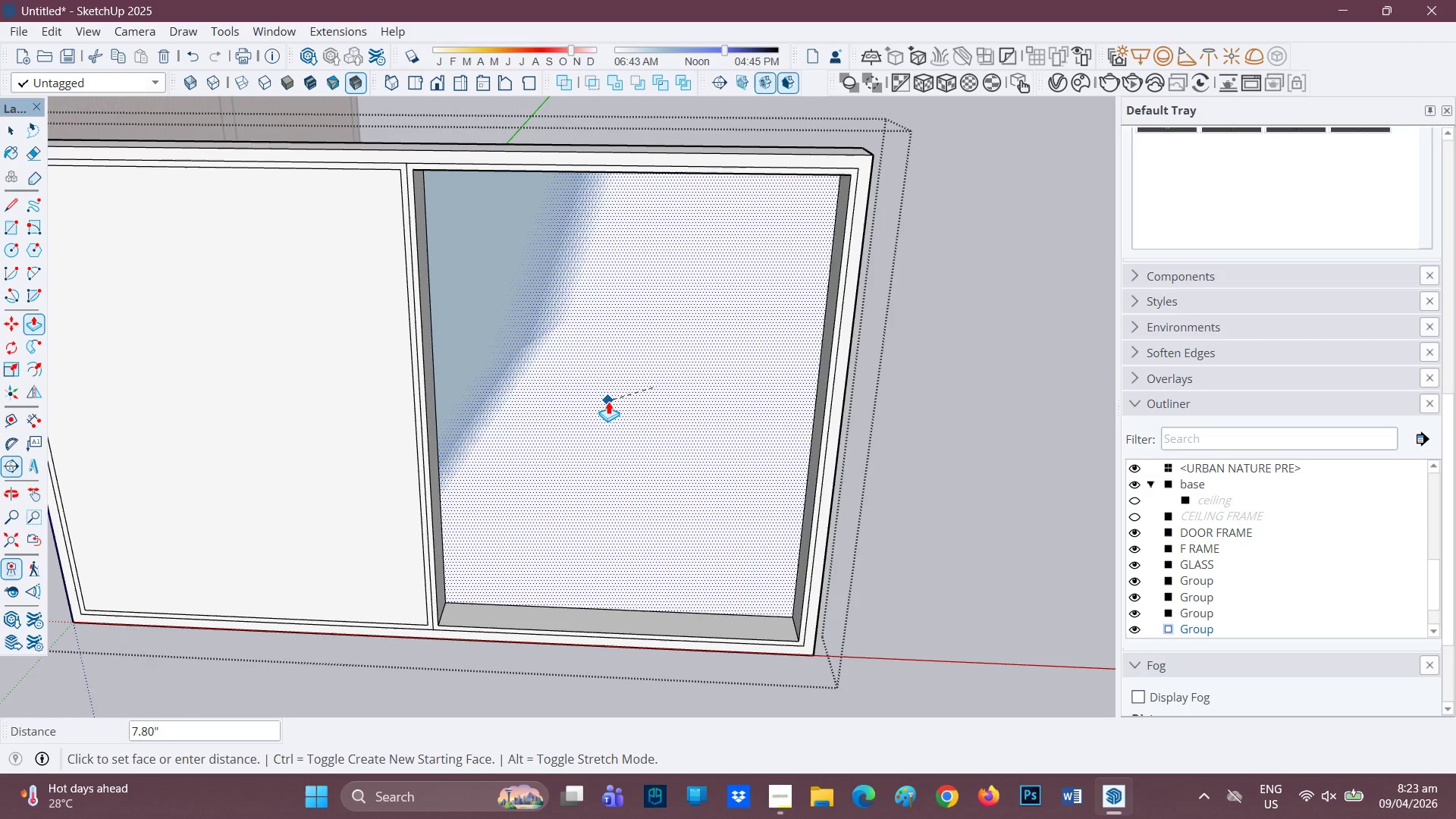 
key(Space)
 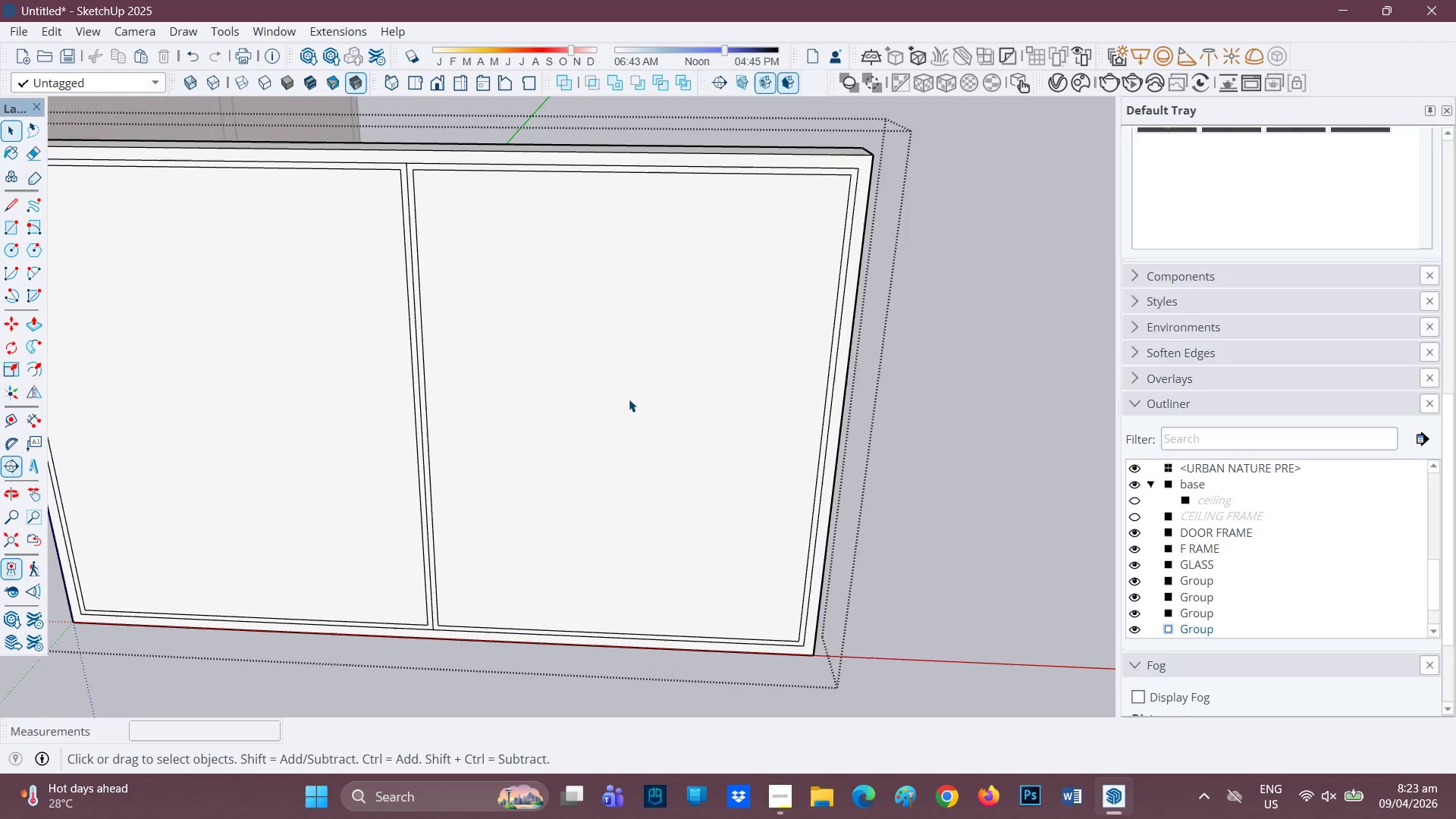 
scroll: coordinate [663, 325], scroll_direction: down, amount: 3.0
 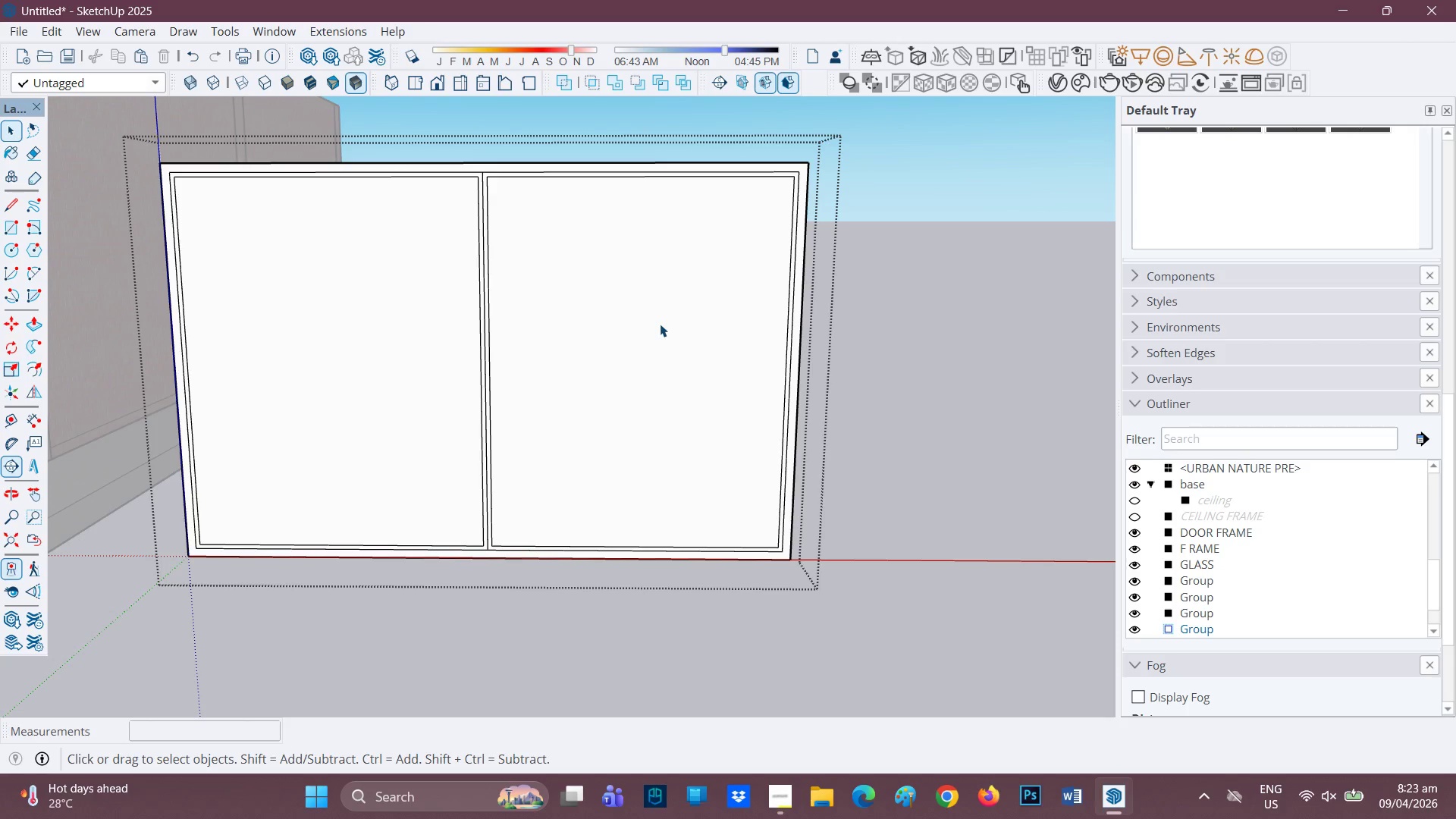 
wait(5.96)
 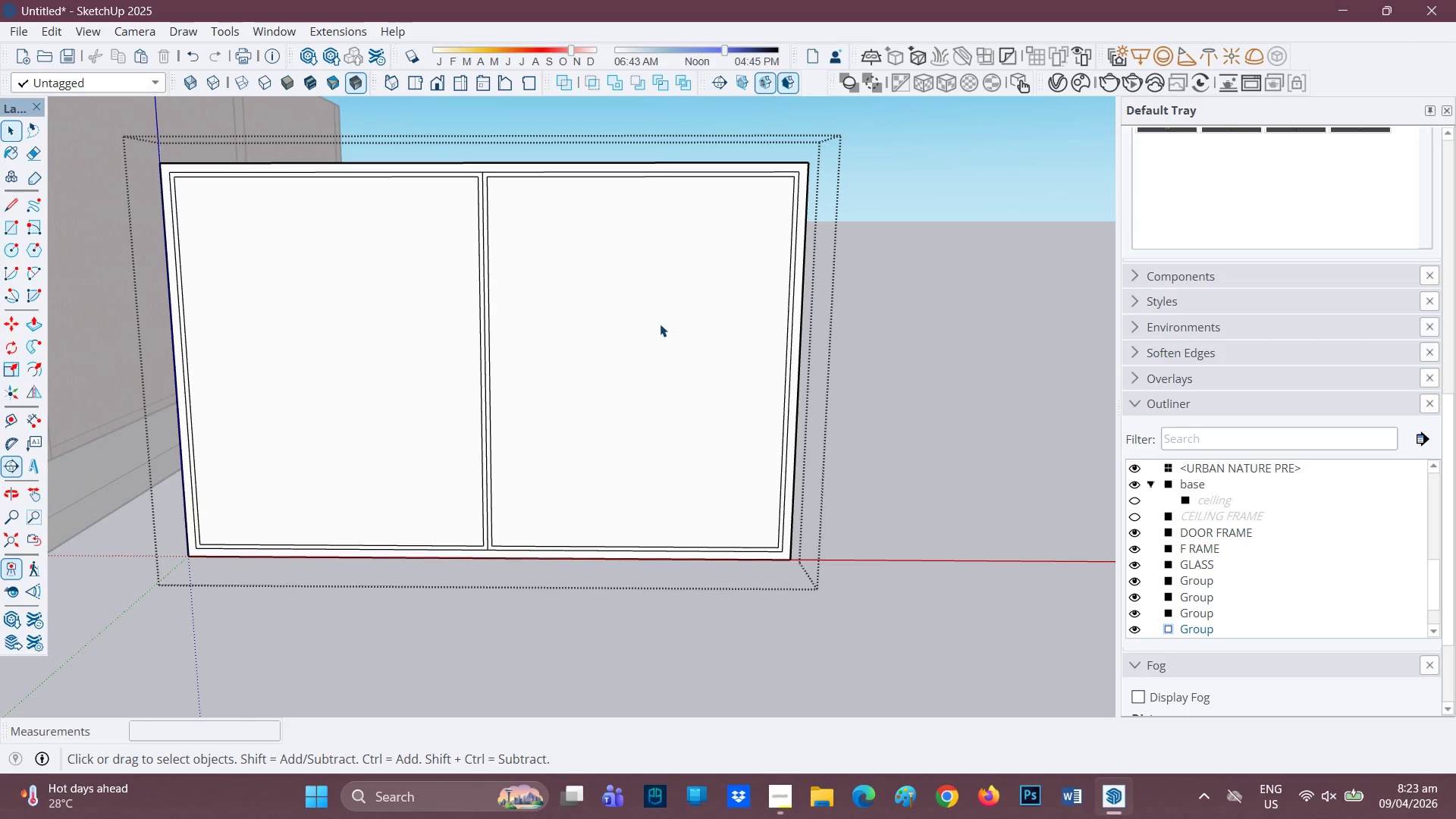 
key(F)
 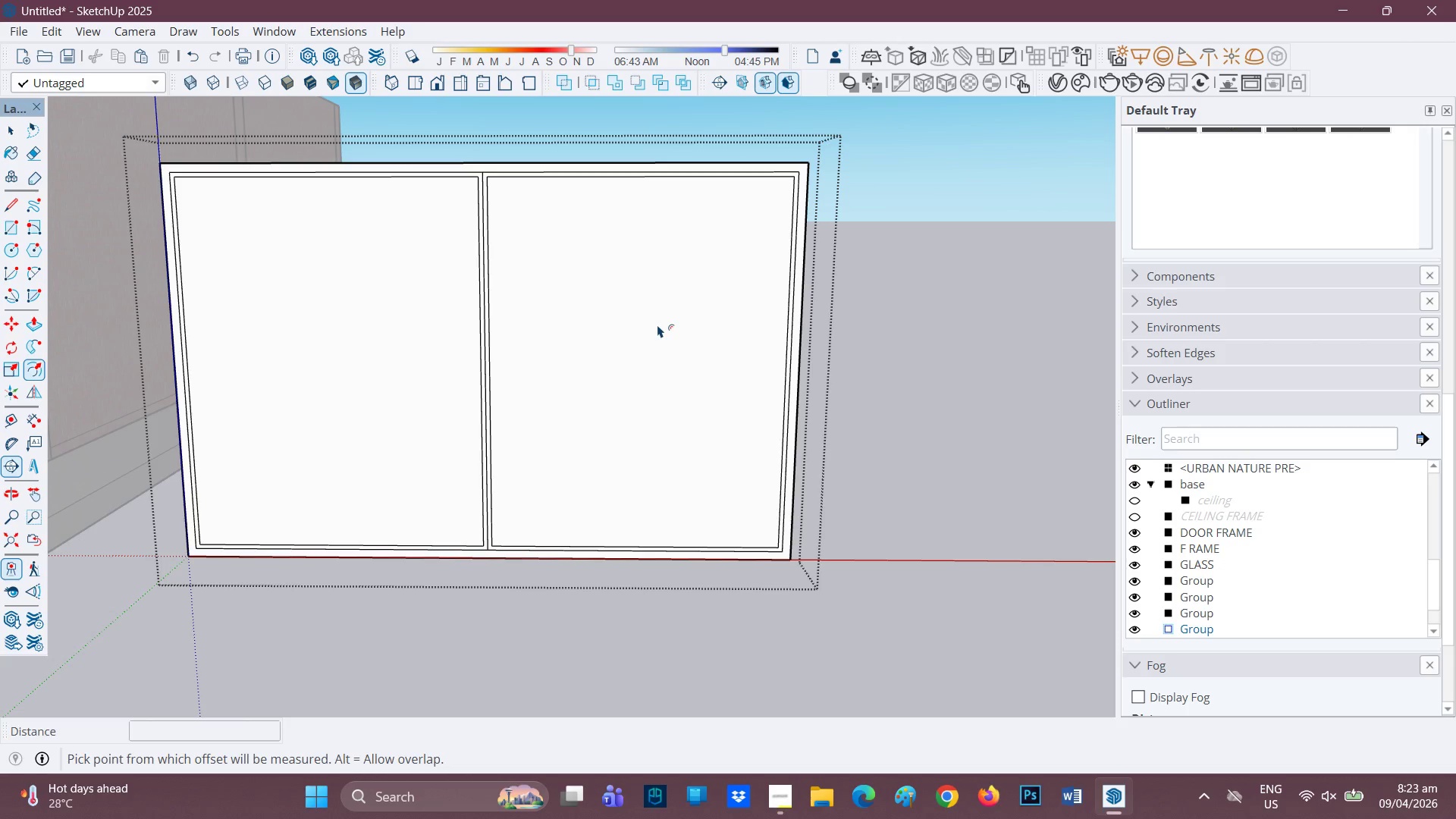 
left_click([657, 325])
 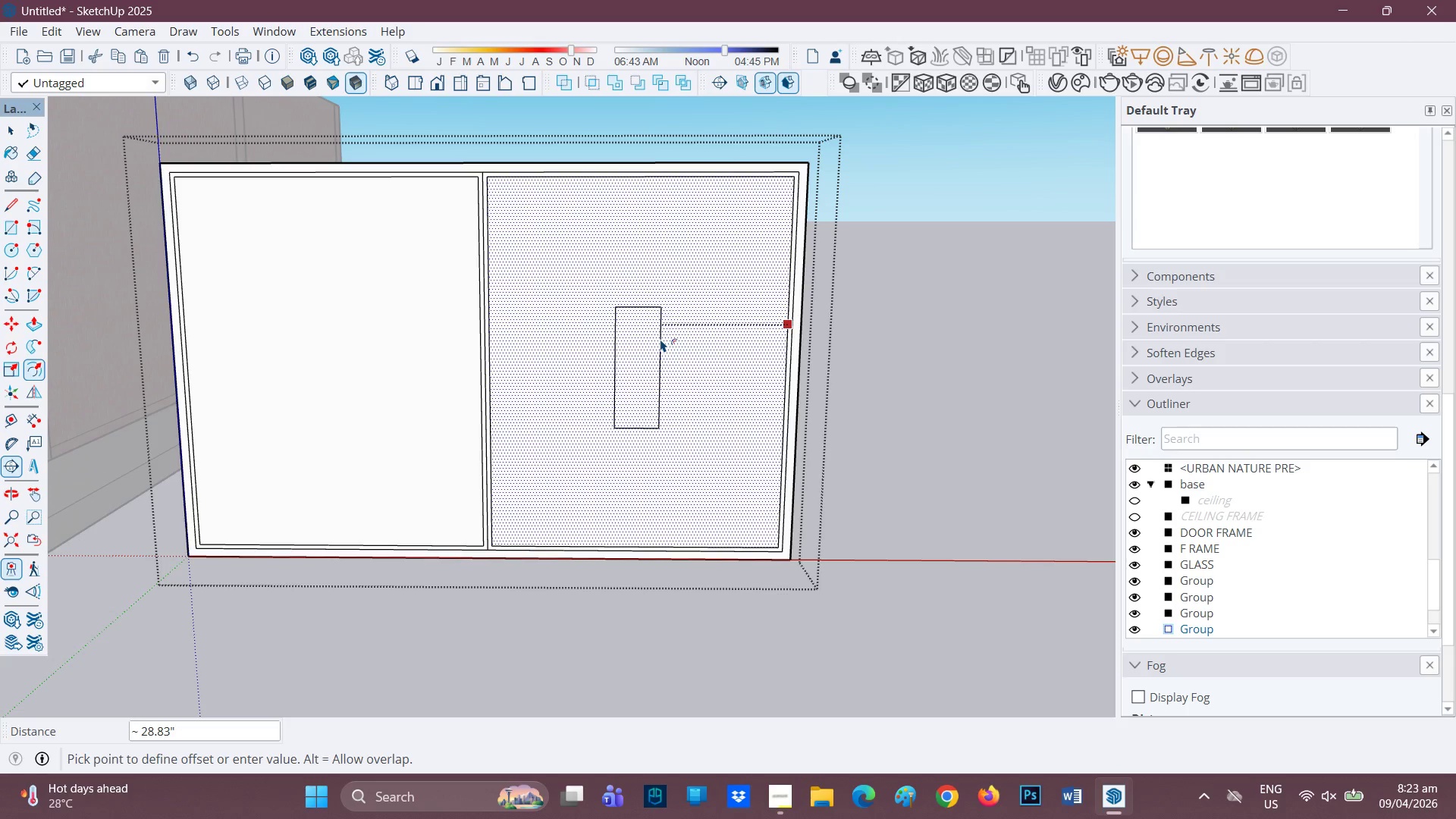 
key(Space)
 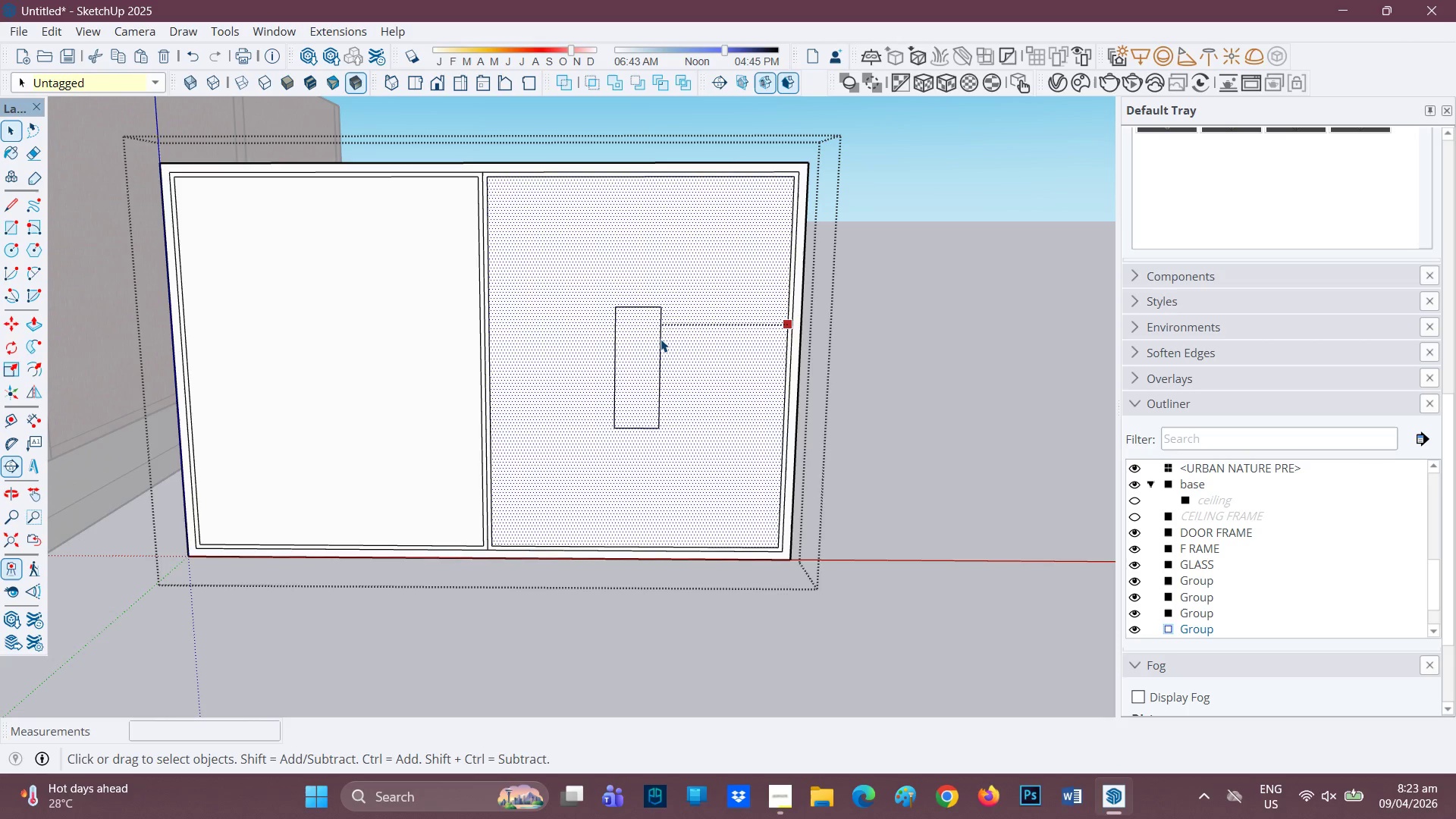 
key(Control+ControlLeft)
 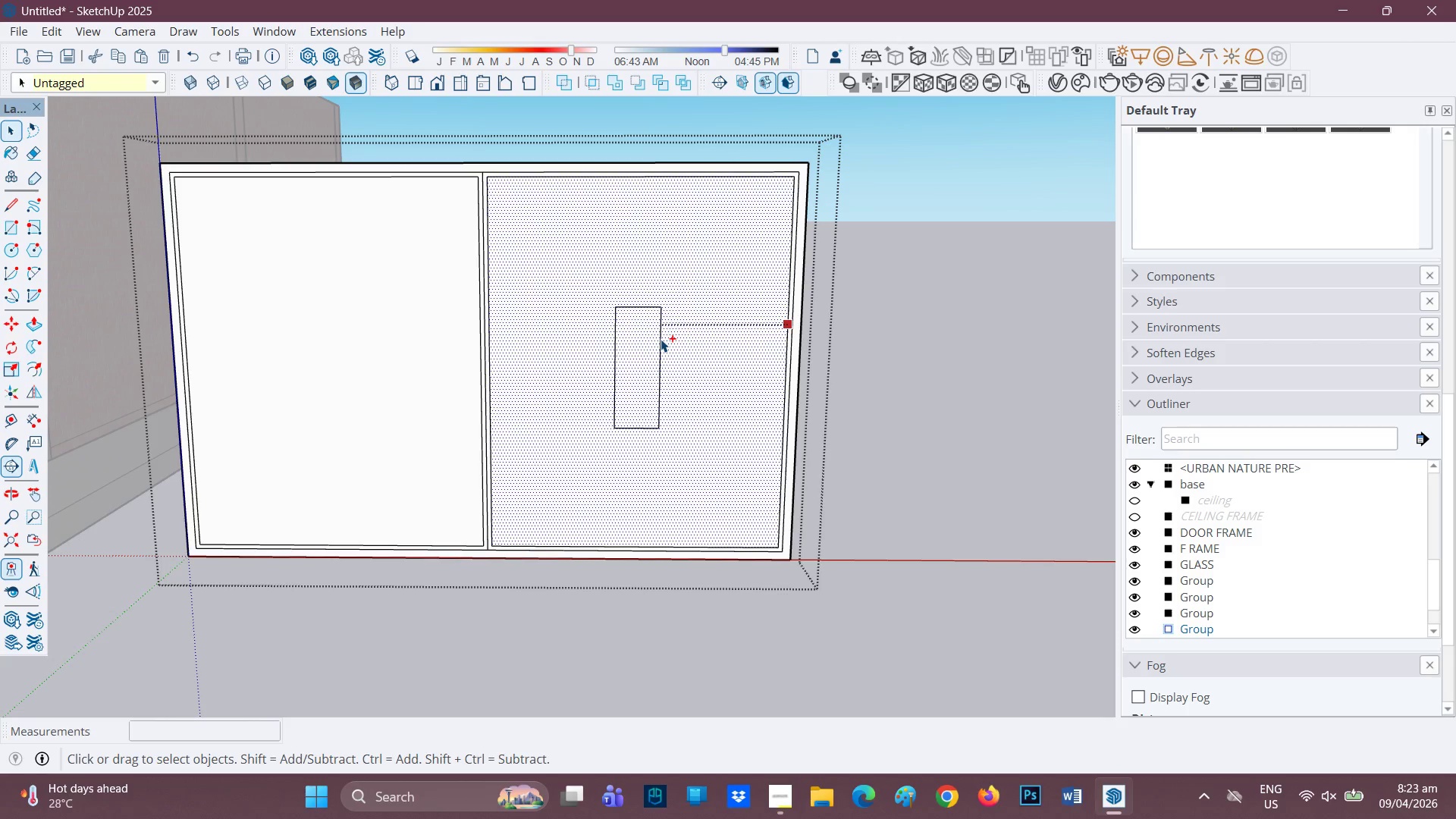 
key(Control+Z)
 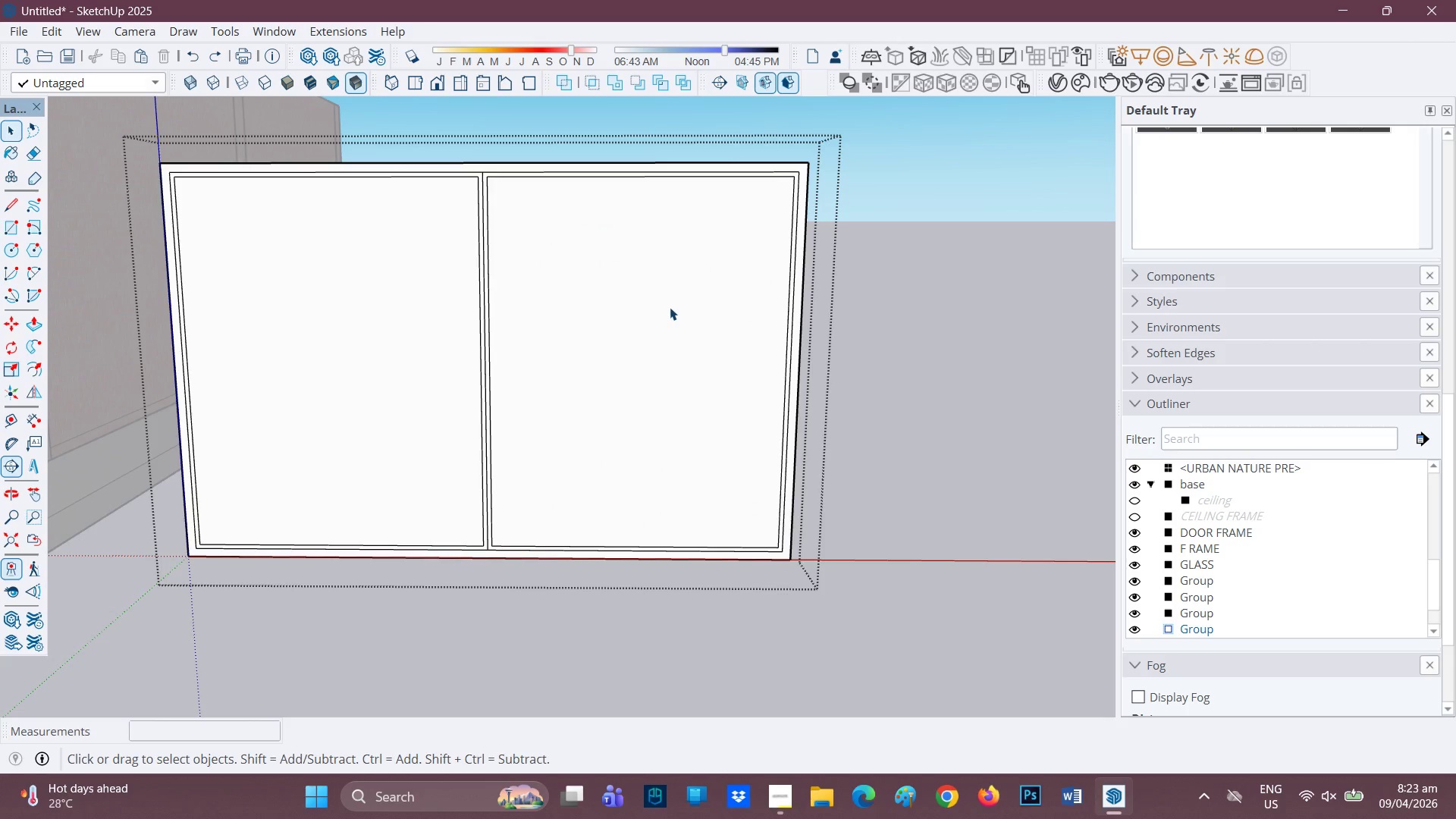 
key(L)
 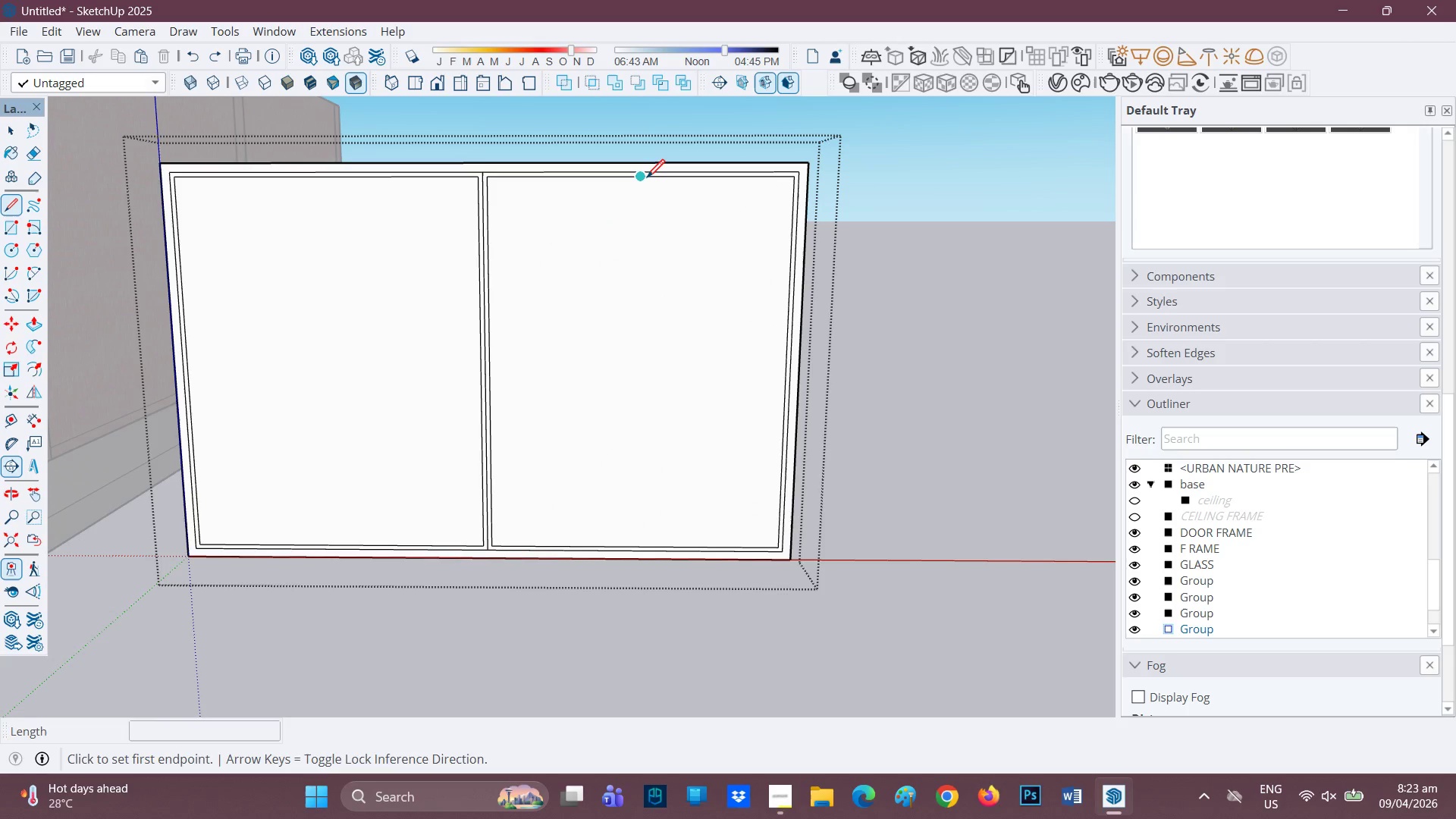 
left_click([646, 179])
 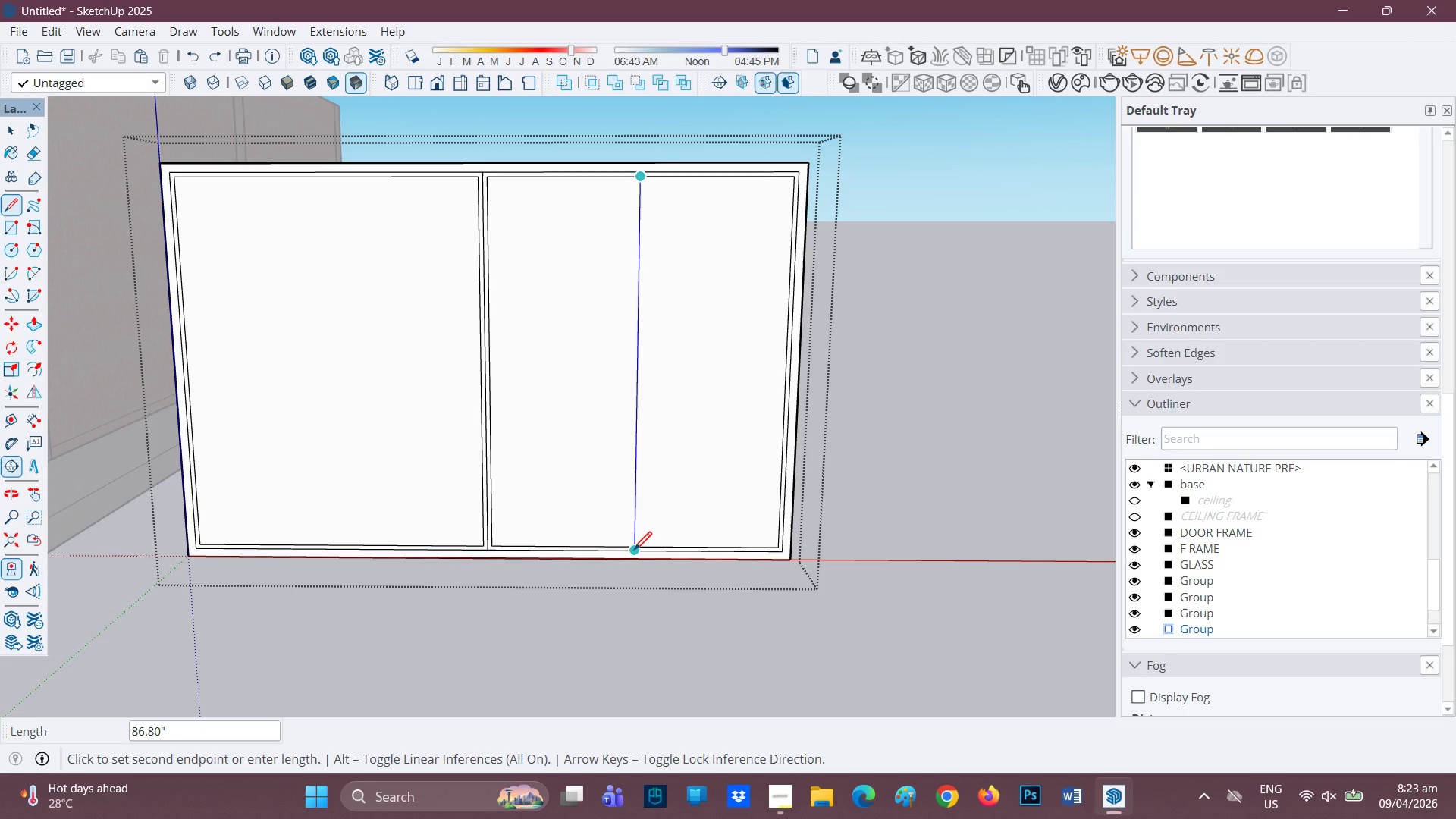 
scroll: coordinate [654, 530], scroll_direction: up, amount: 5.0
 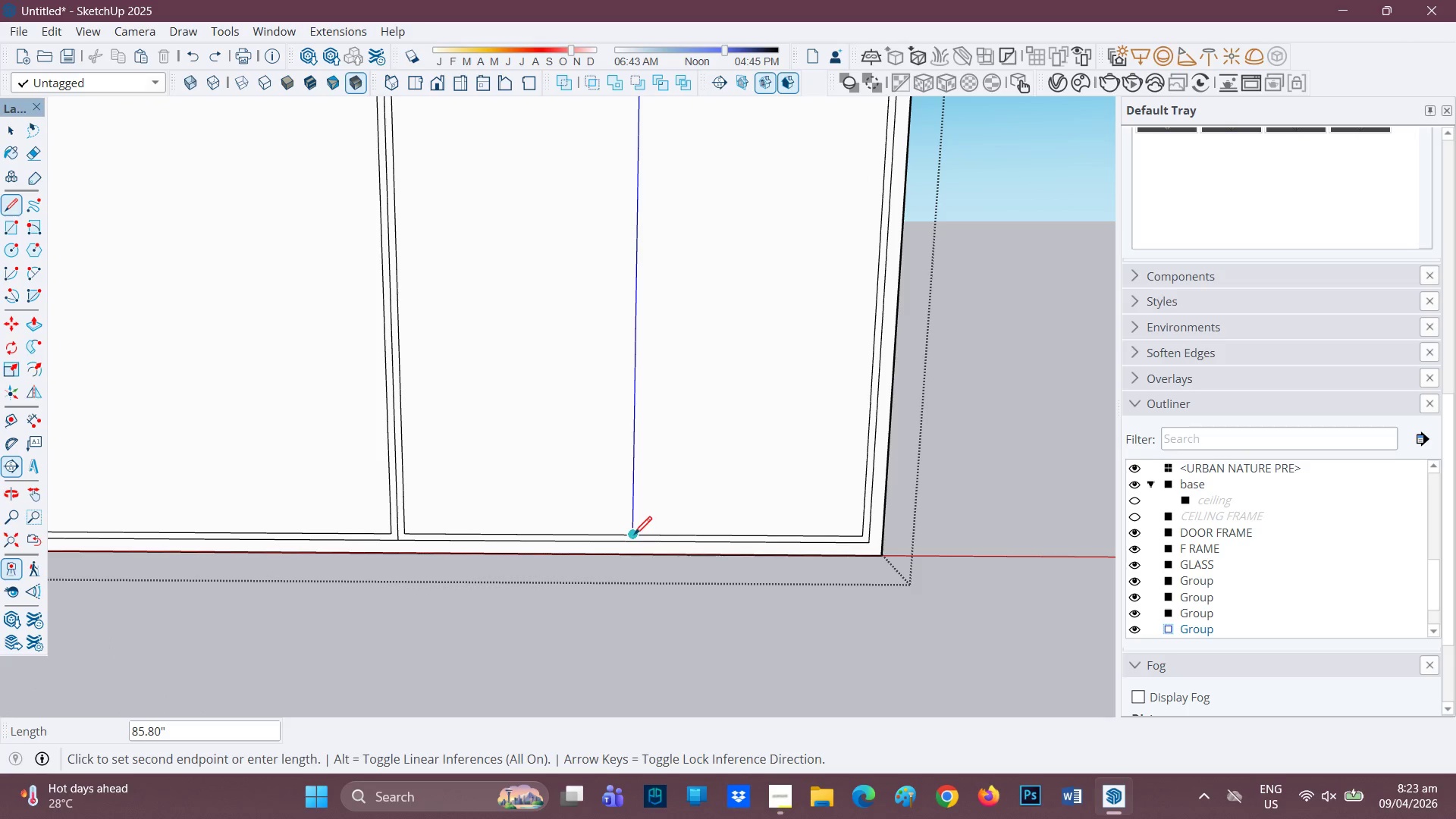 
left_click([634, 536])
 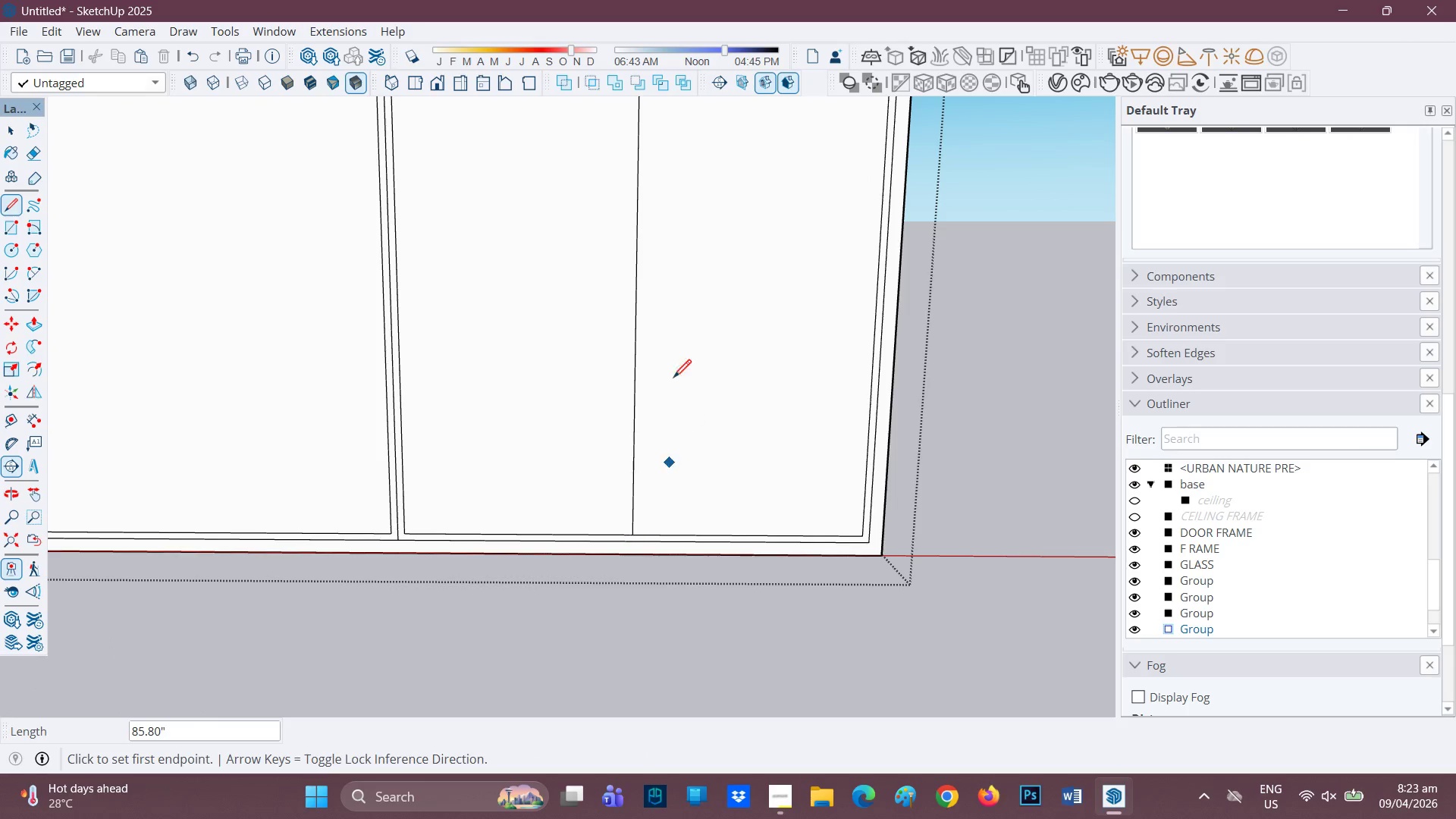 
scroll: coordinate [667, 361], scroll_direction: down, amount: 2.0
 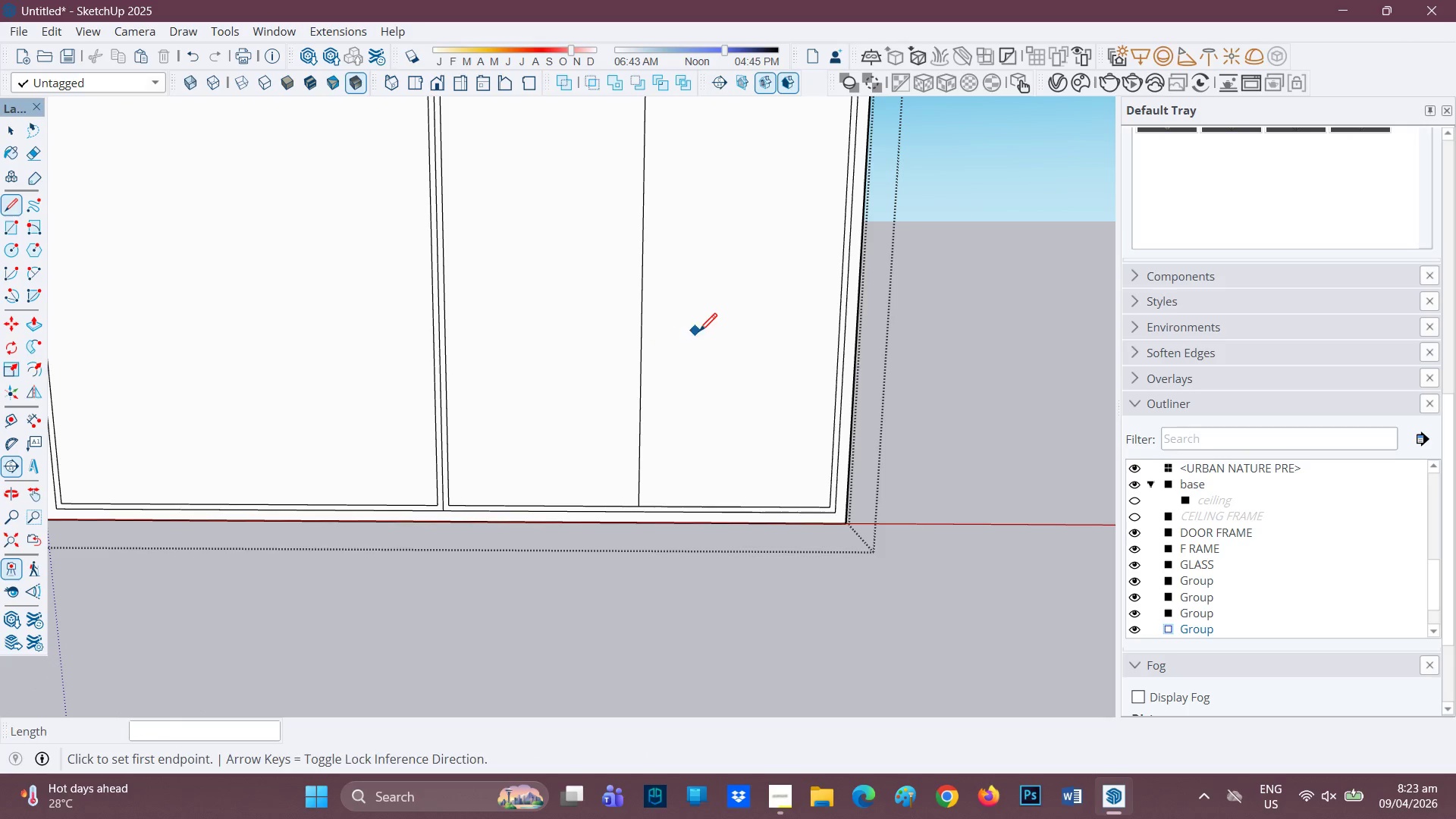 
type(HL)
 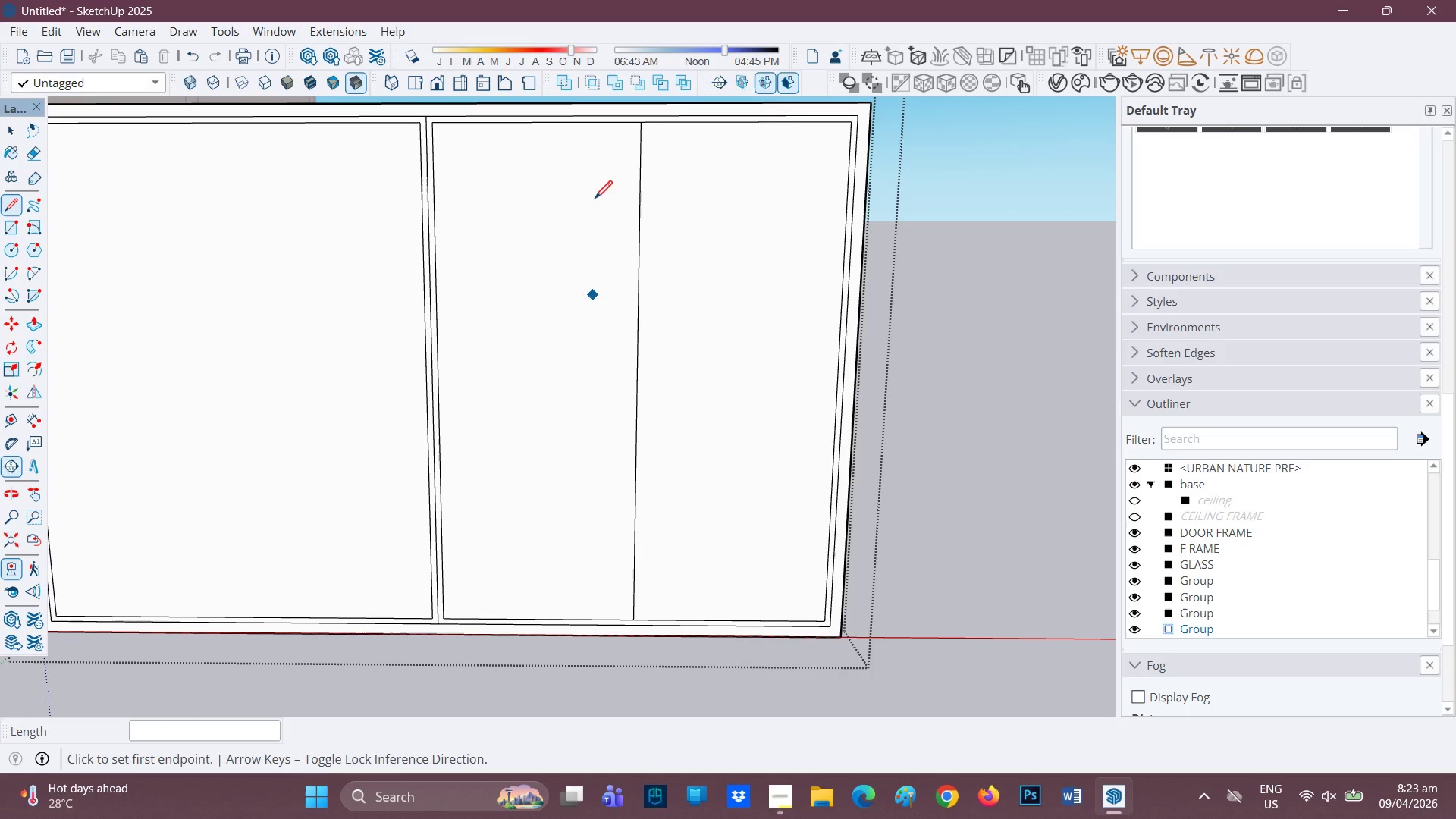 
left_click_drag(start_coordinate=[699, 333], to_coordinate=[694, 451])
 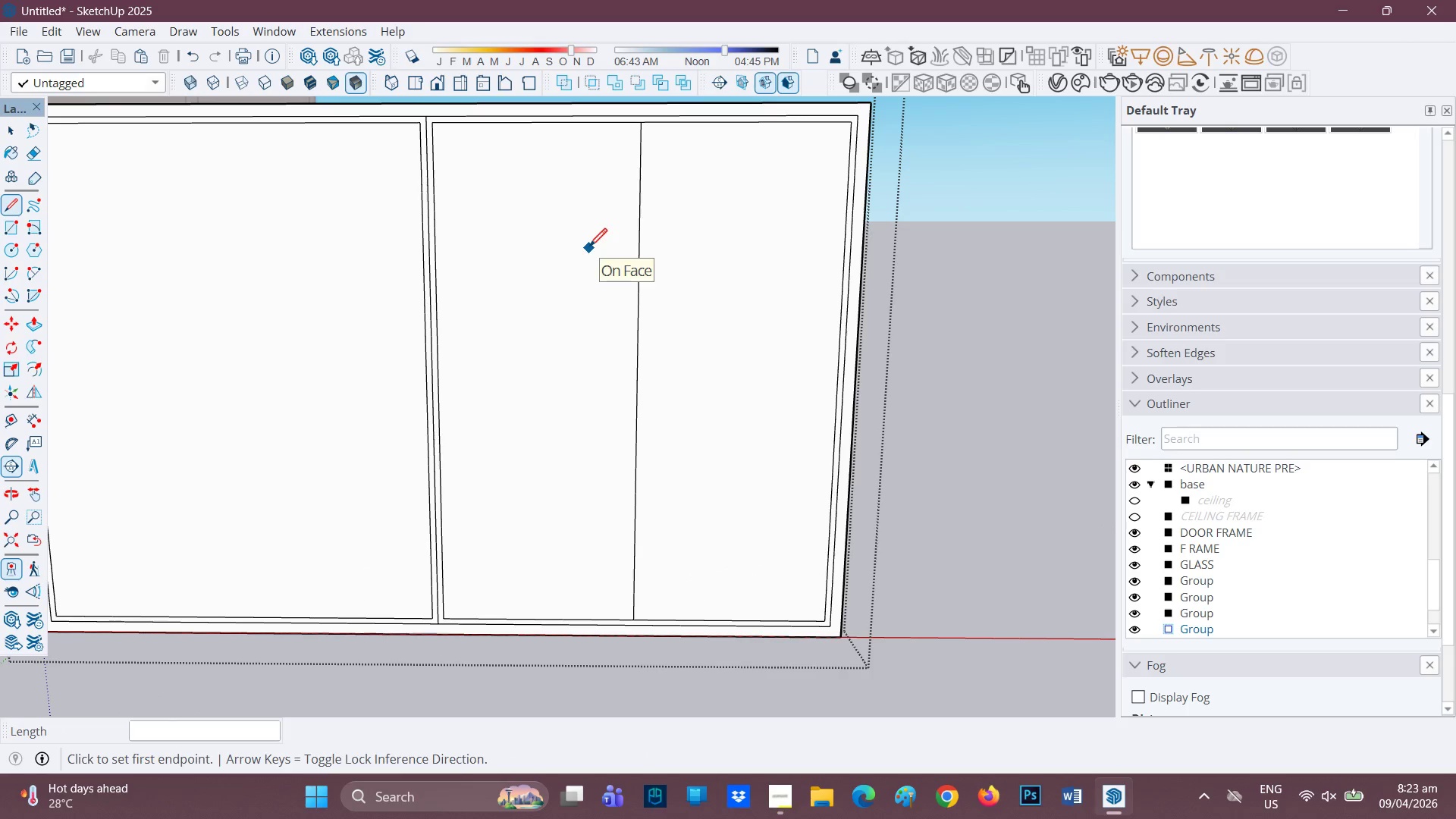 
key(F)
 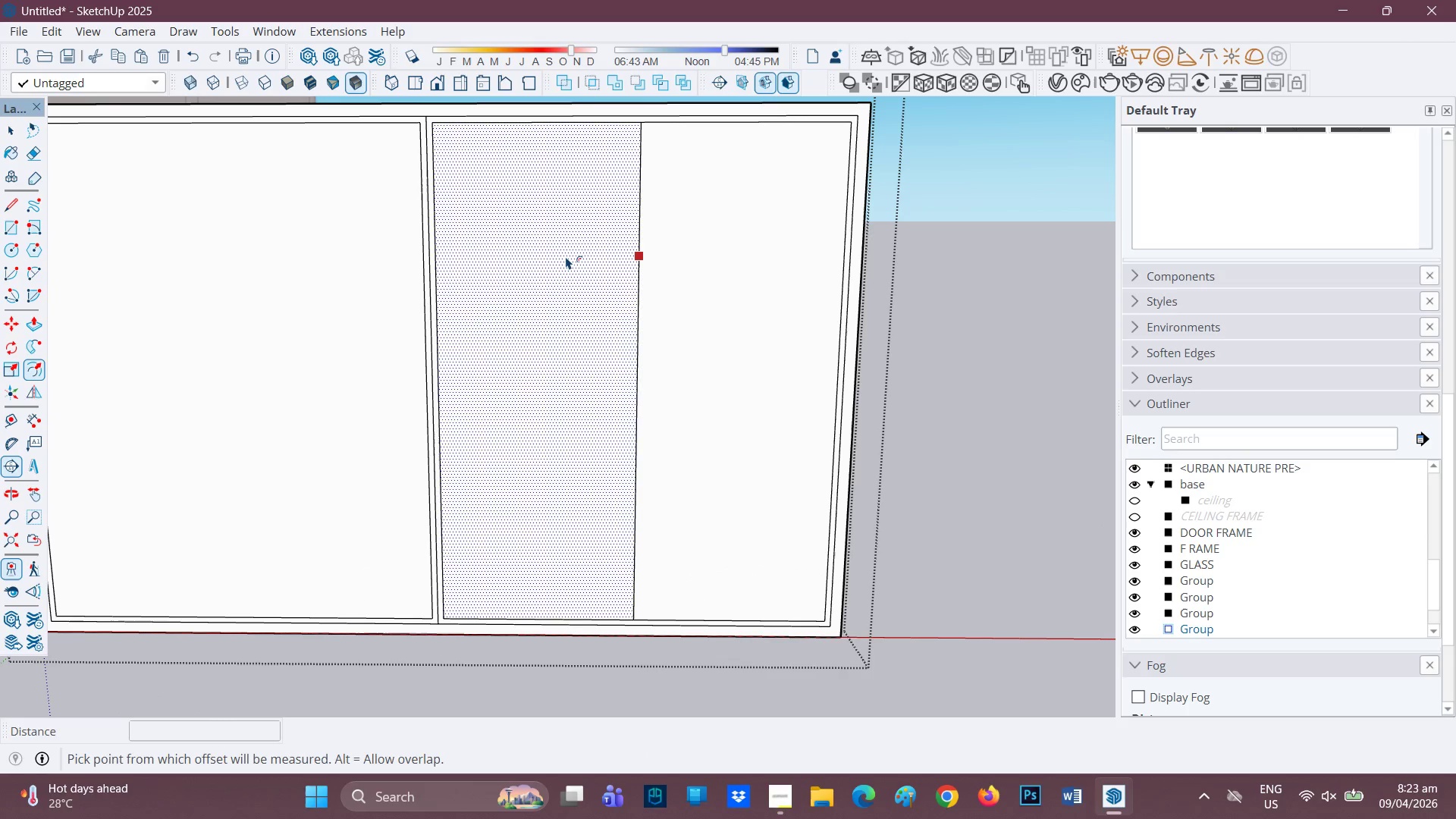 
left_click([566, 256])
 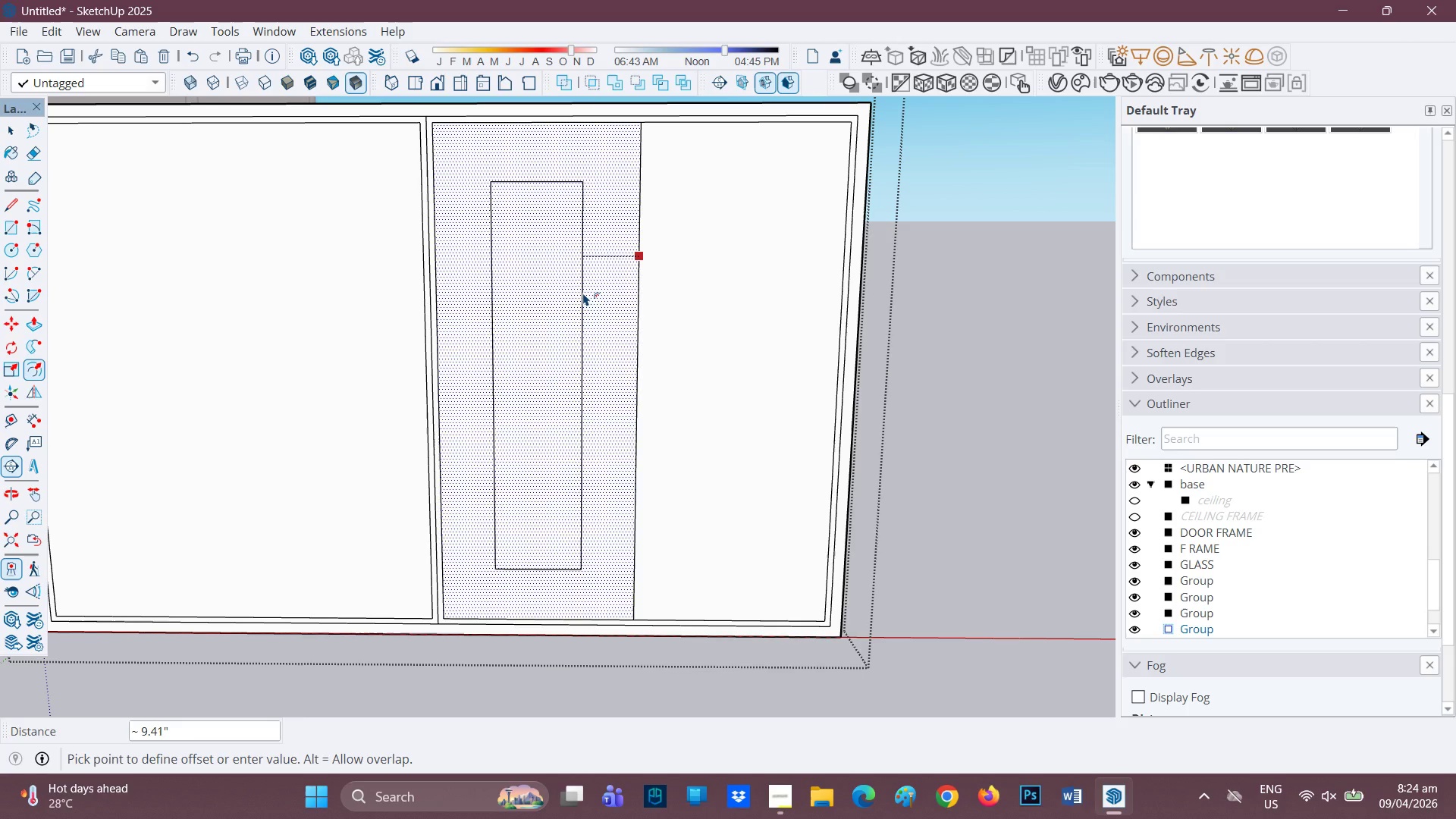 
key(1)
 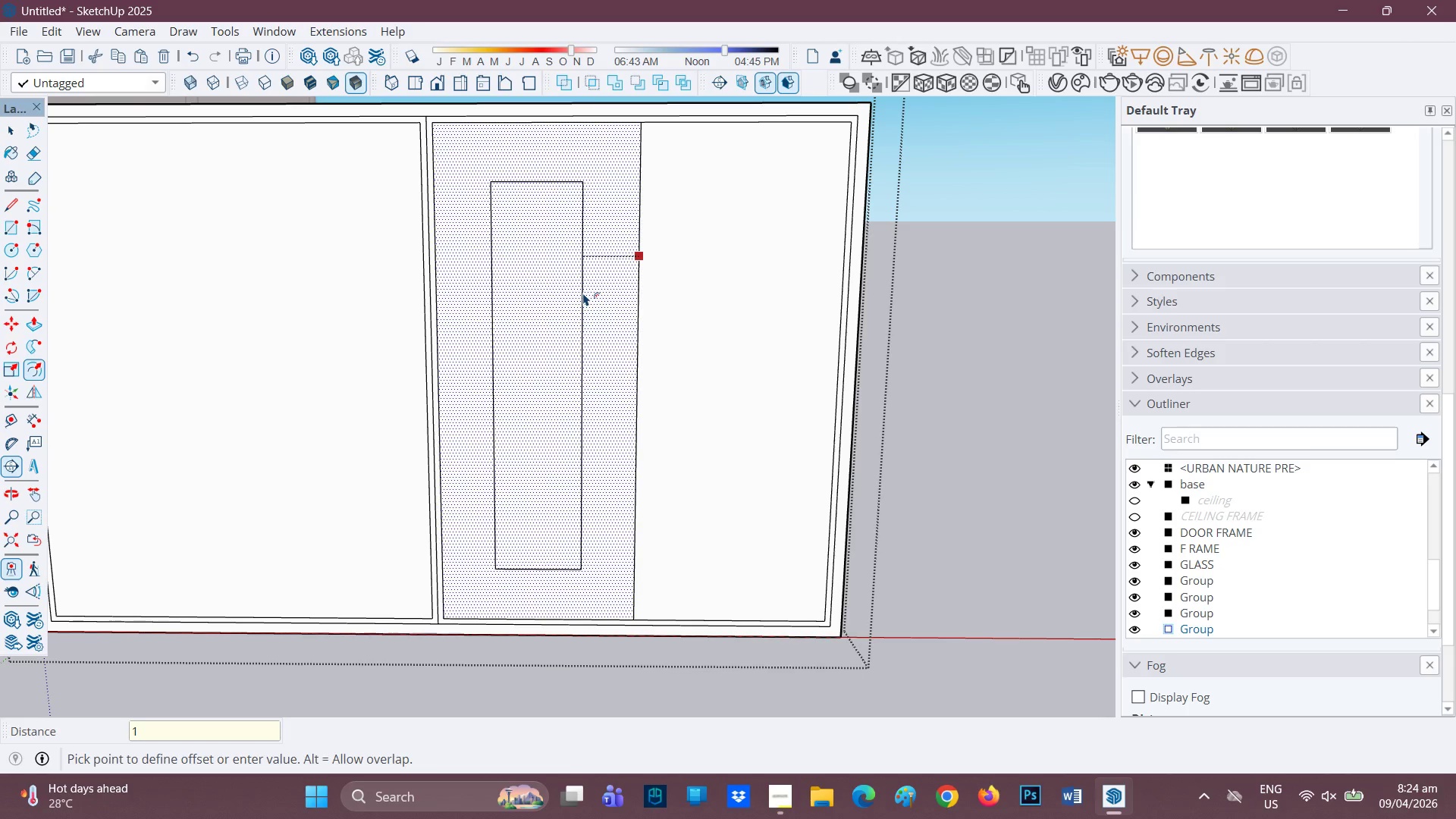 
key(Enter)
 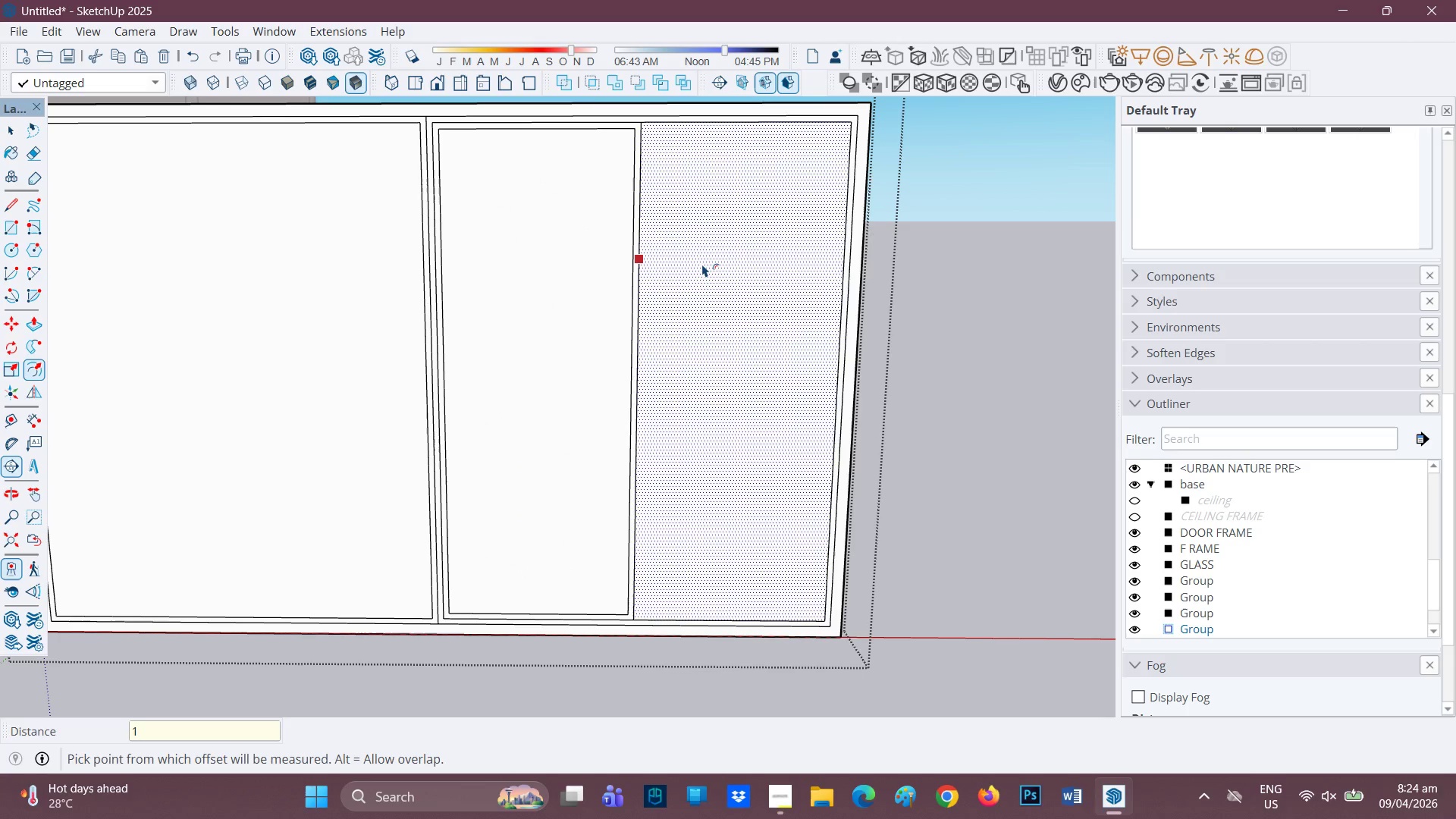 
key(Space)
 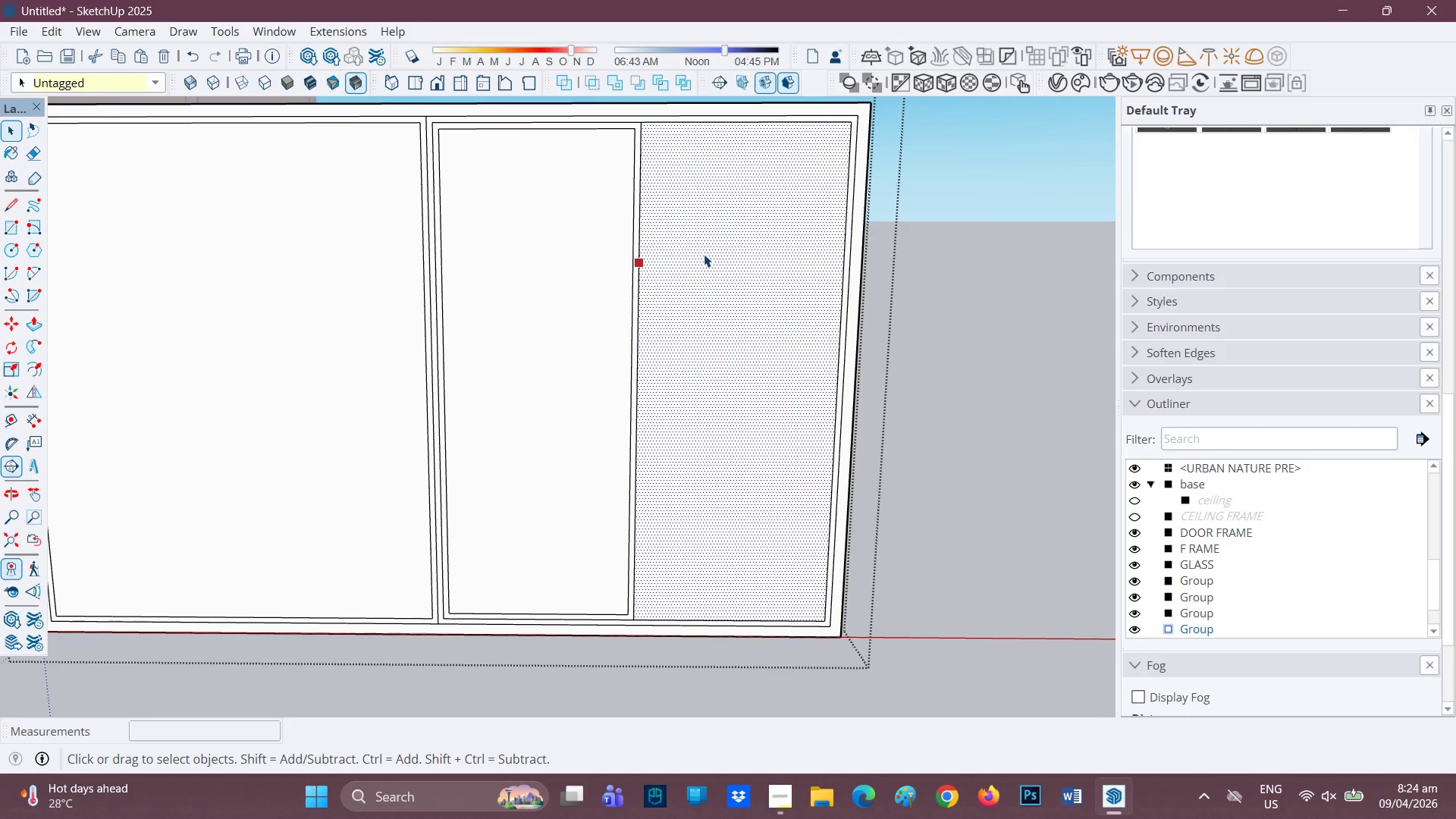 
left_click([704, 254])
 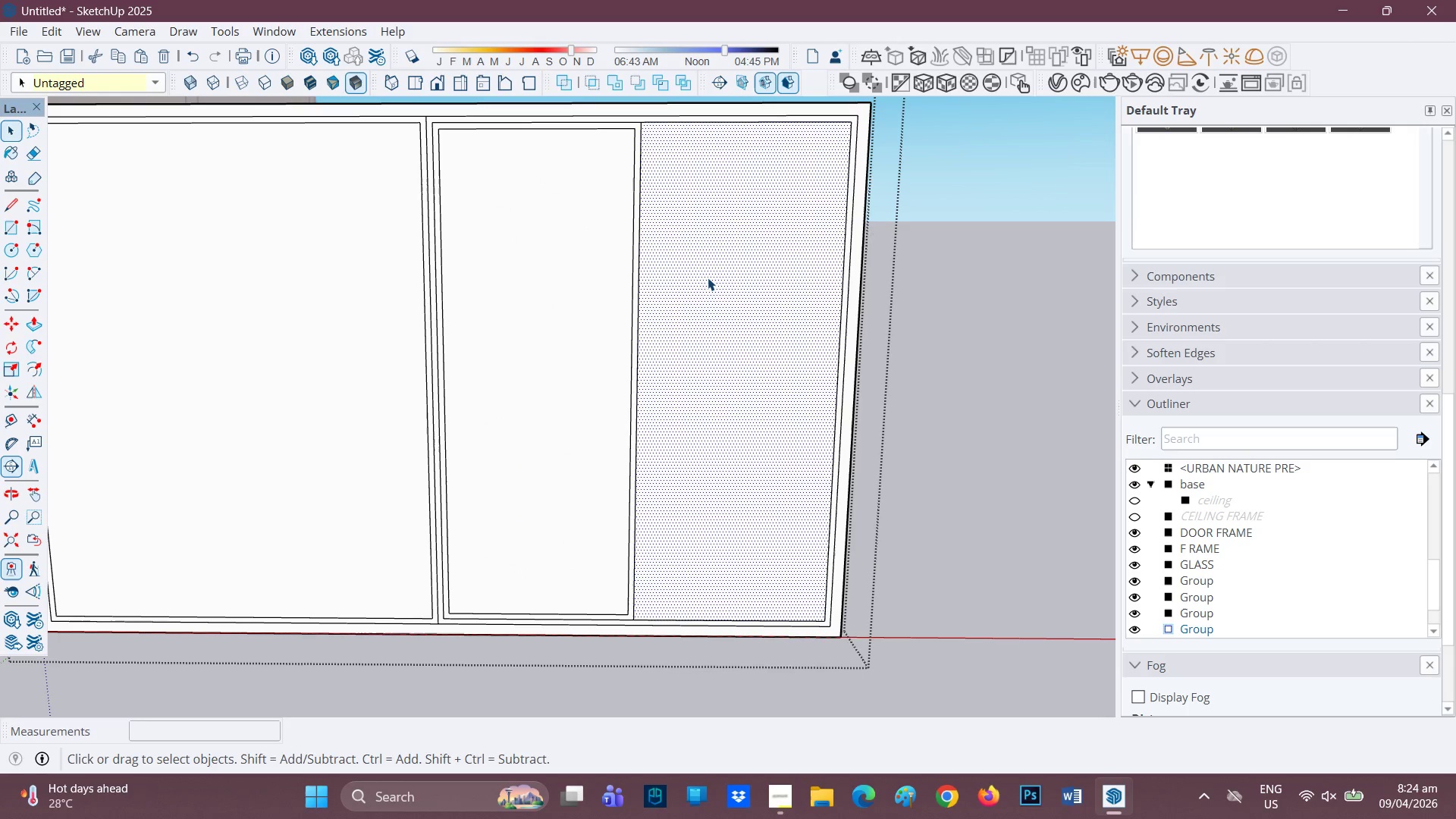 
key(F)
 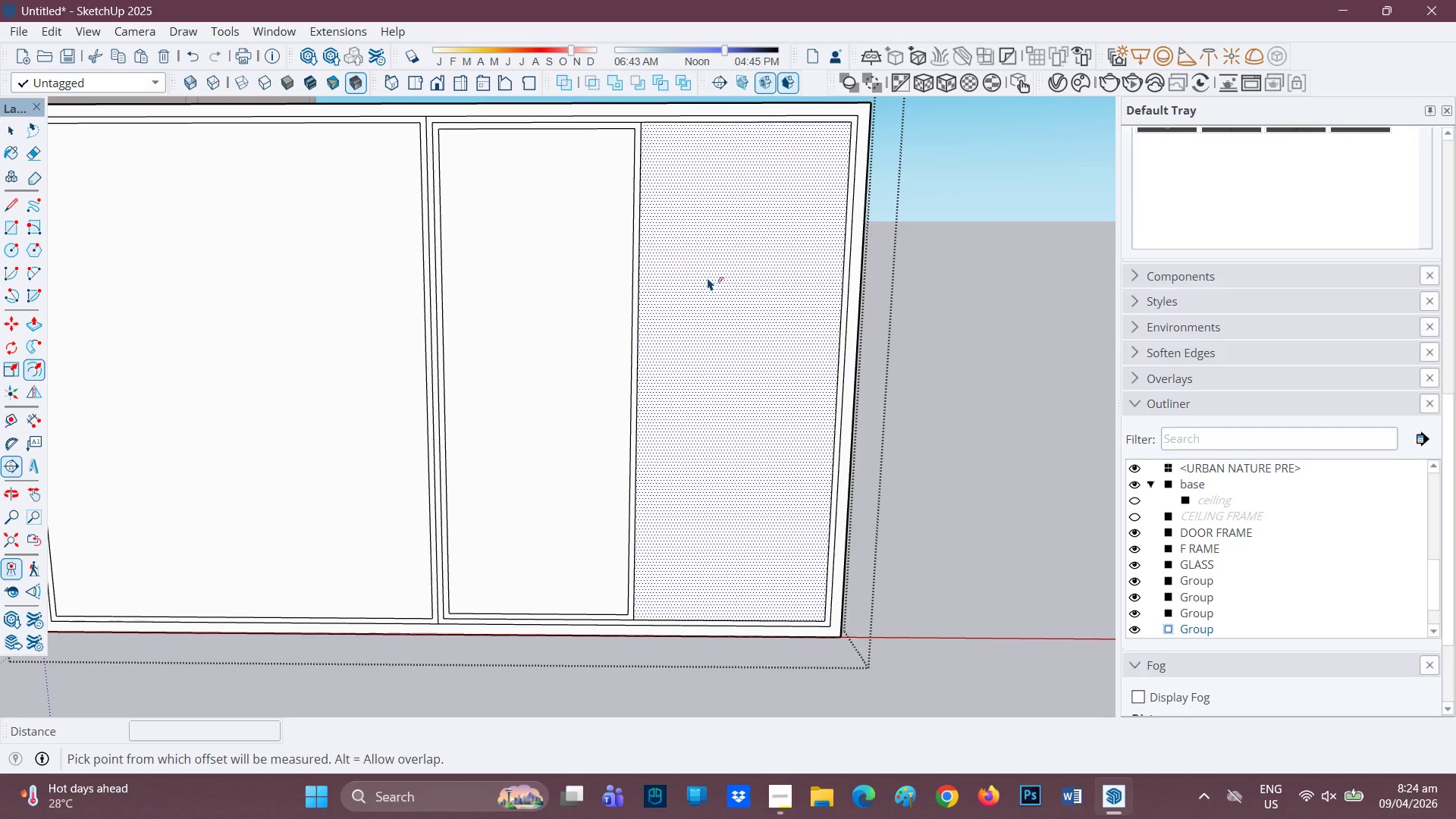 
left_click([708, 278])
 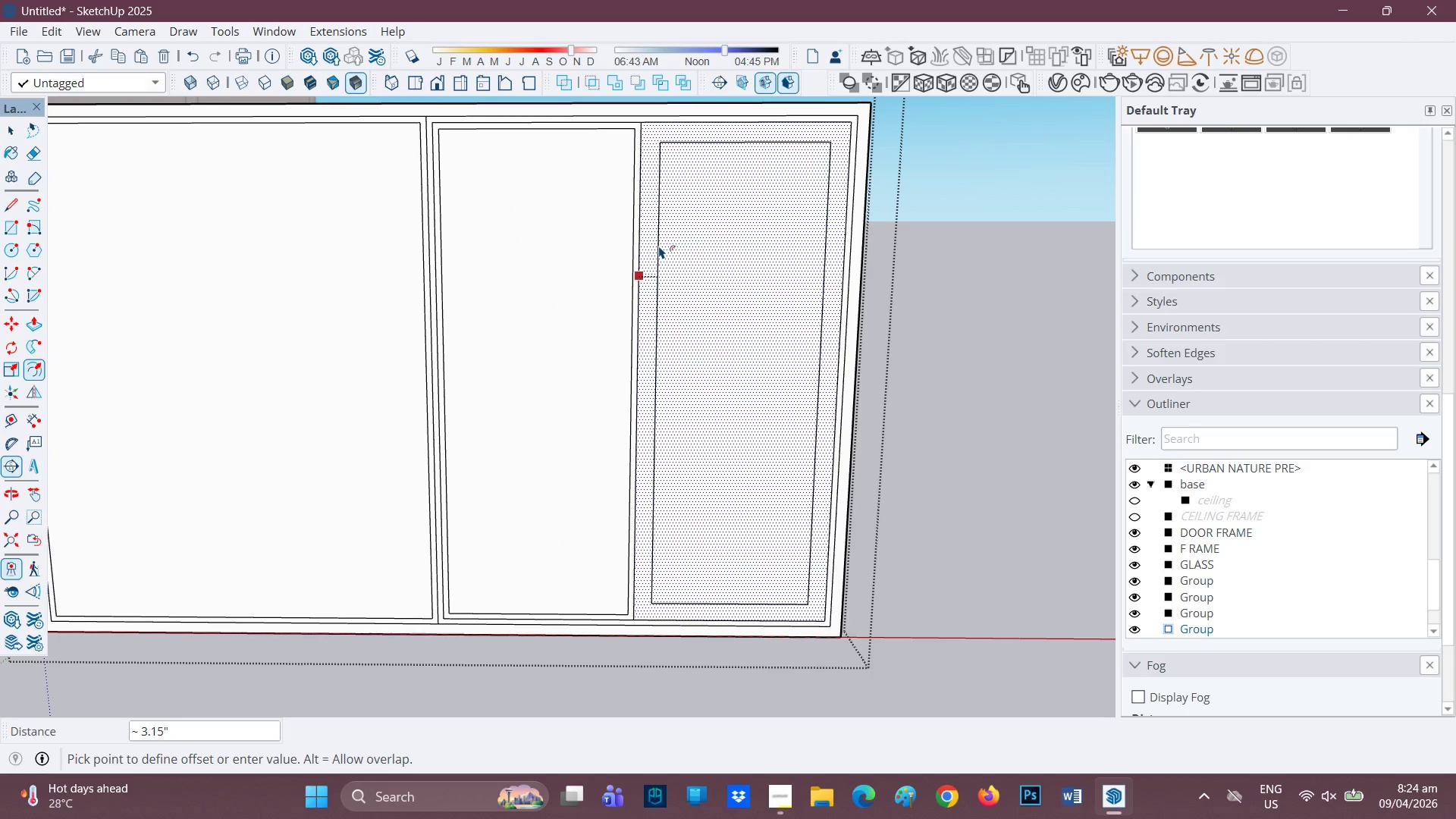 
key(1)
 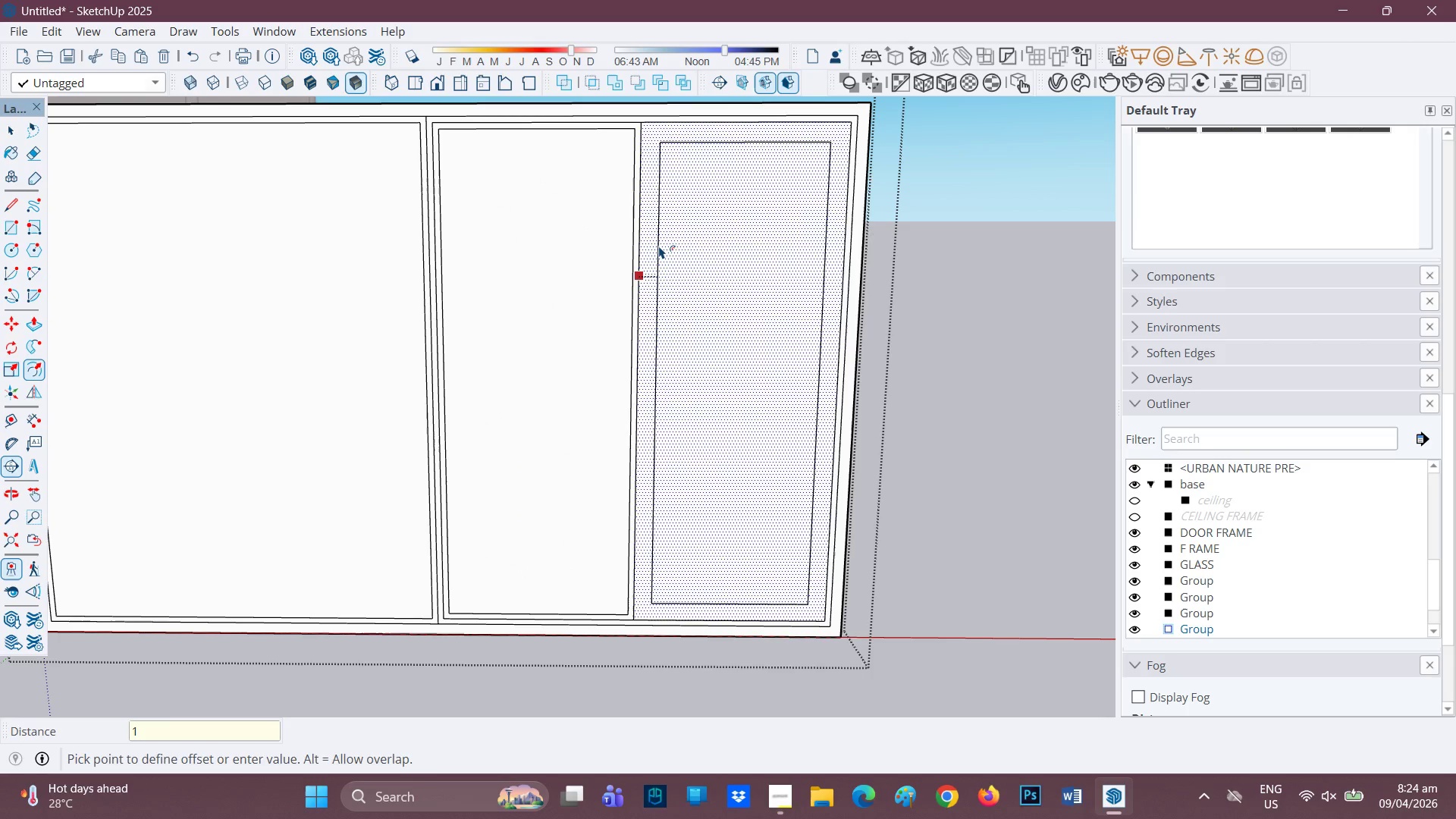 
key(Enter)
 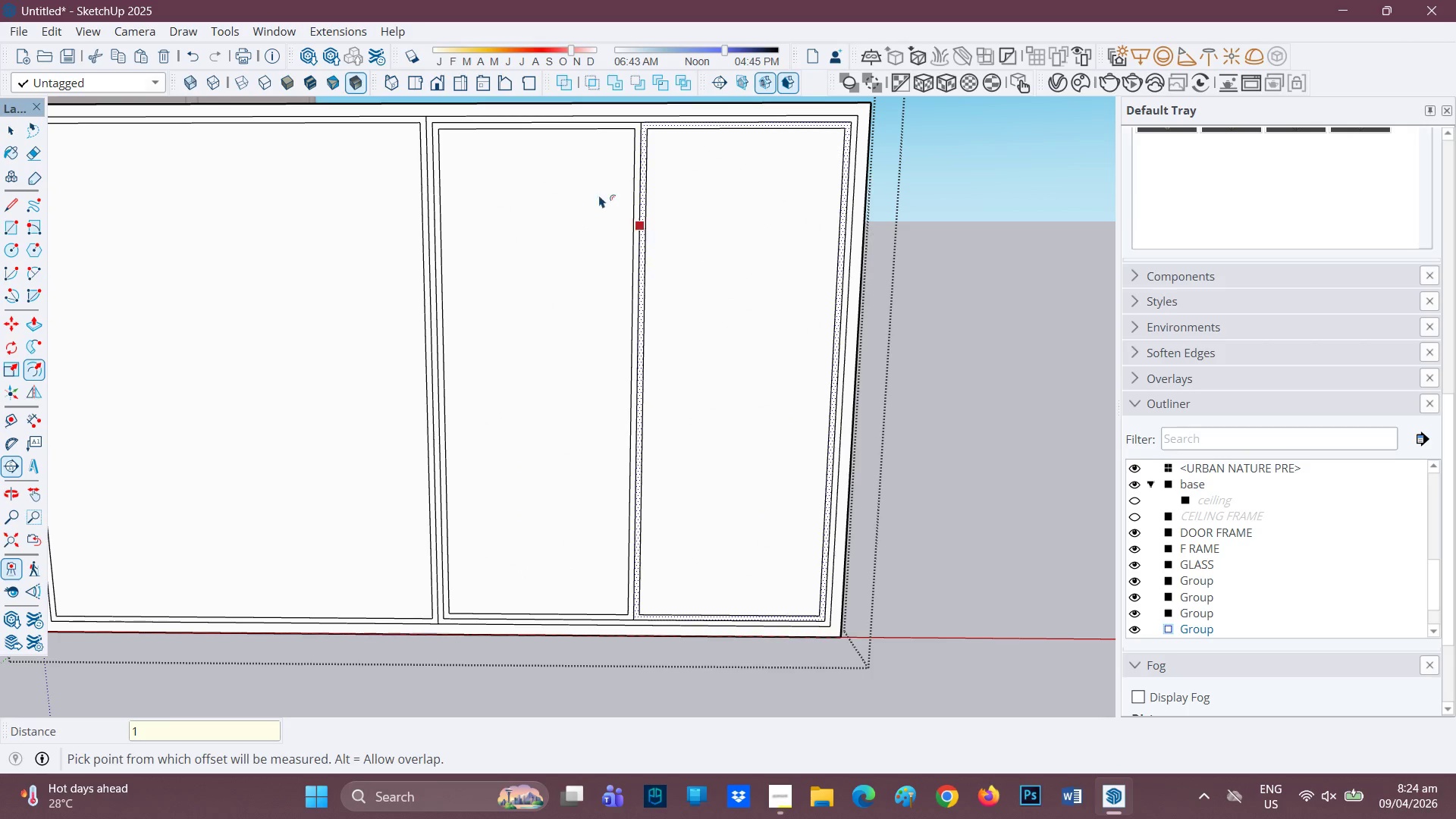 
scroll: coordinate [543, 198], scroll_direction: down, amount: 2.0
 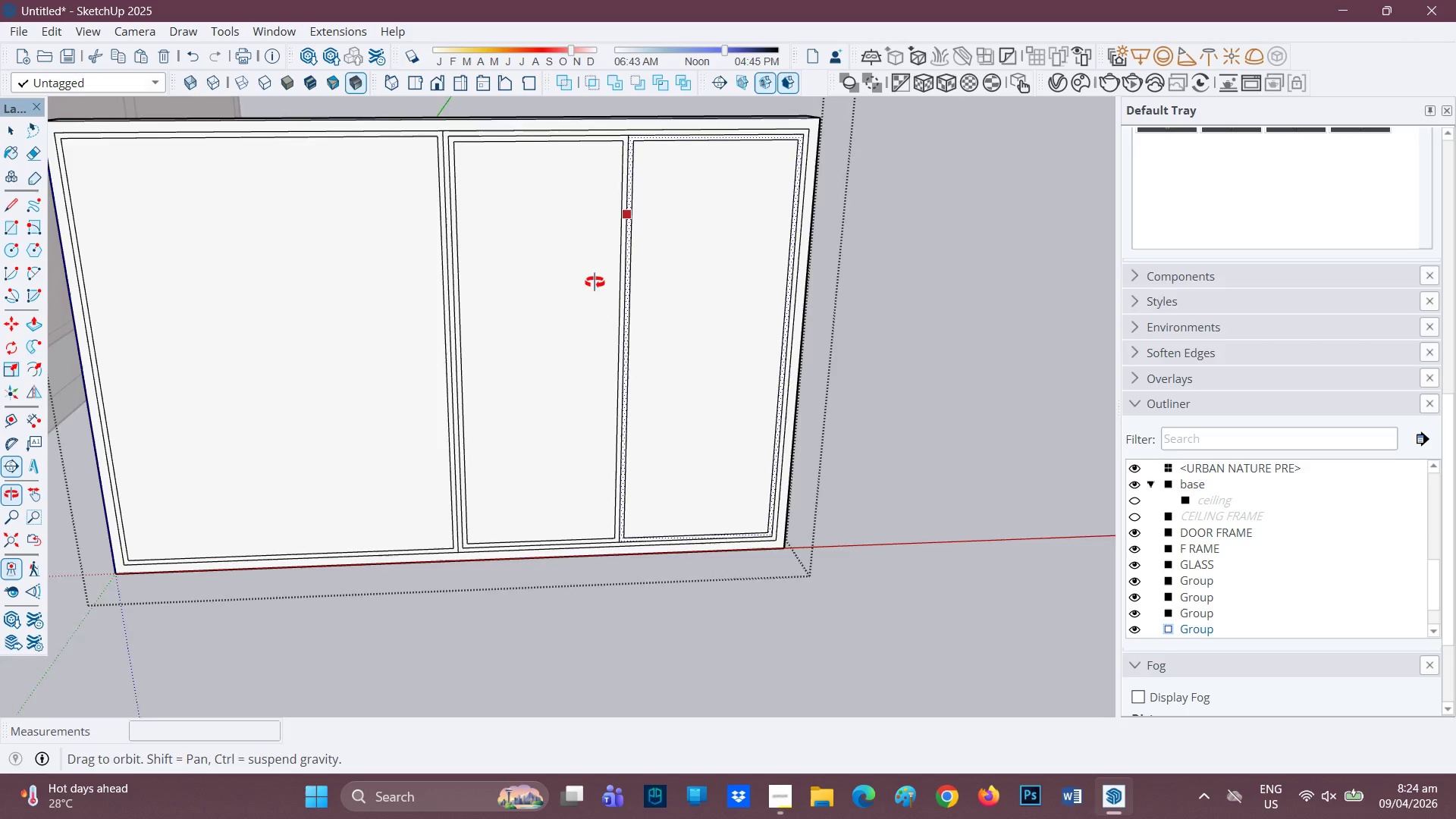 
scroll: coordinate [410, 133], scroll_direction: up, amount: 3.0
 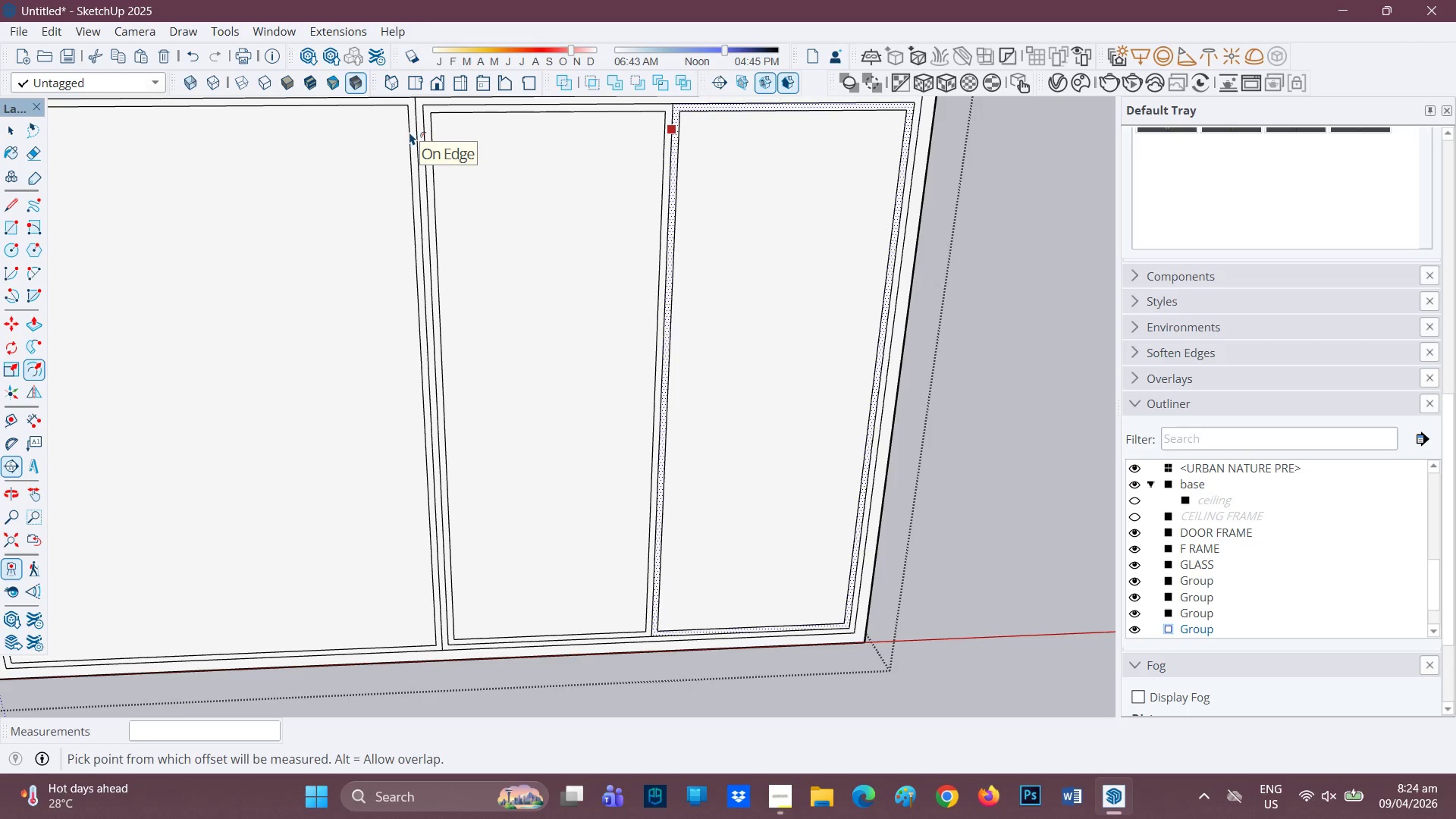 
key(E)
 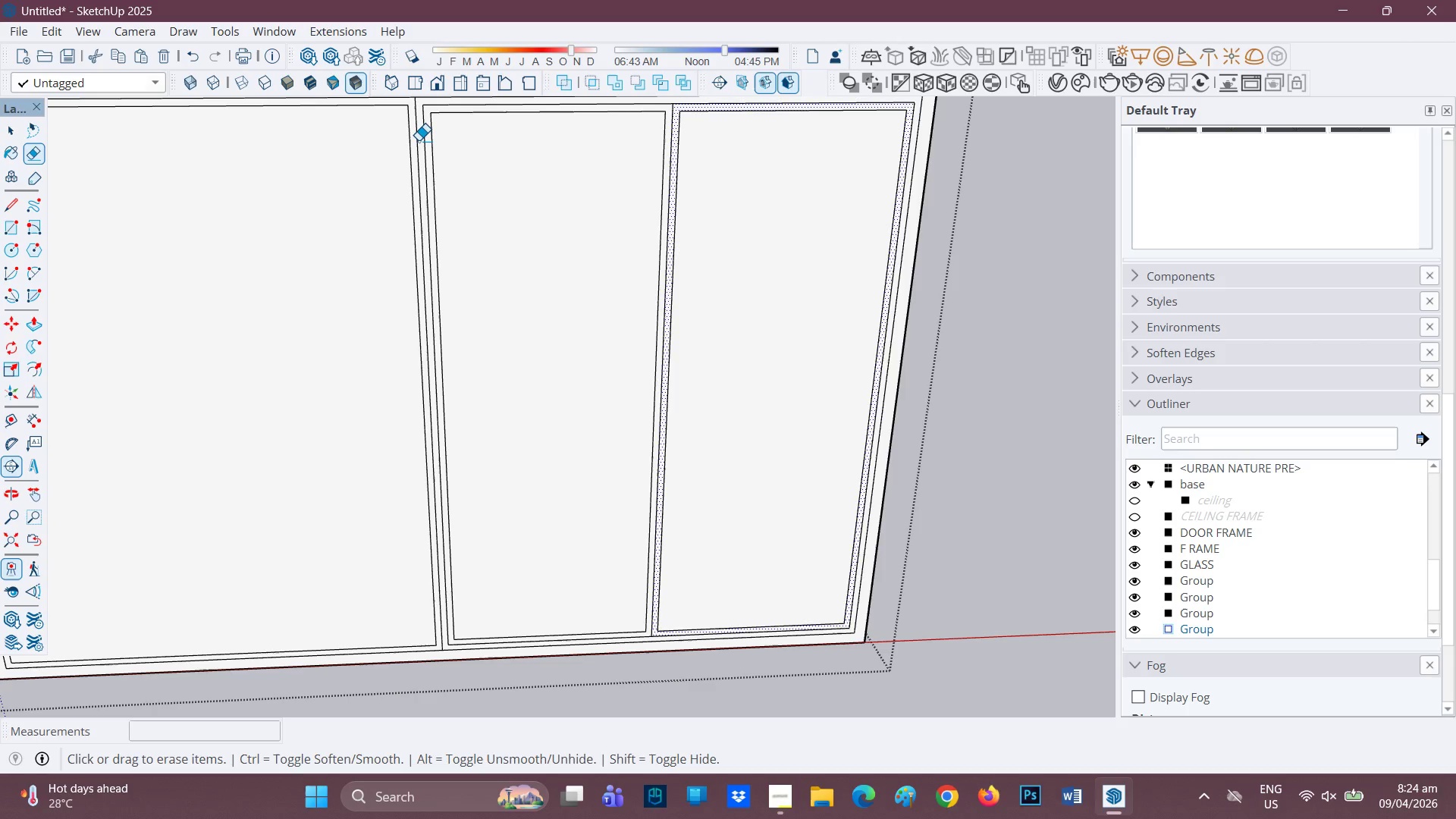 
scroll: coordinate [422, 145], scroll_direction: down, amount: 1.0
 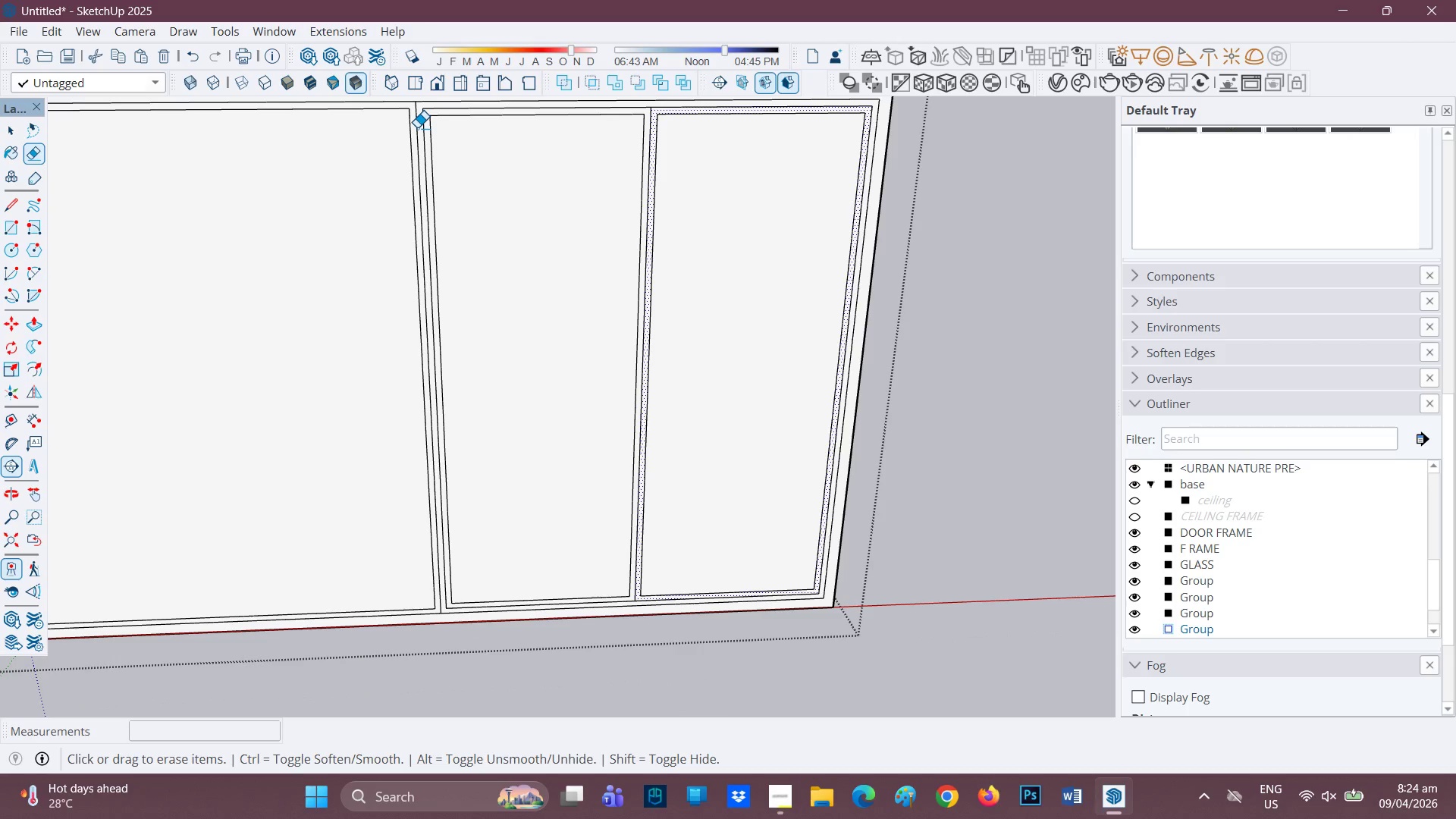 
left_click([418, 127])
 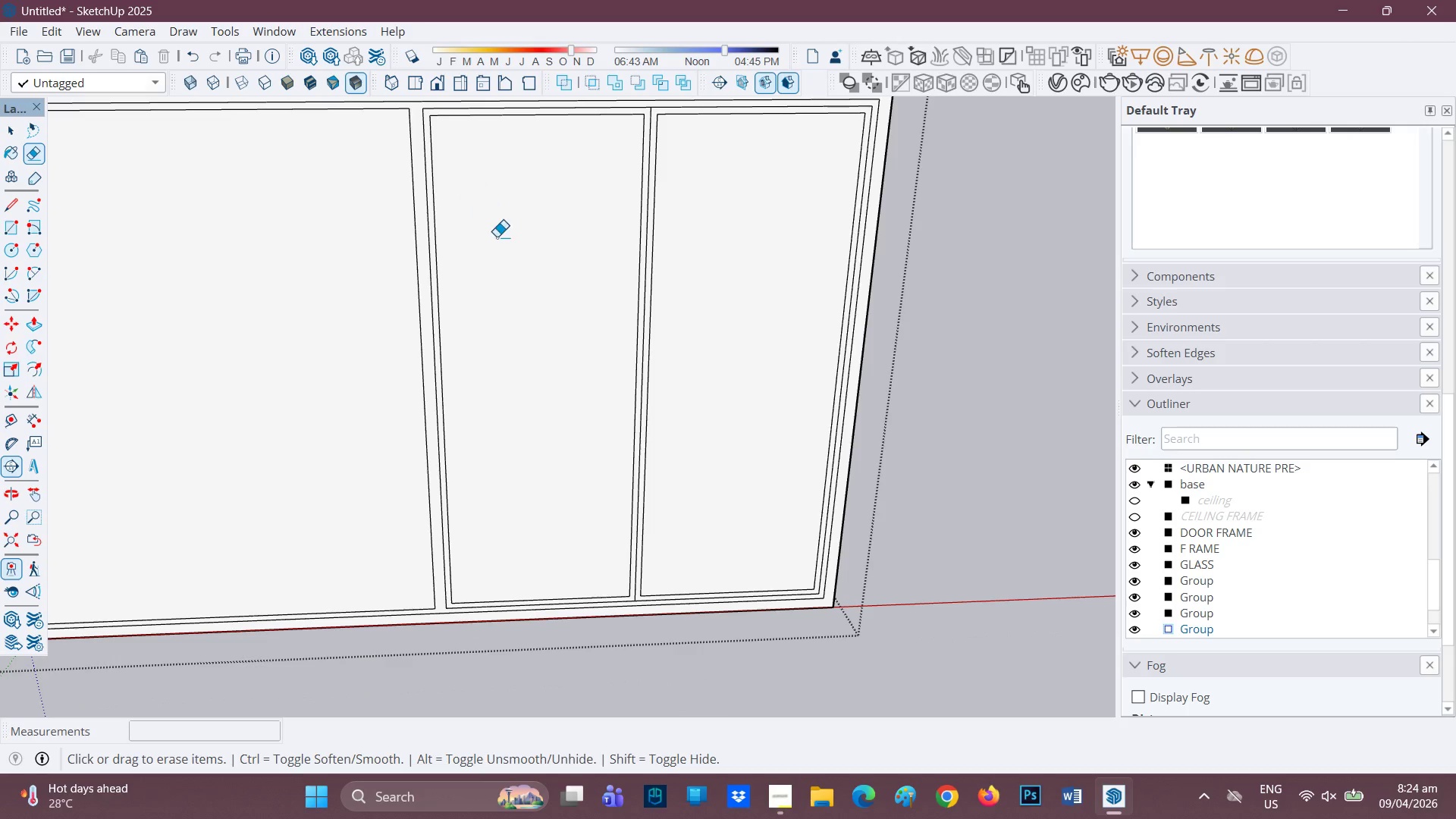 
scroll: coordinate [501, 245], scroll_direction: down, amount: 1.0
 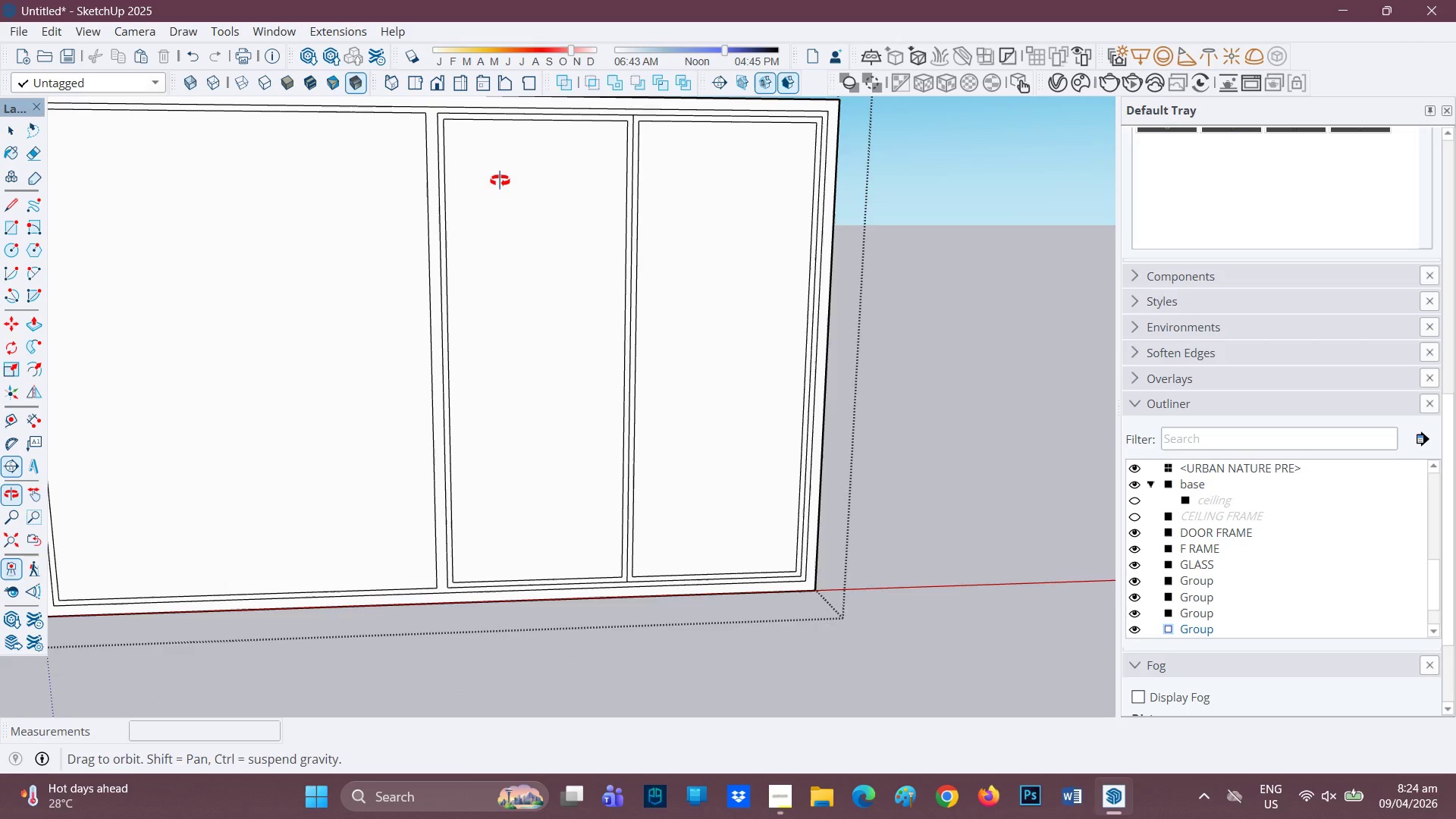 
scroll: coordinate [796, 607], scroll_direction: up, amount: 2.0
 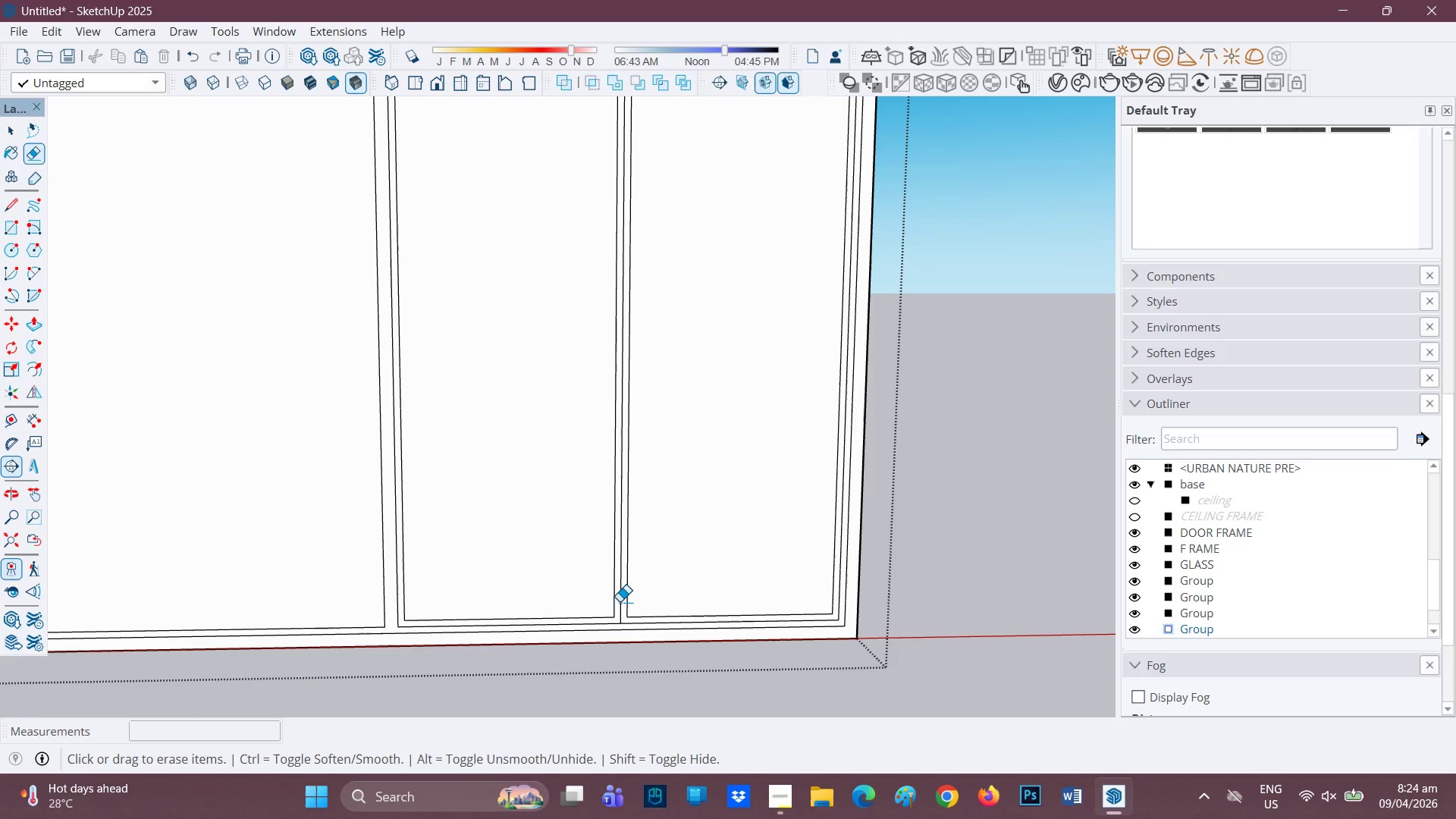 
wait(9.78)
 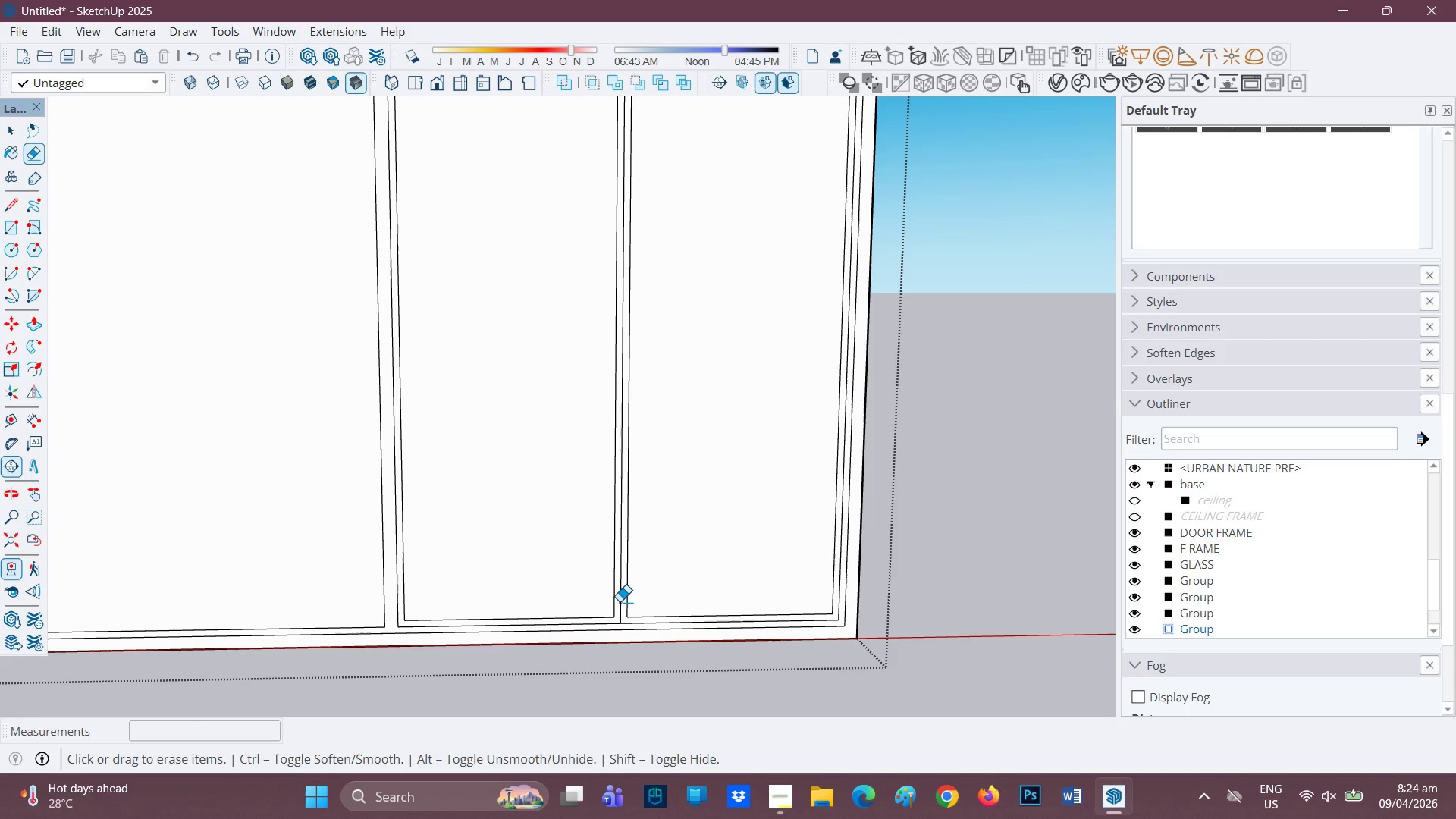 
scroll: coordinate [619, 614], scroll_direction: up, amount: 2.0
 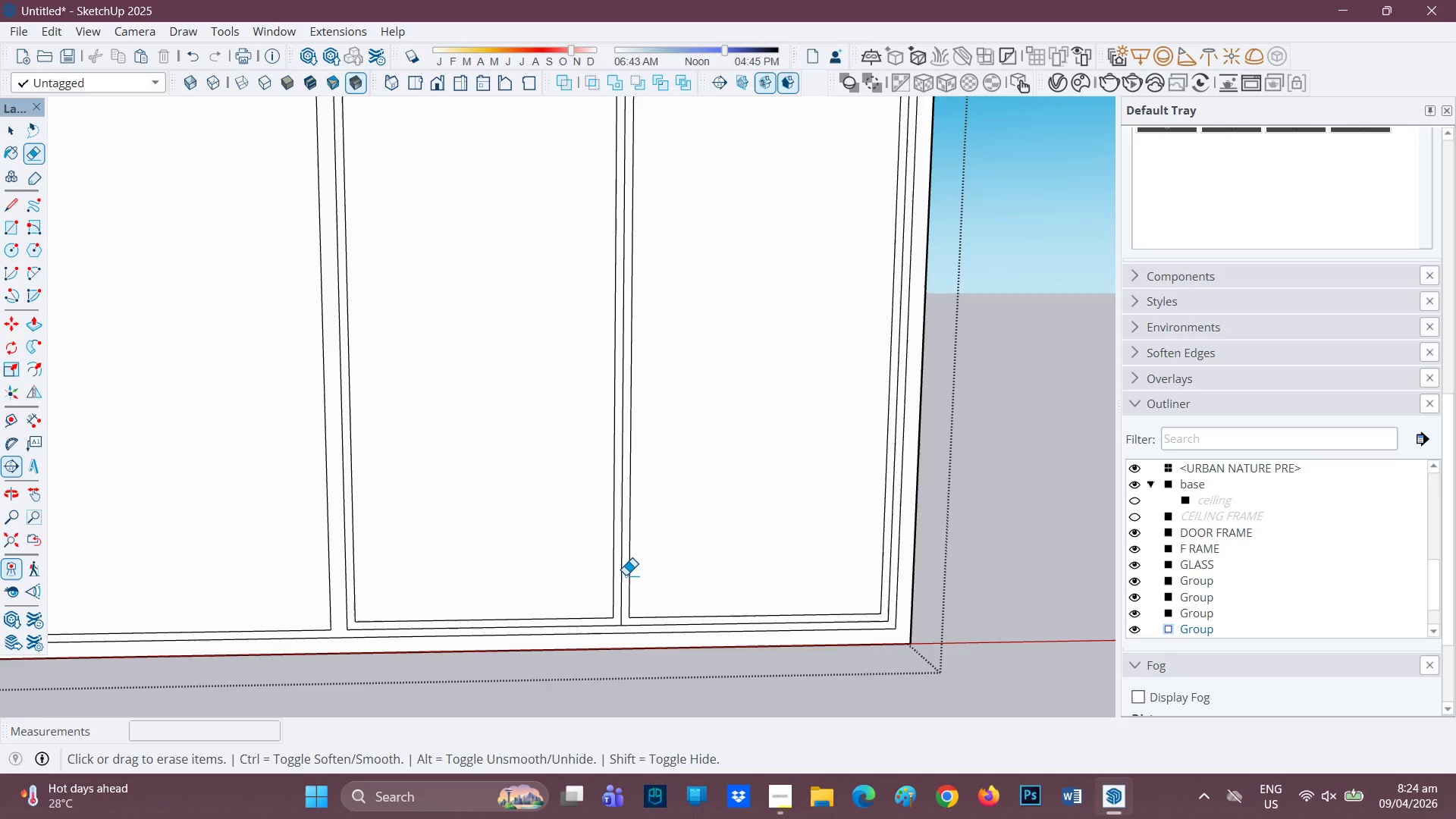 
left_click([622, 573])
 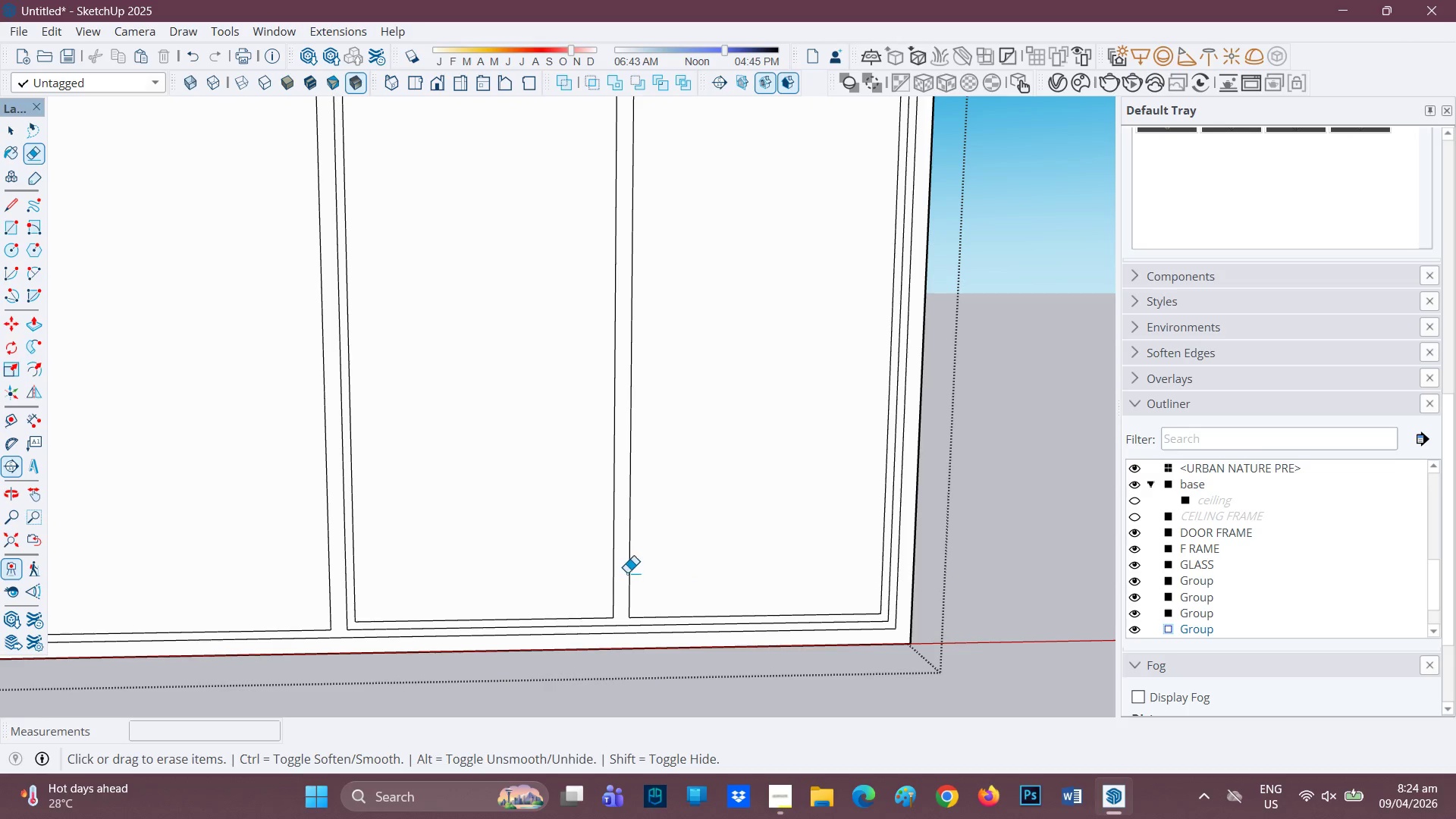 
scroll: coordinate [586, 314], scroll_direction: down, amount: 5.0
 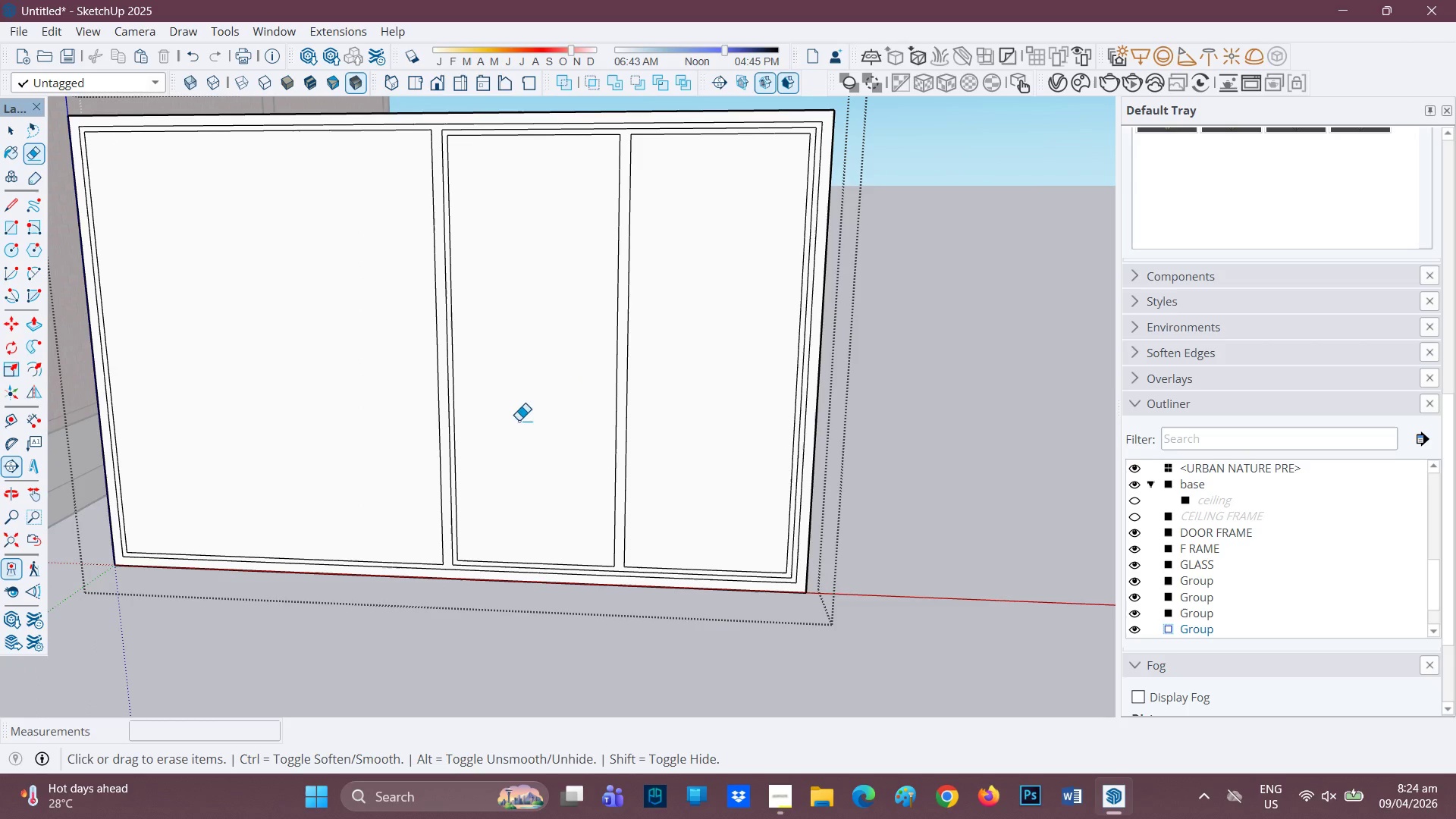 
key(H)
 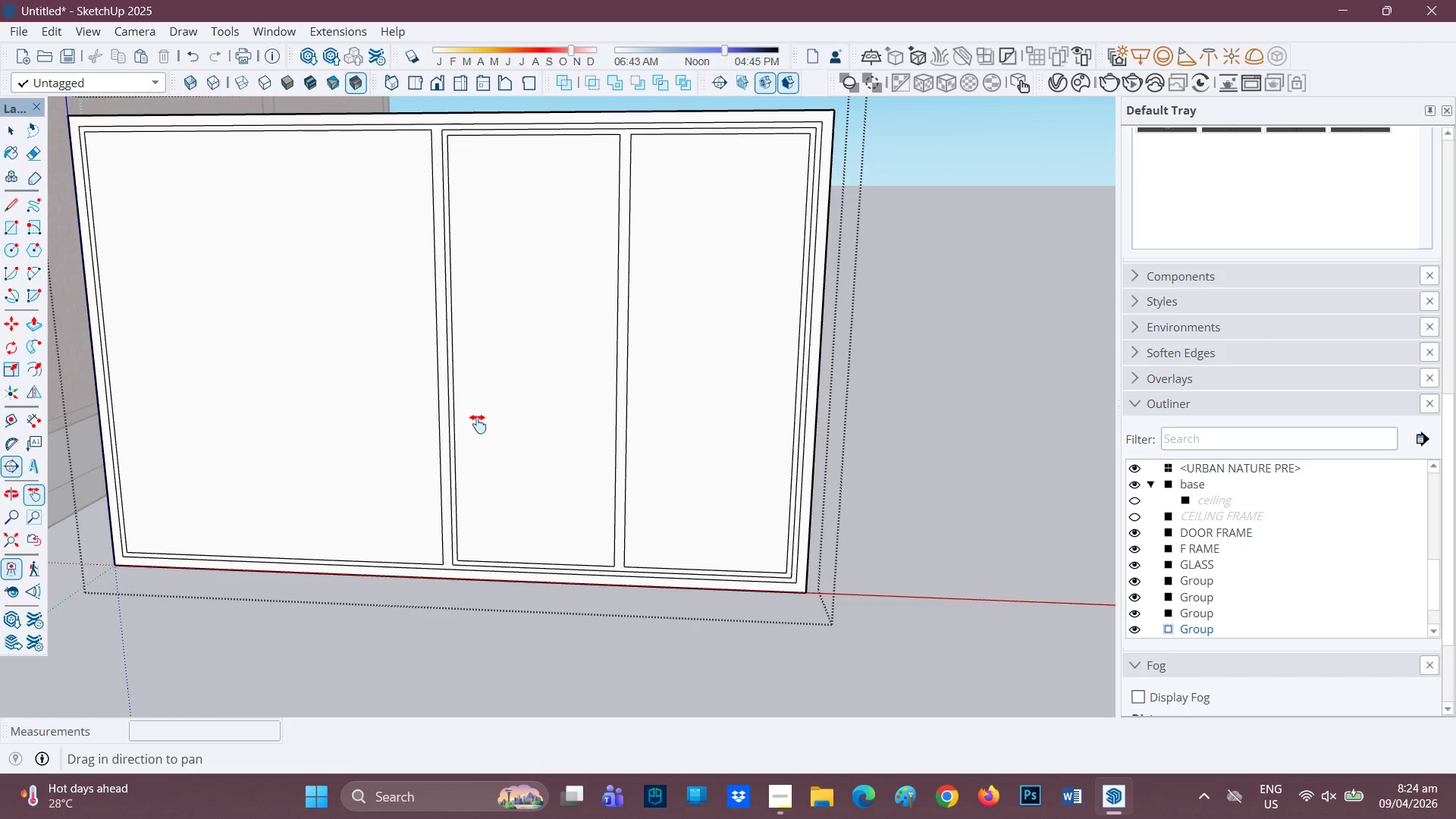 
left_click_drag(start_coordinate=[475, 425], to_coordinate=[664, 414])
 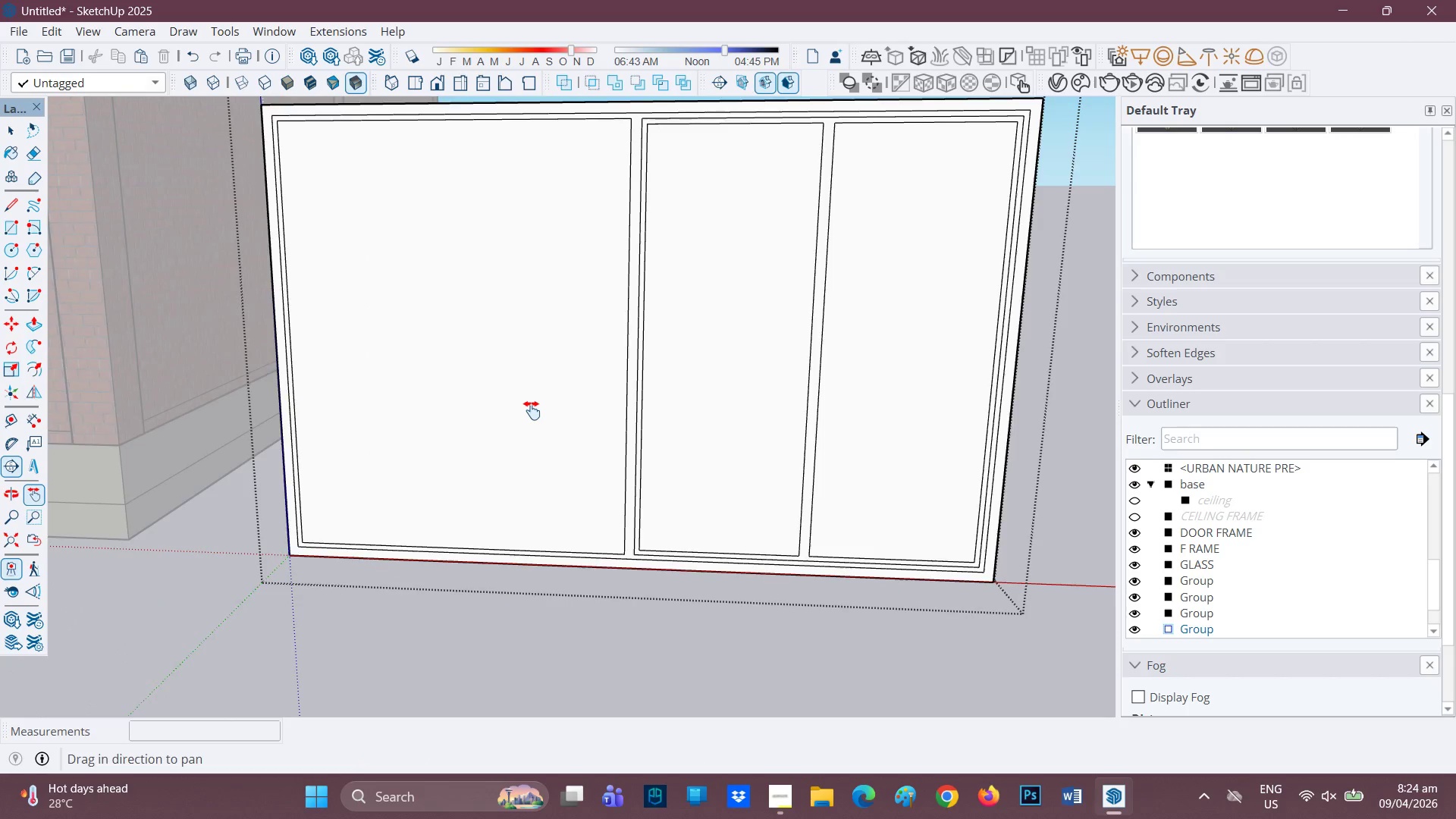 
scroll: coordinate [532, 409], scroll_direction: up, amount: 1.0
 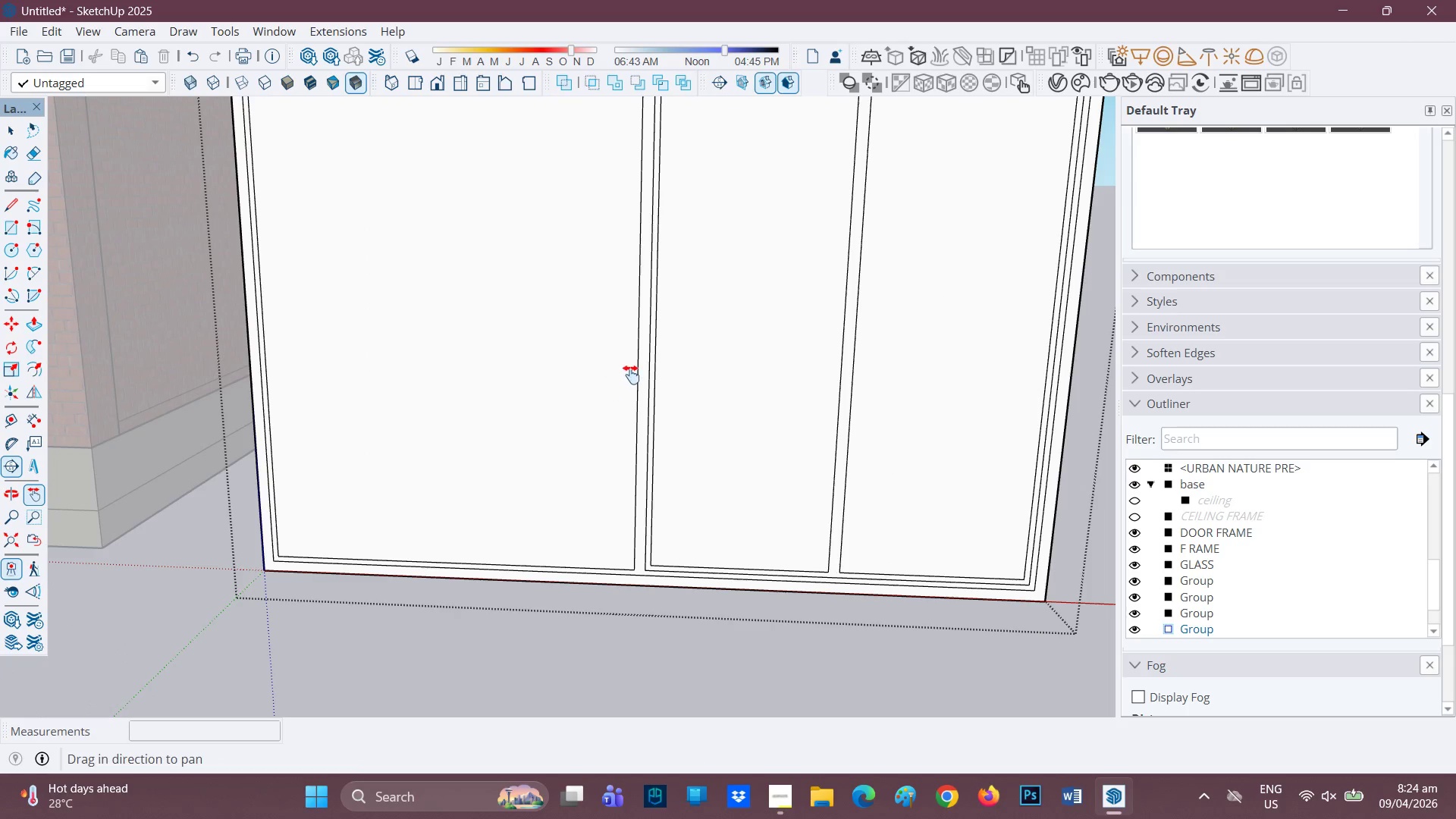 
scroll: coordinate [613, 363], scroll_direction: down, amount: 2.0
 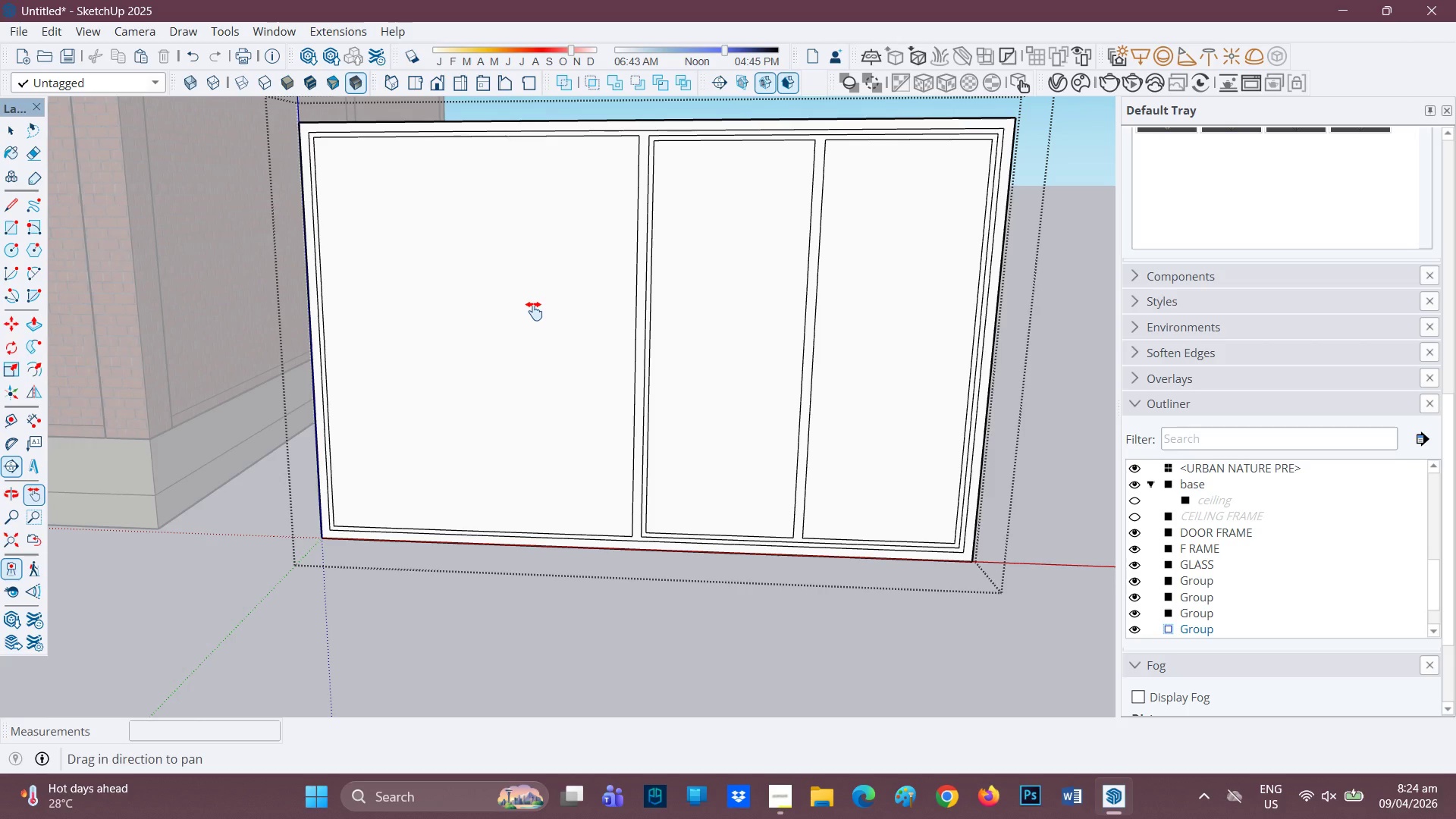 
key(L)
 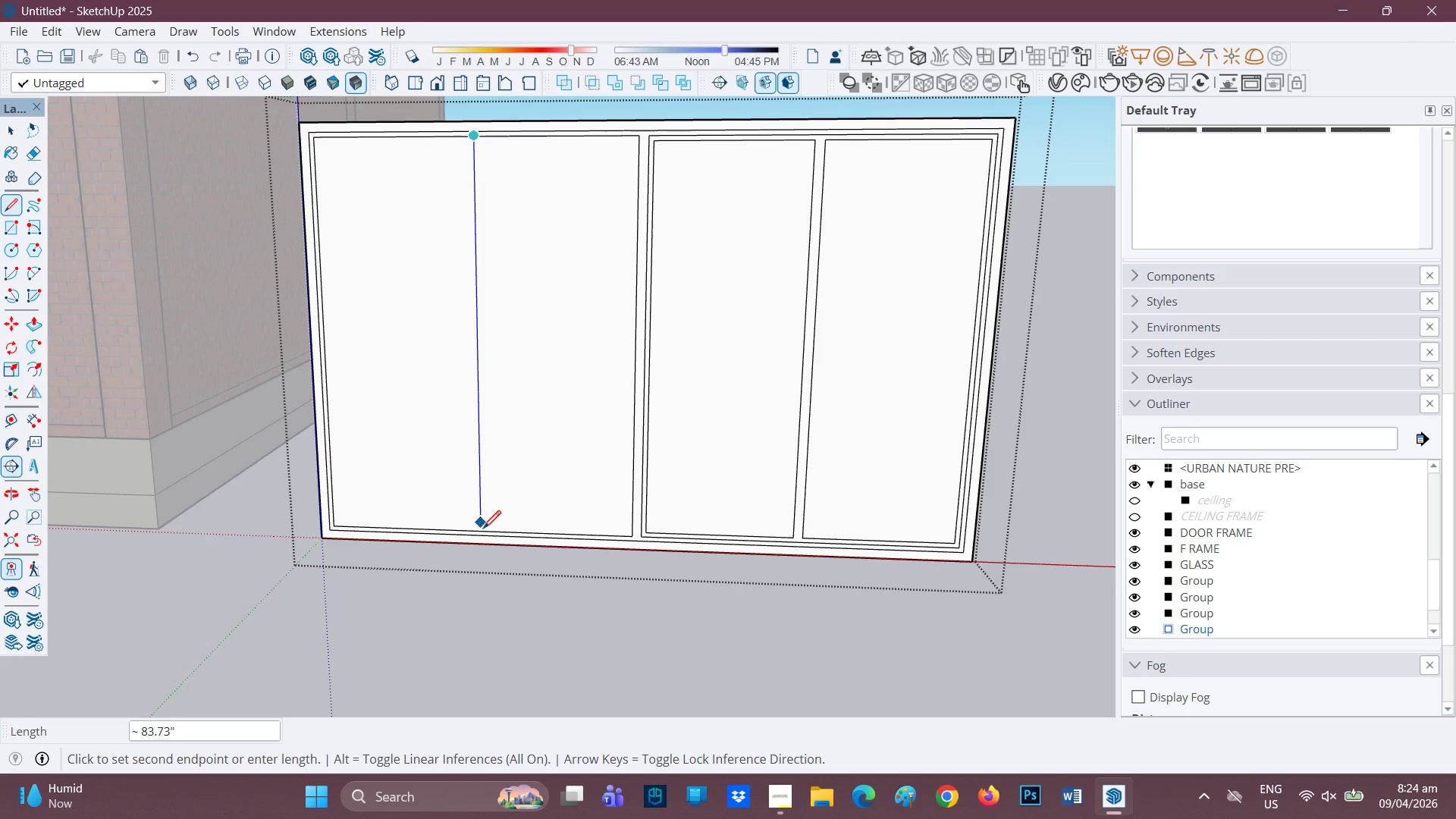 
left_click([480, 531])
 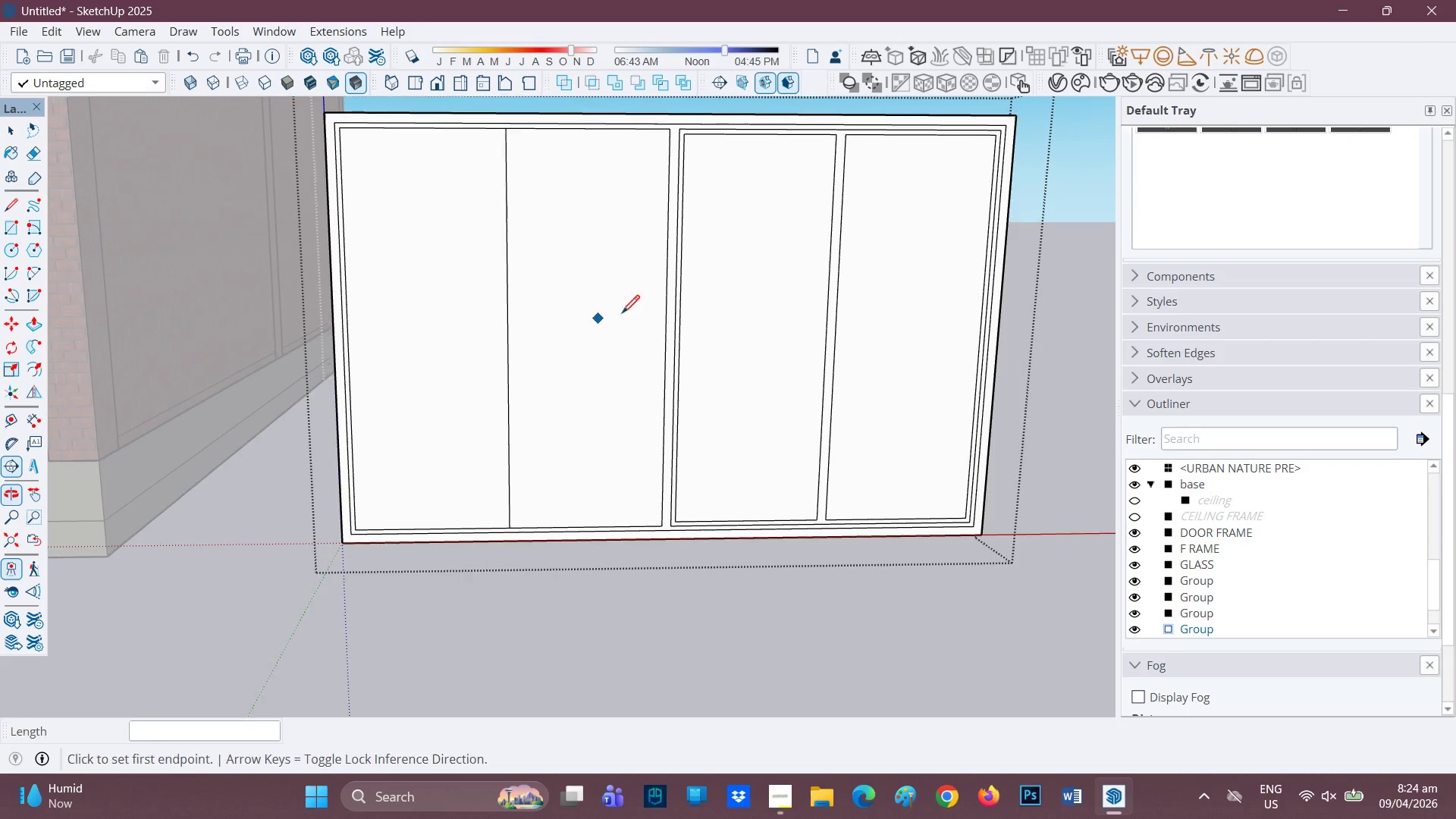 
type(DF)
 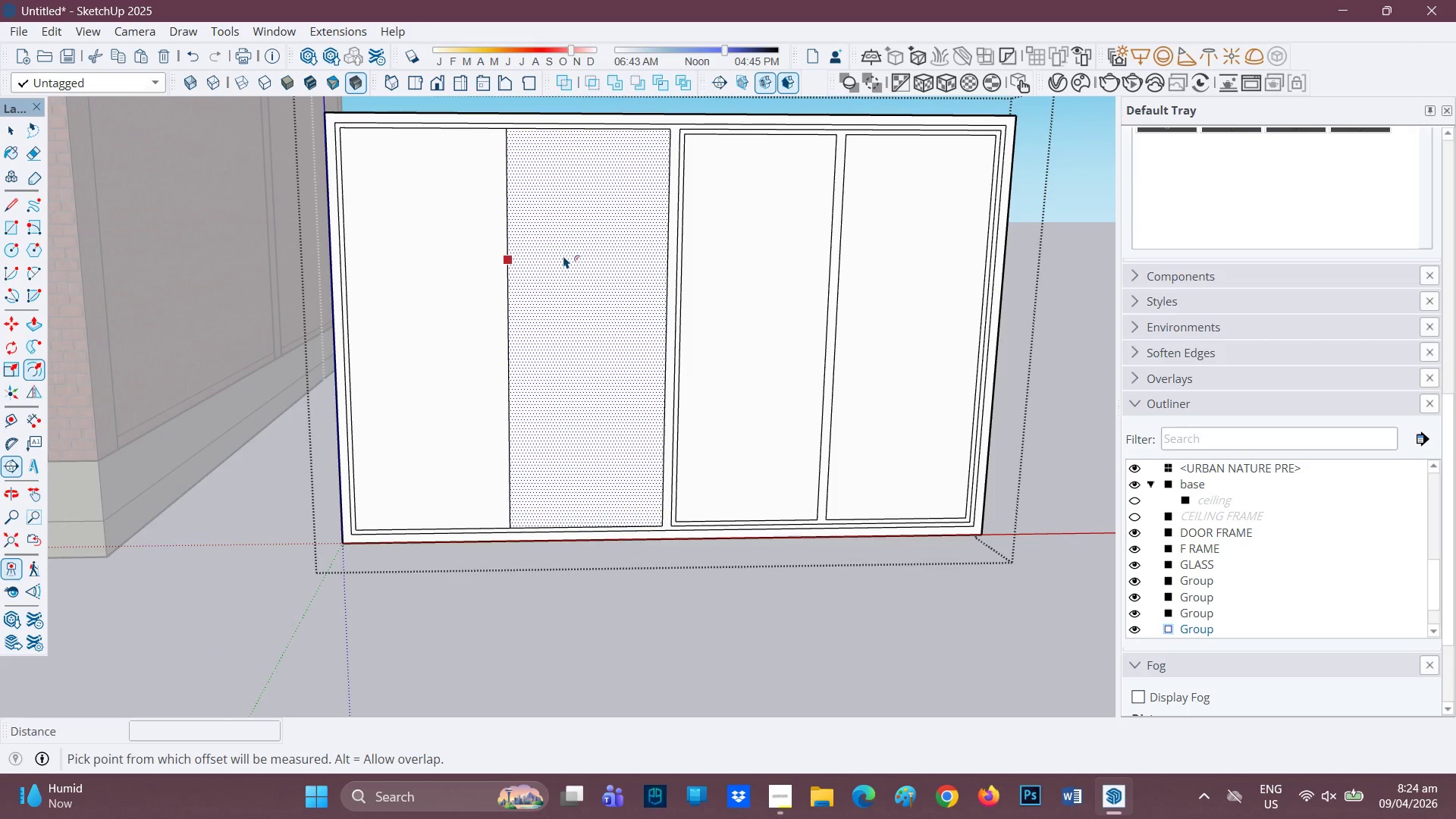 
left_click([563, 256])
 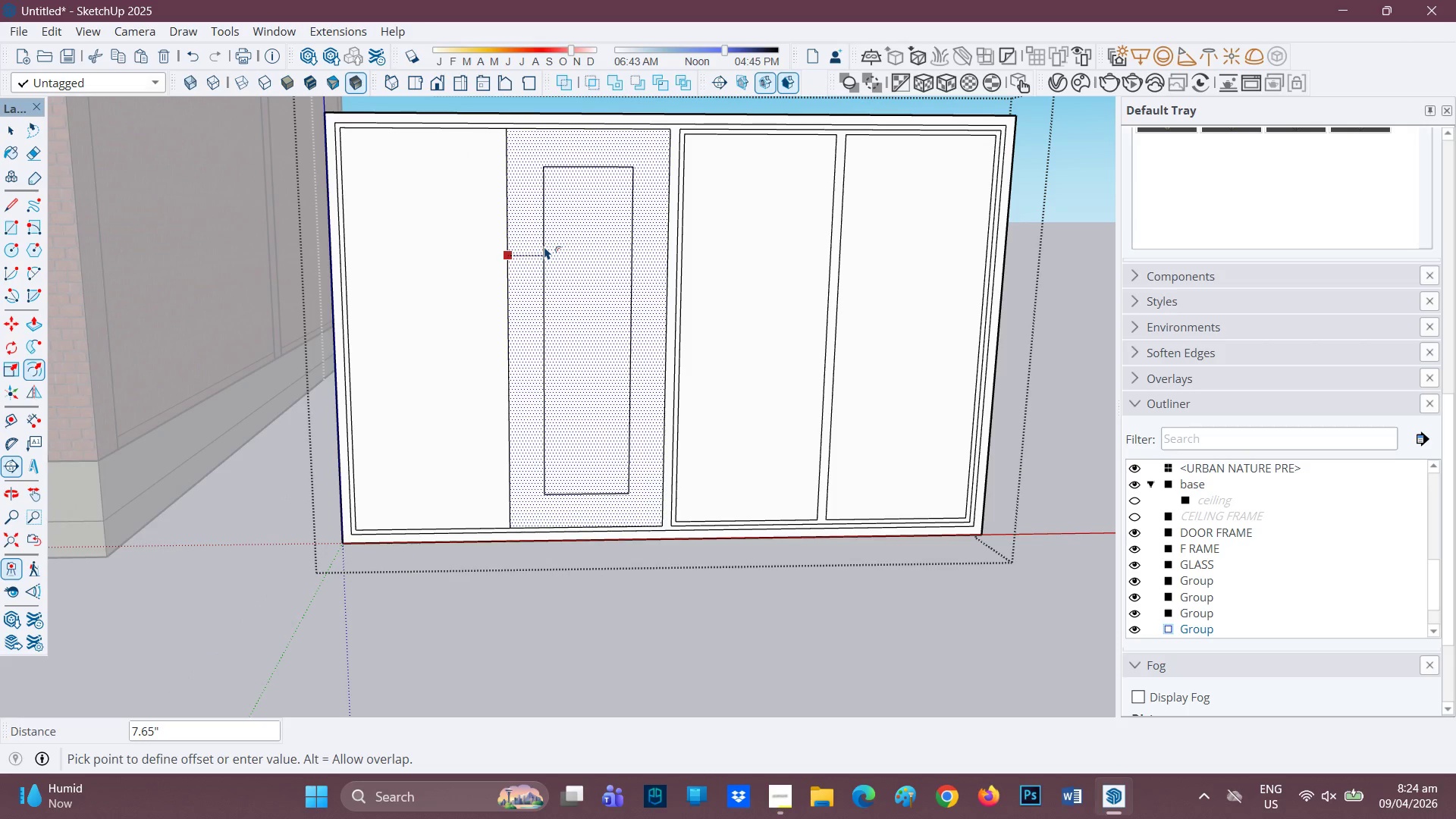 
key(1)
 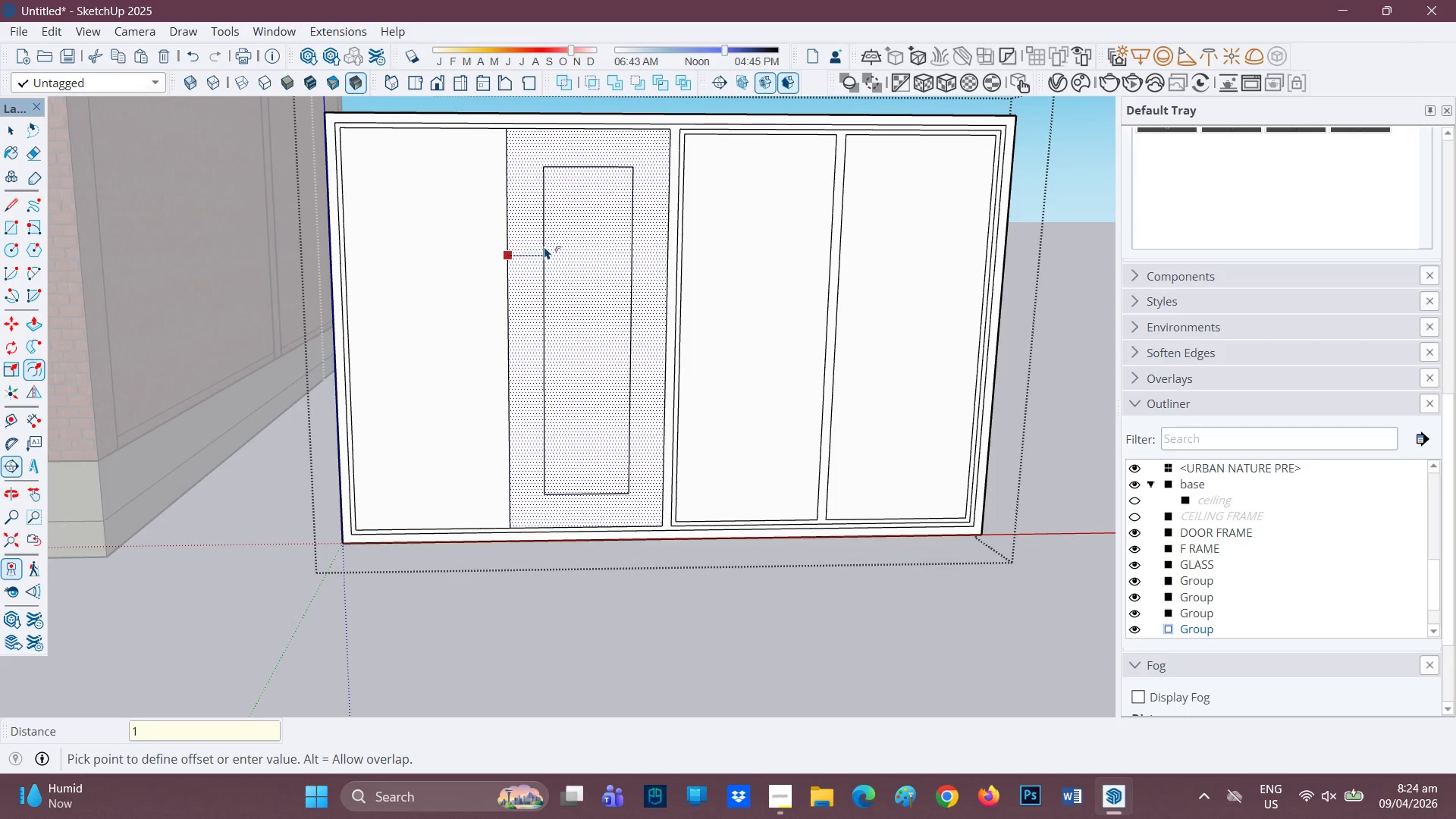 
key(Enter)
 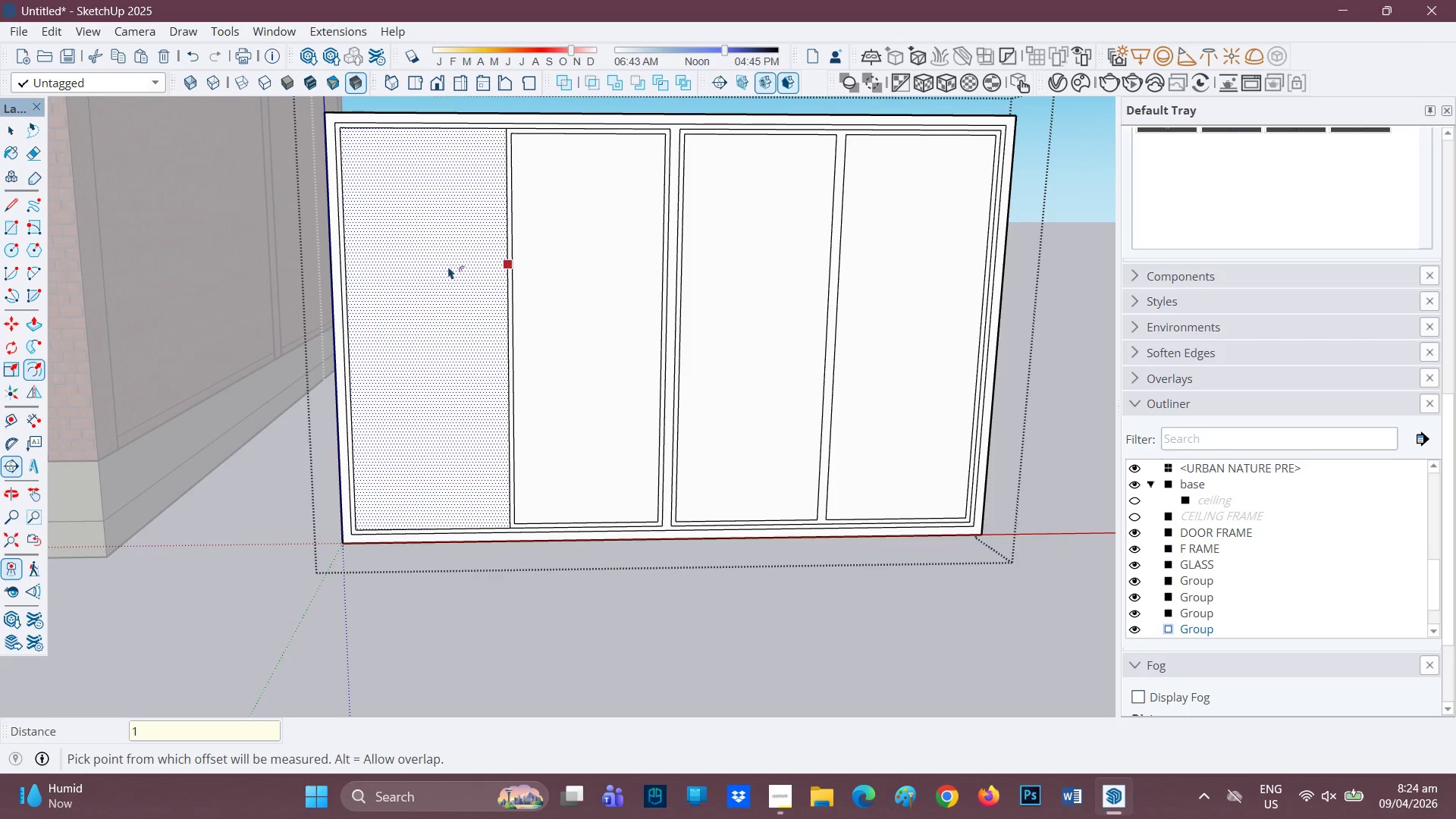 
left_click([447, 266])
 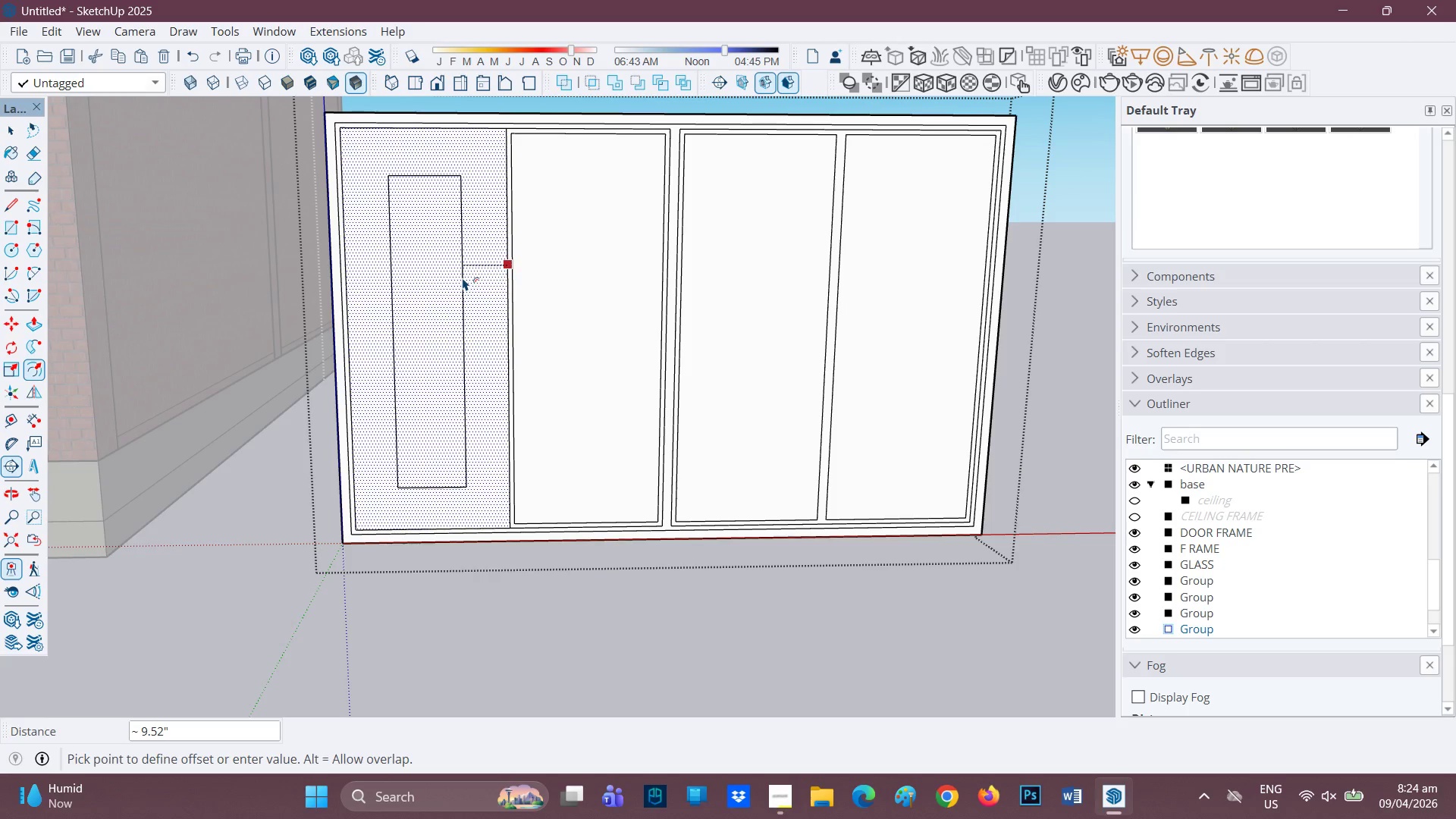 
key(1)
 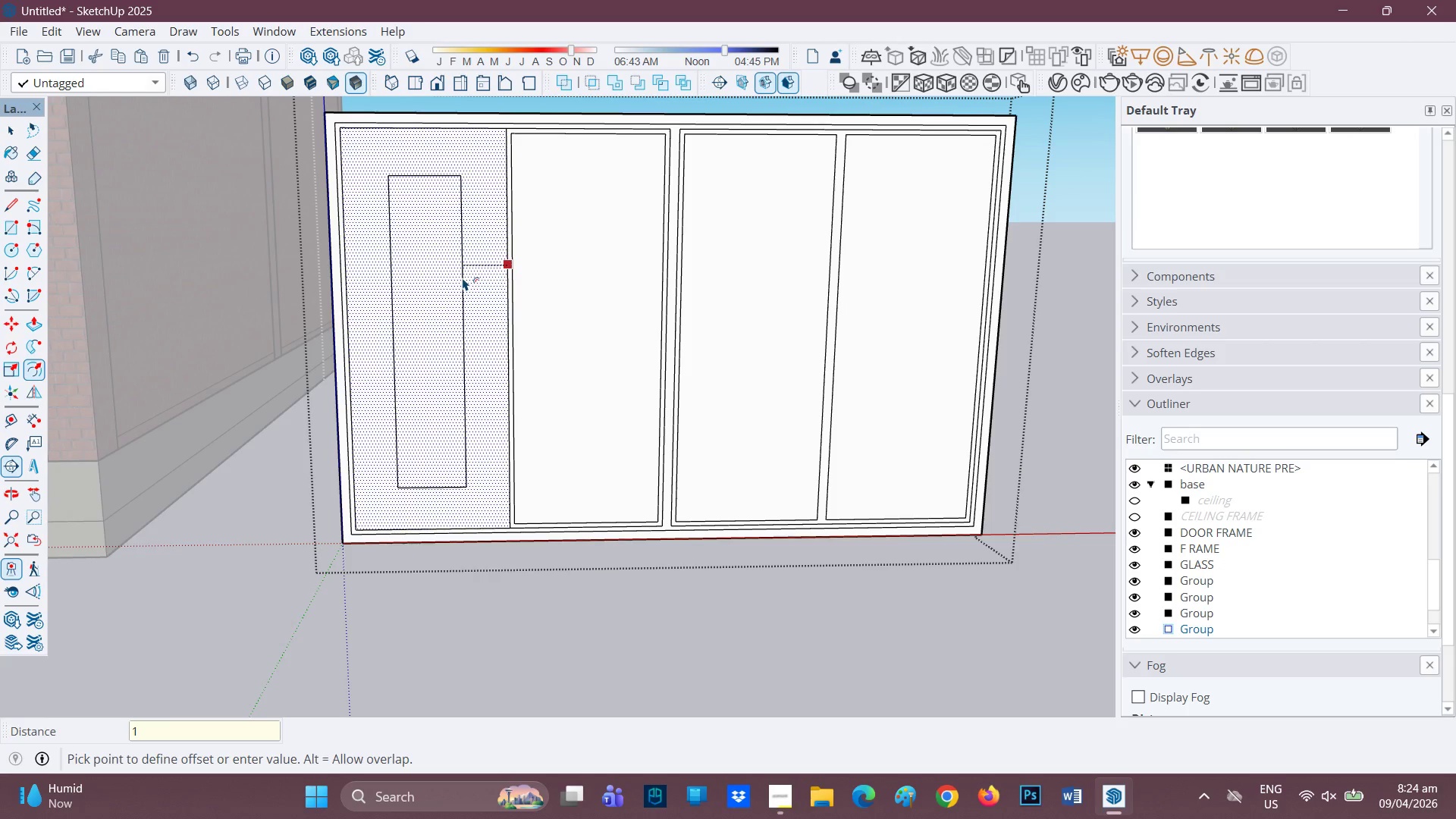 
key(Enter)
 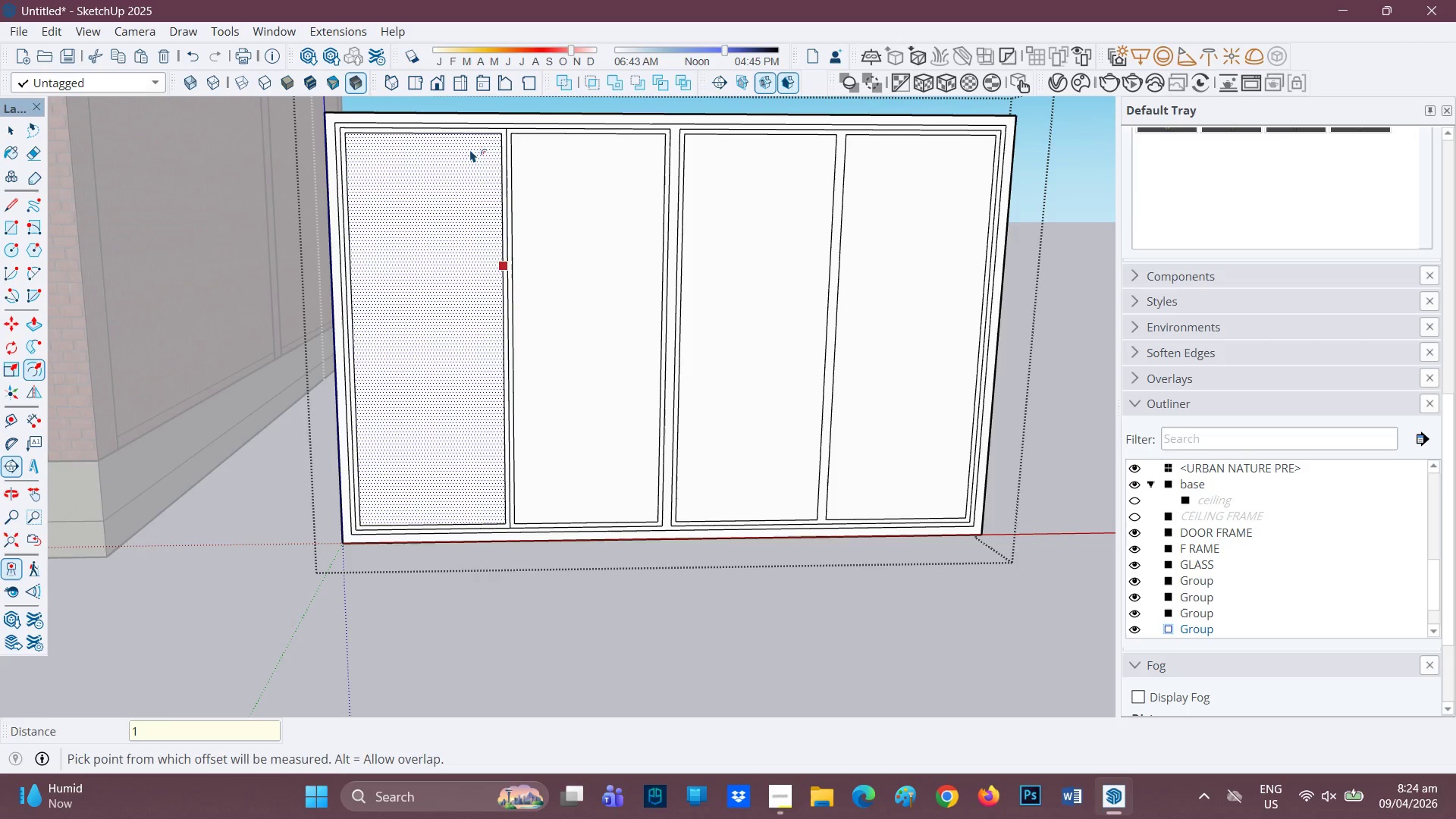 
scroll: coordinate [501, 166], scroll_direction: up, amount: 3.0
 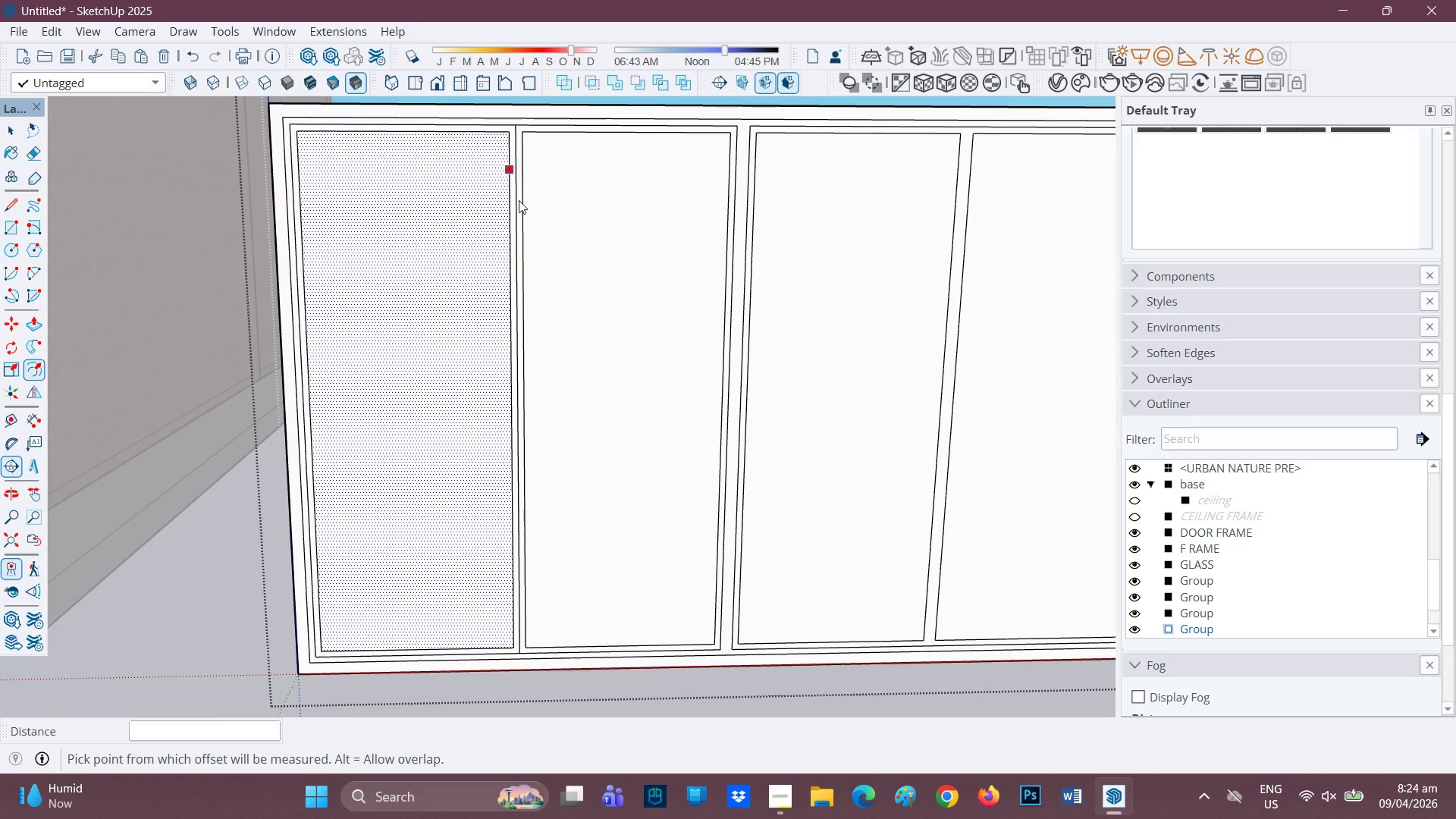 
key(E)
 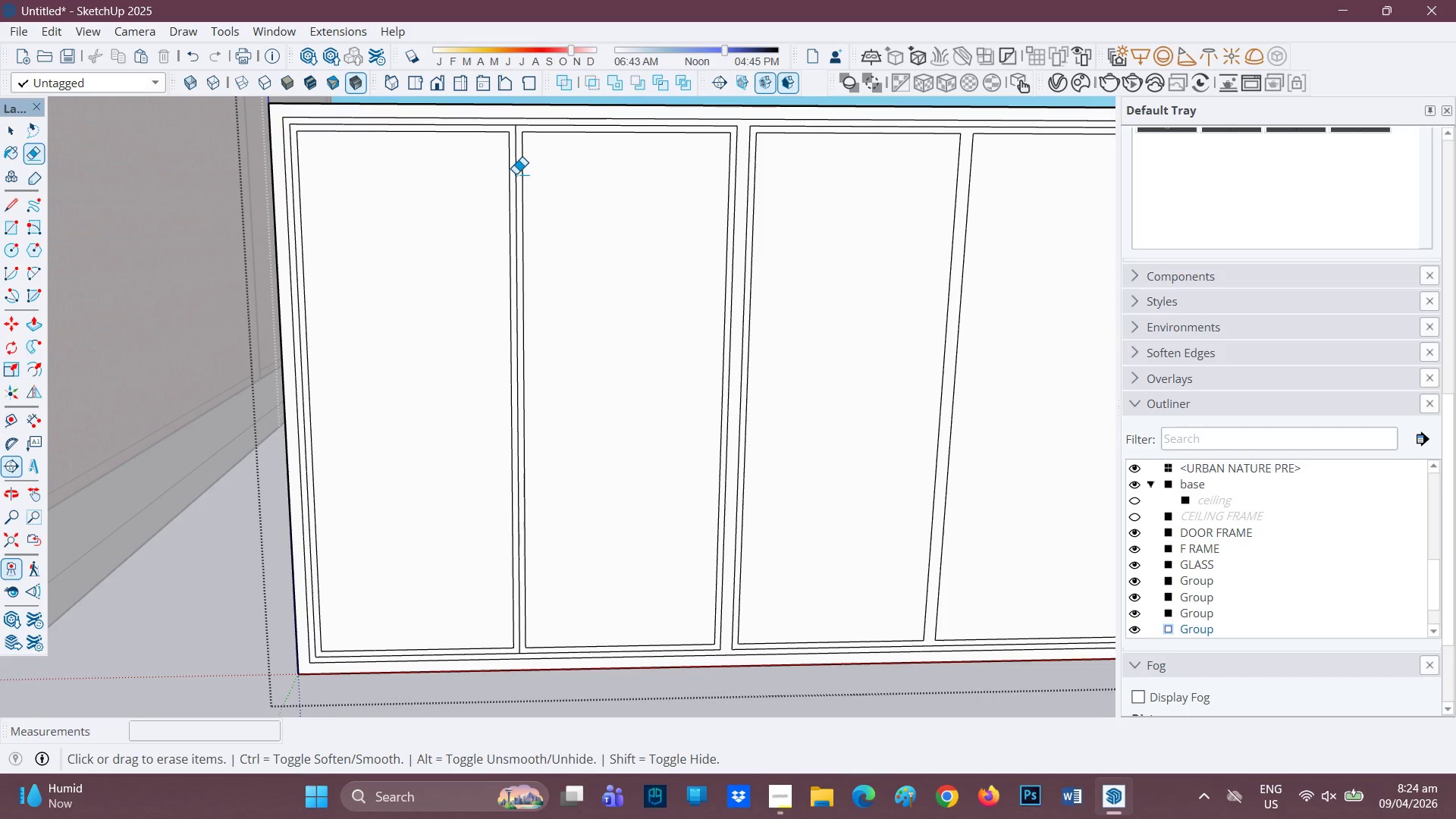 
left_click([516, 174])
 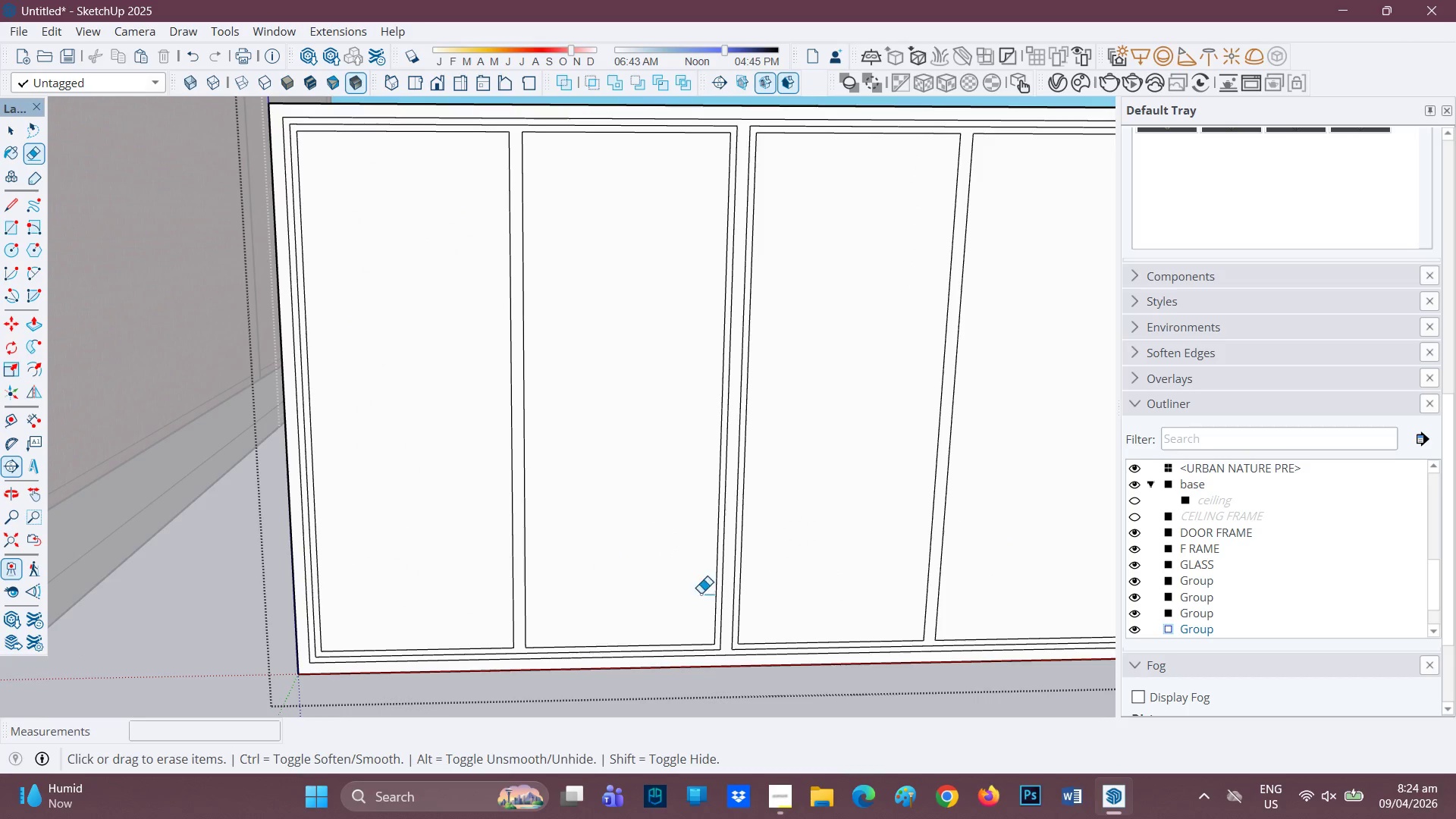 
scroll: coordinate [738, 582], scroll_direction: down, amount: 1.0
 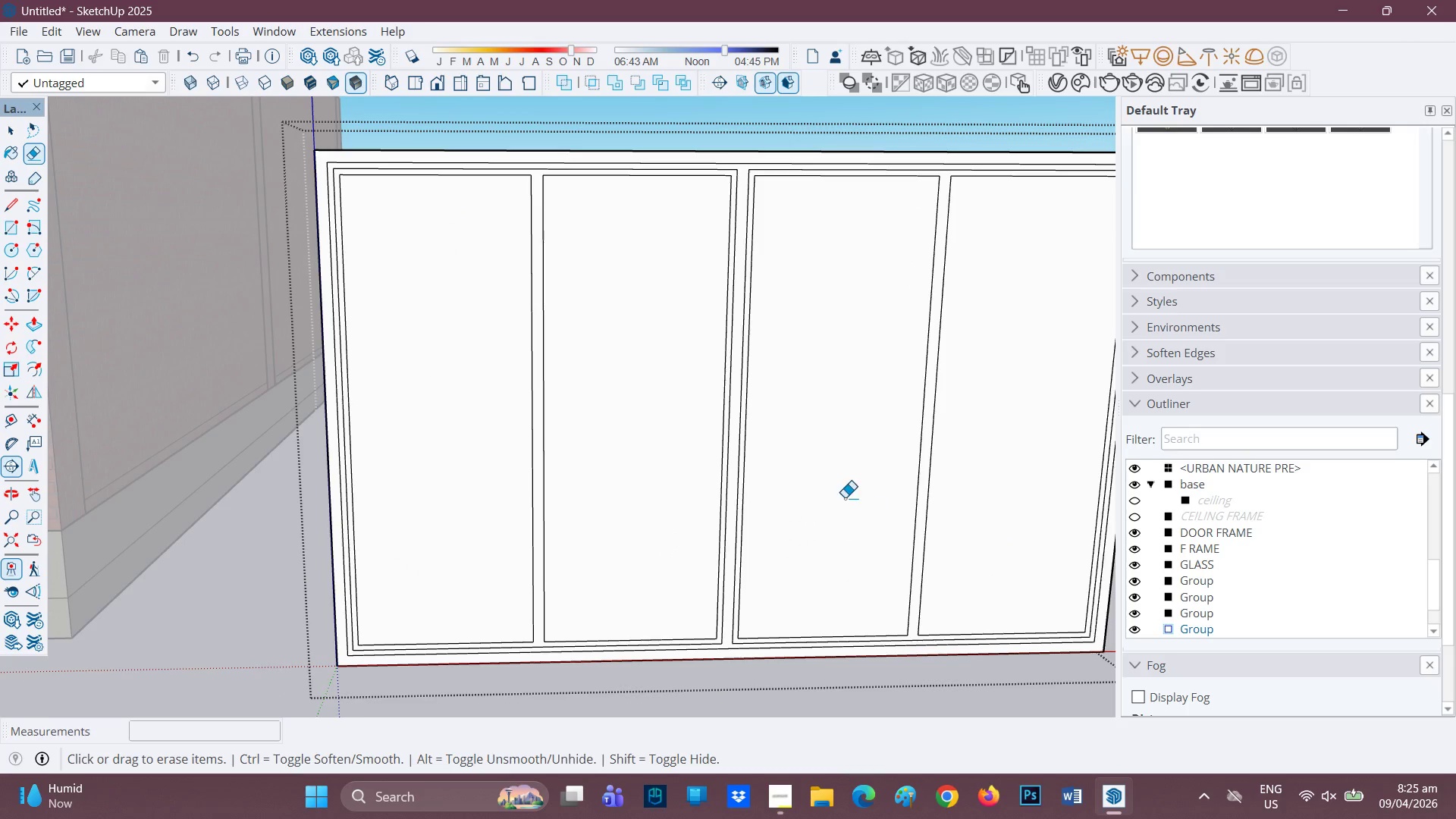 
key(L)
 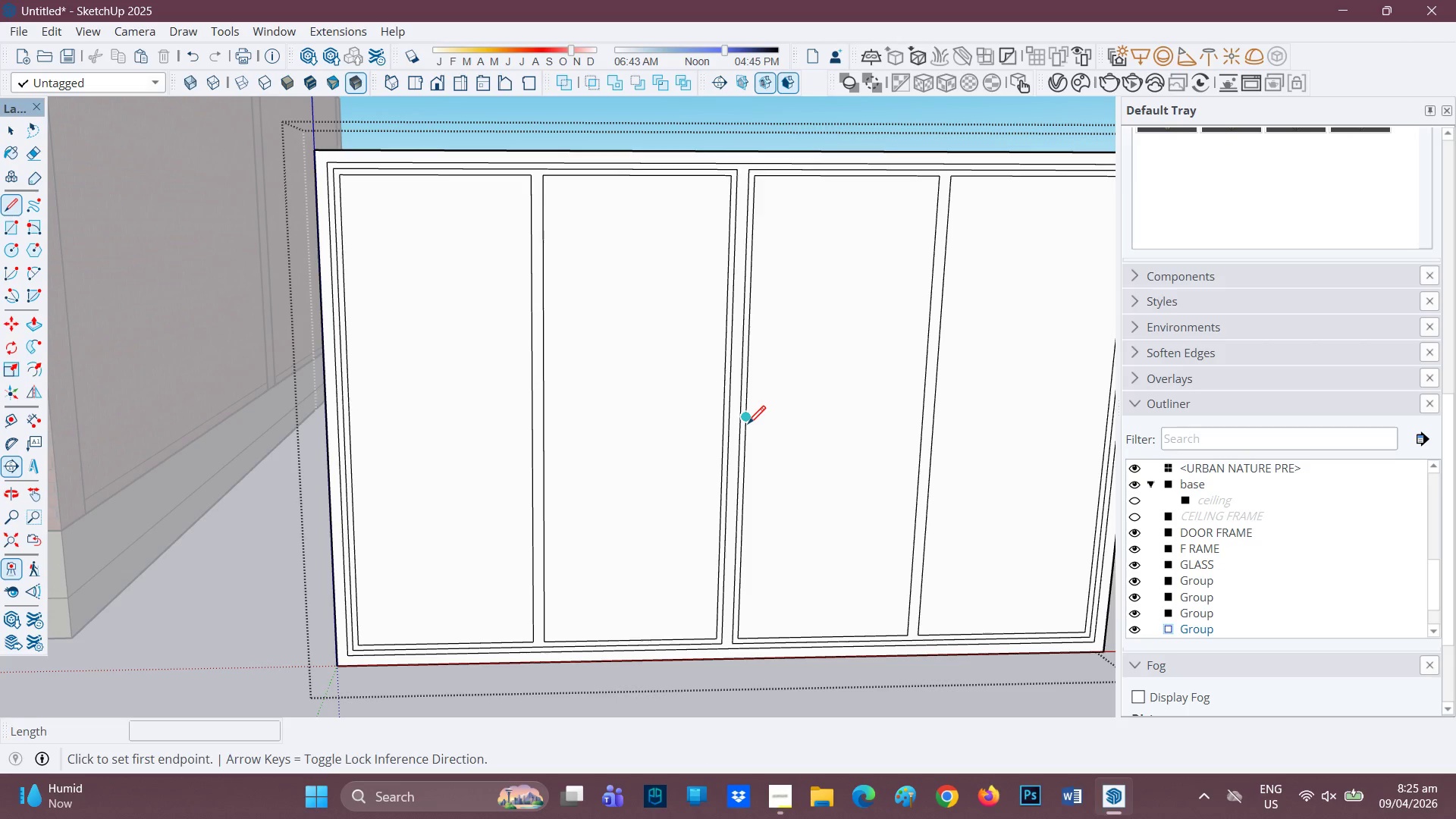 
left_click([747, 425])
 